 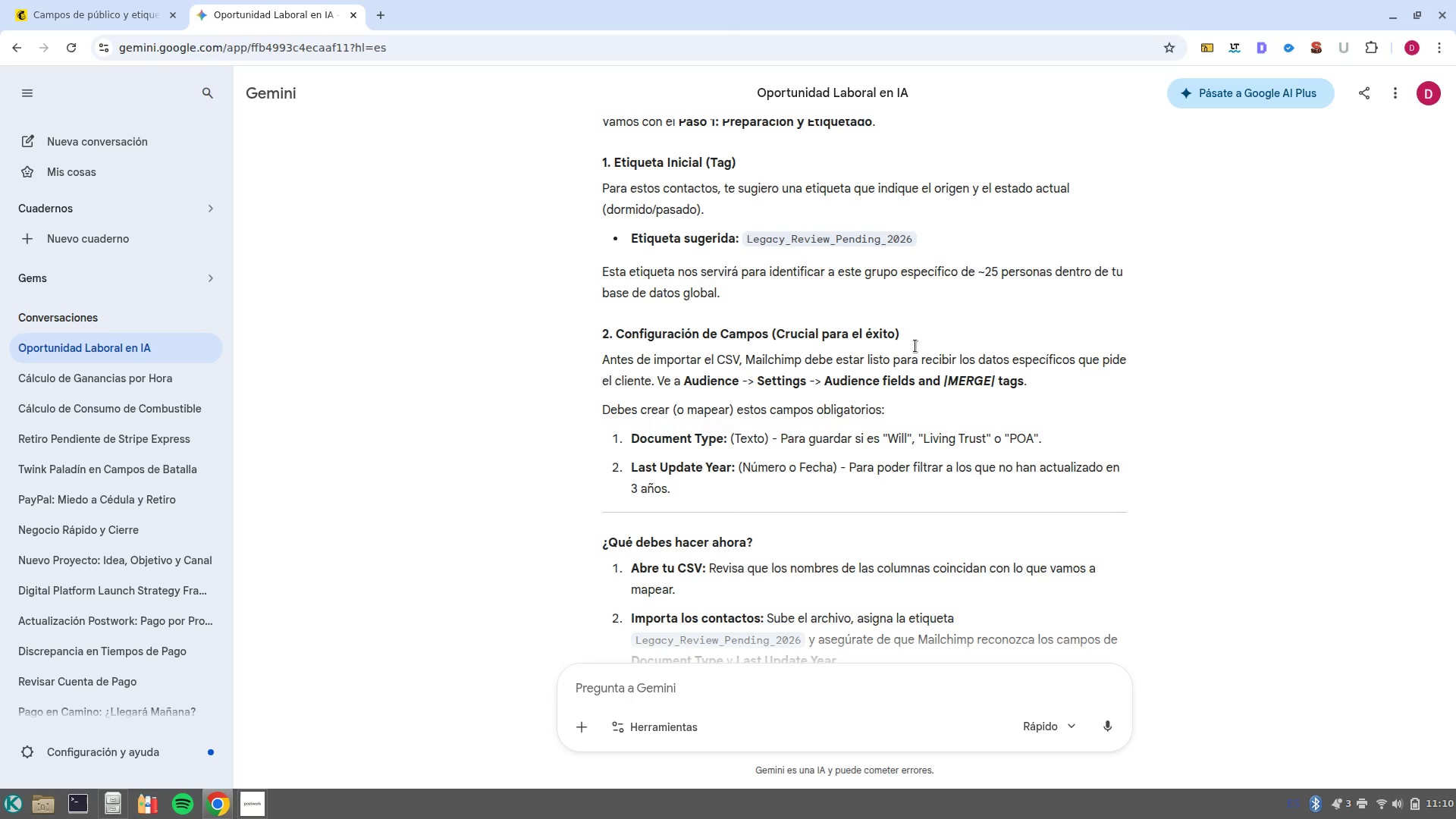 
left_click([355, 12])
 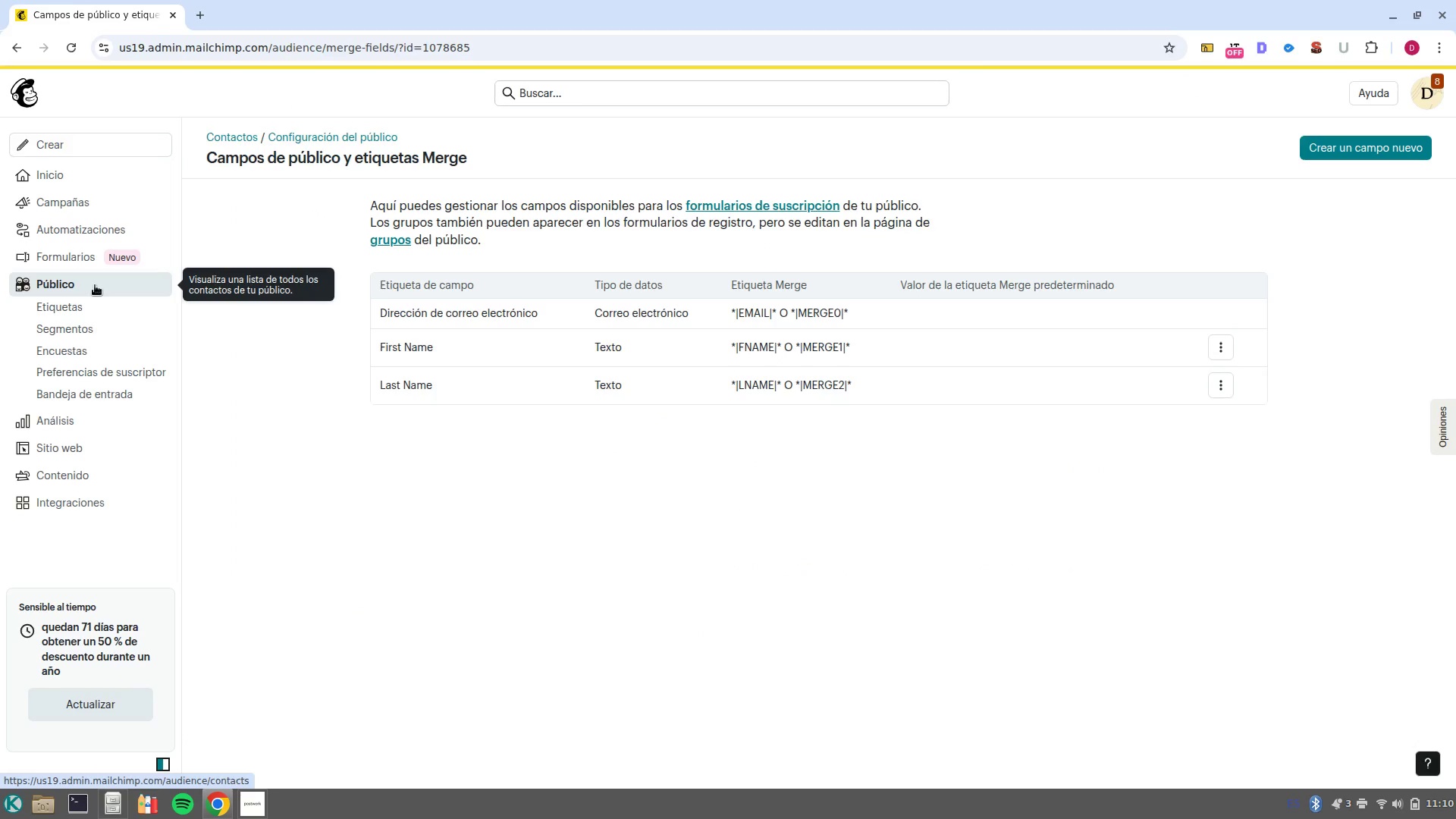 
left_click([95, 285])
 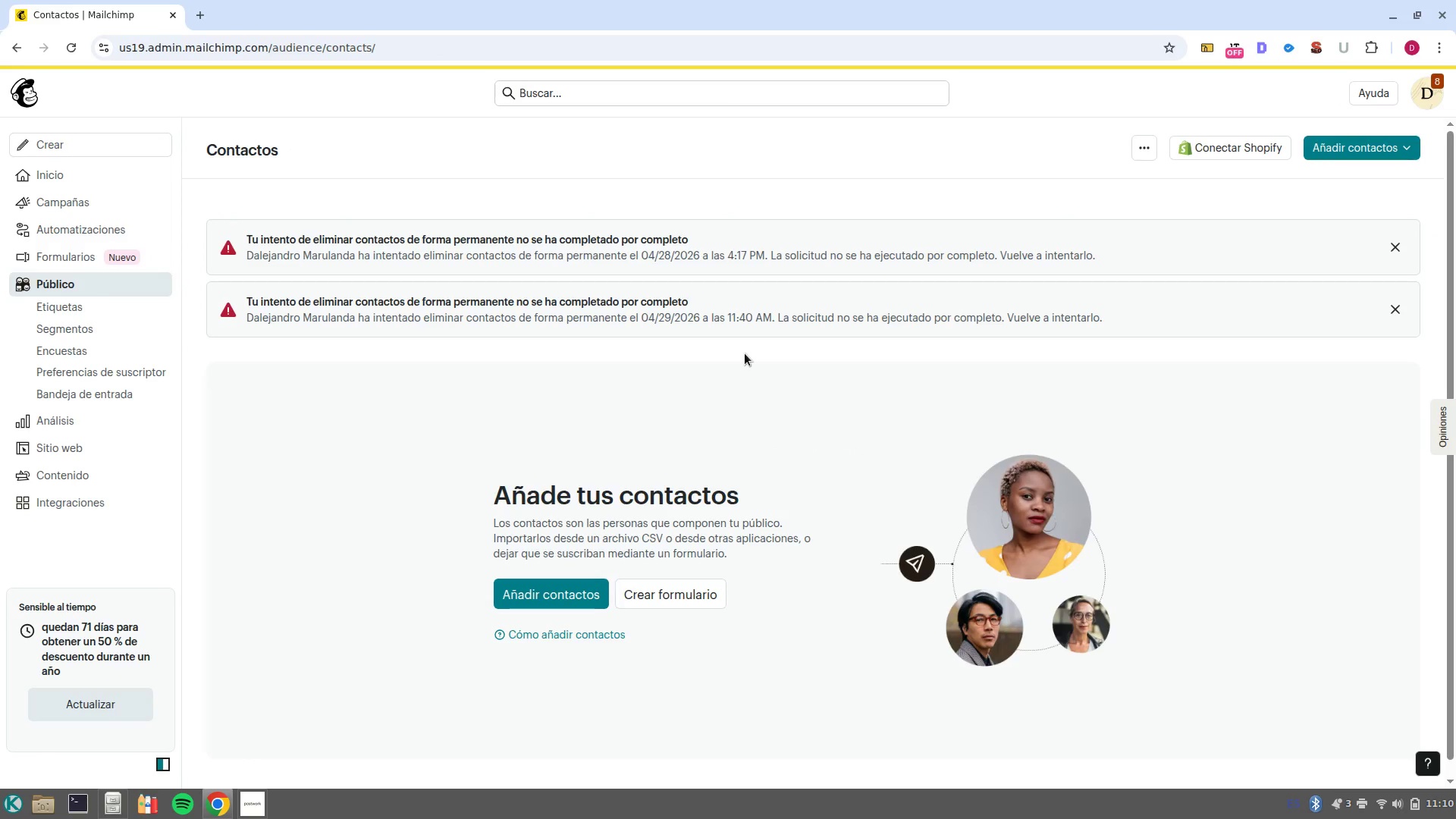 
wait(10.41)
 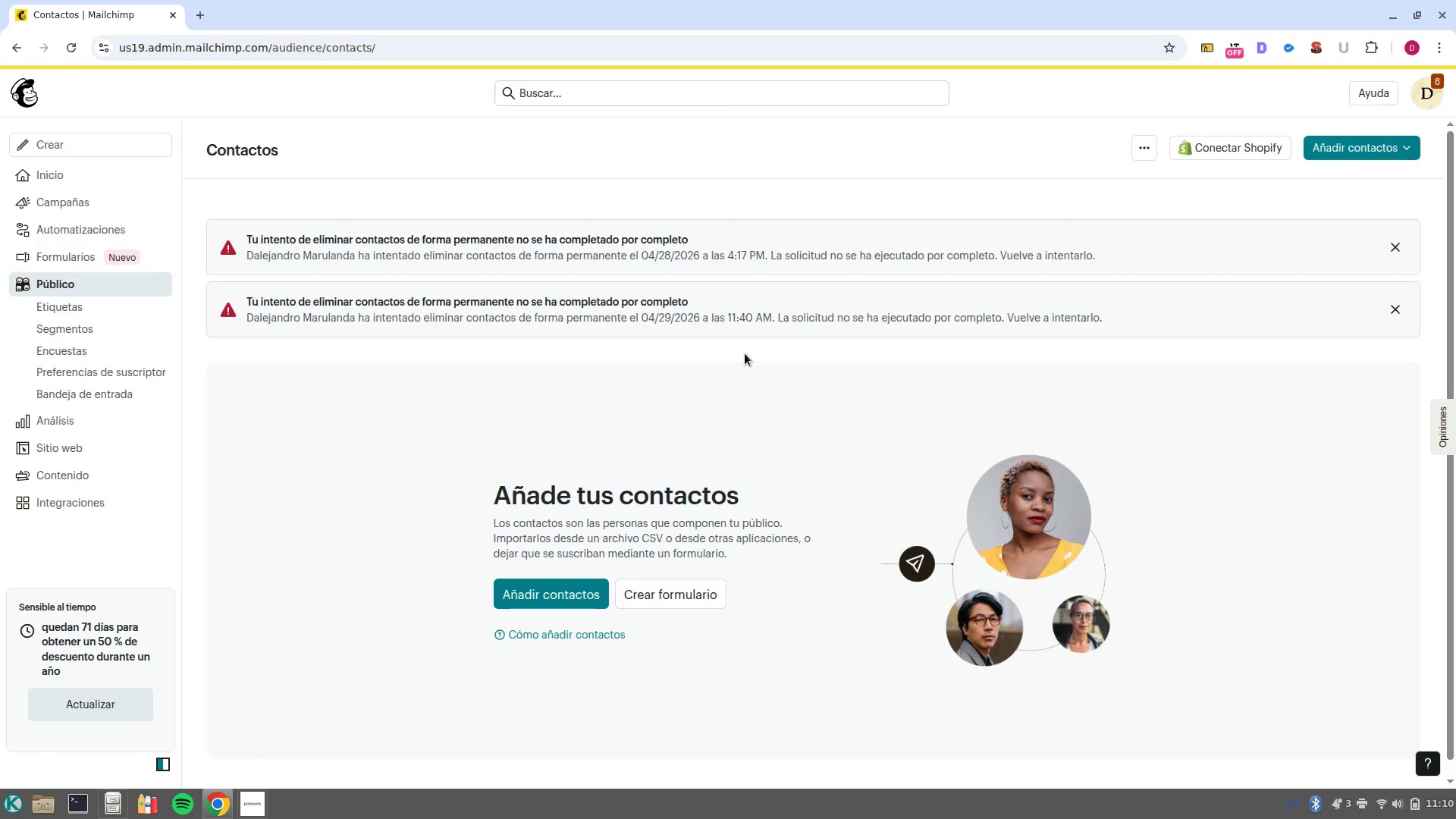 
left_click([1316, 149])
 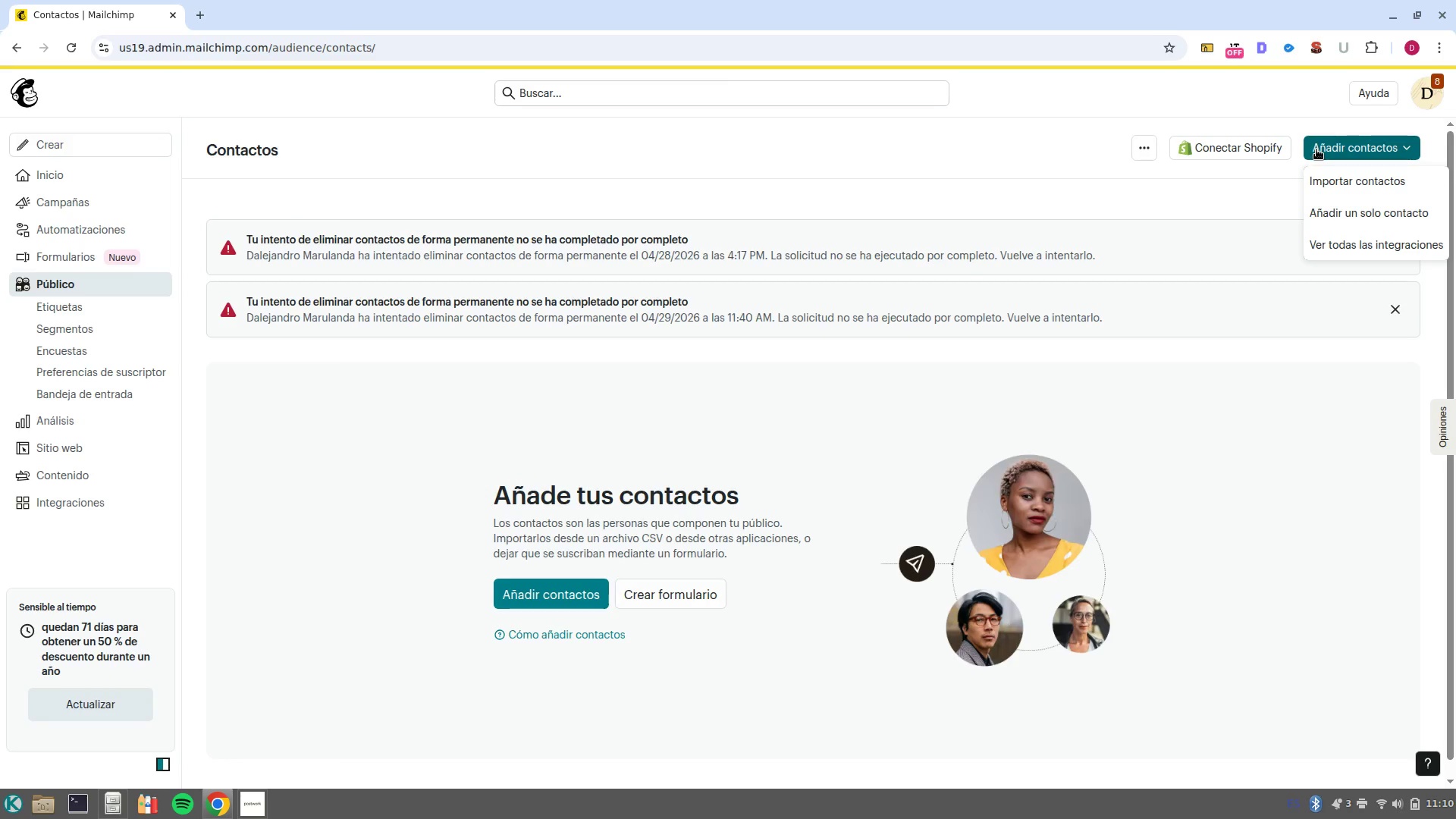 
left_click([1407, 183])
 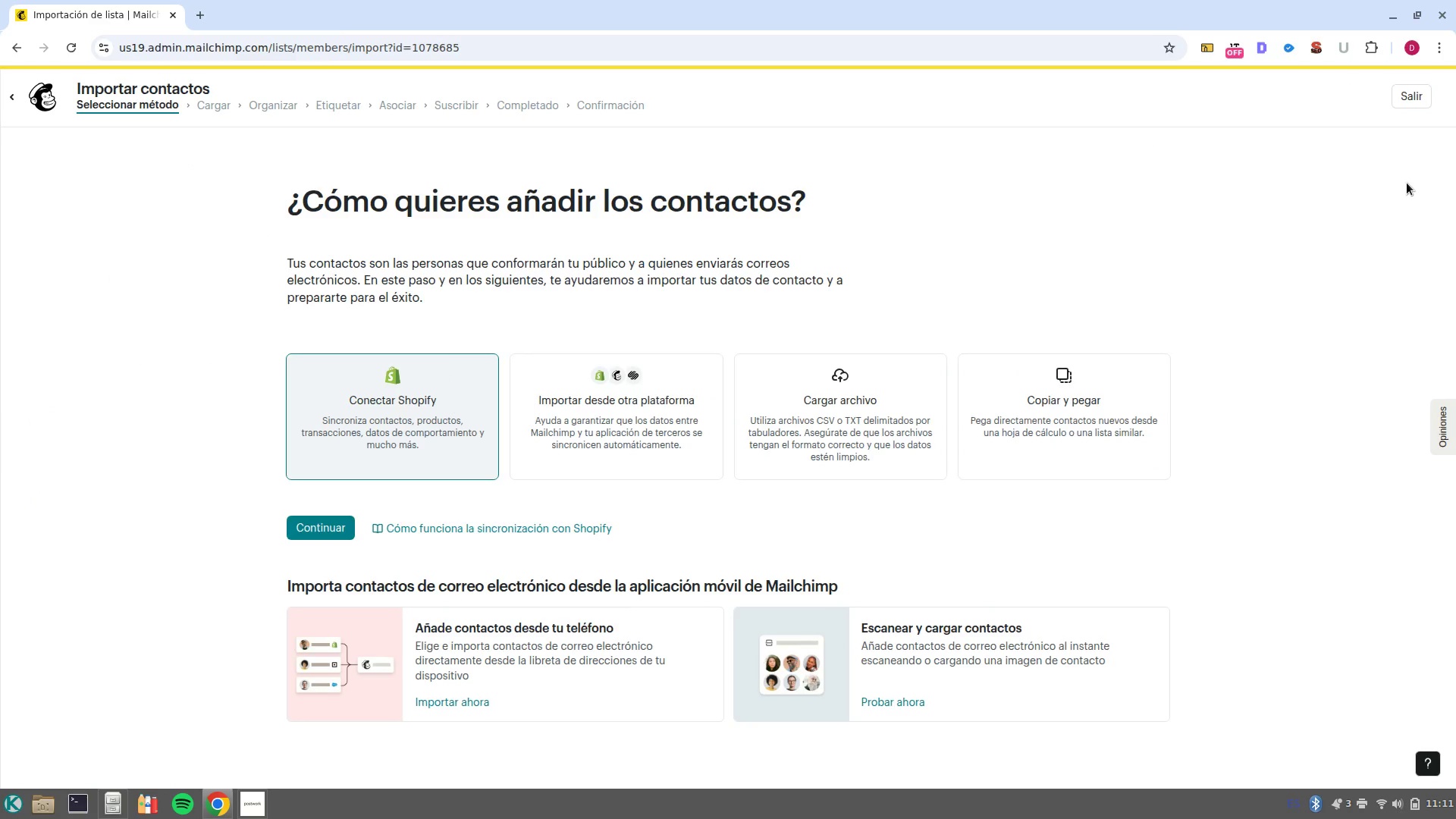 
wait(9.26)
 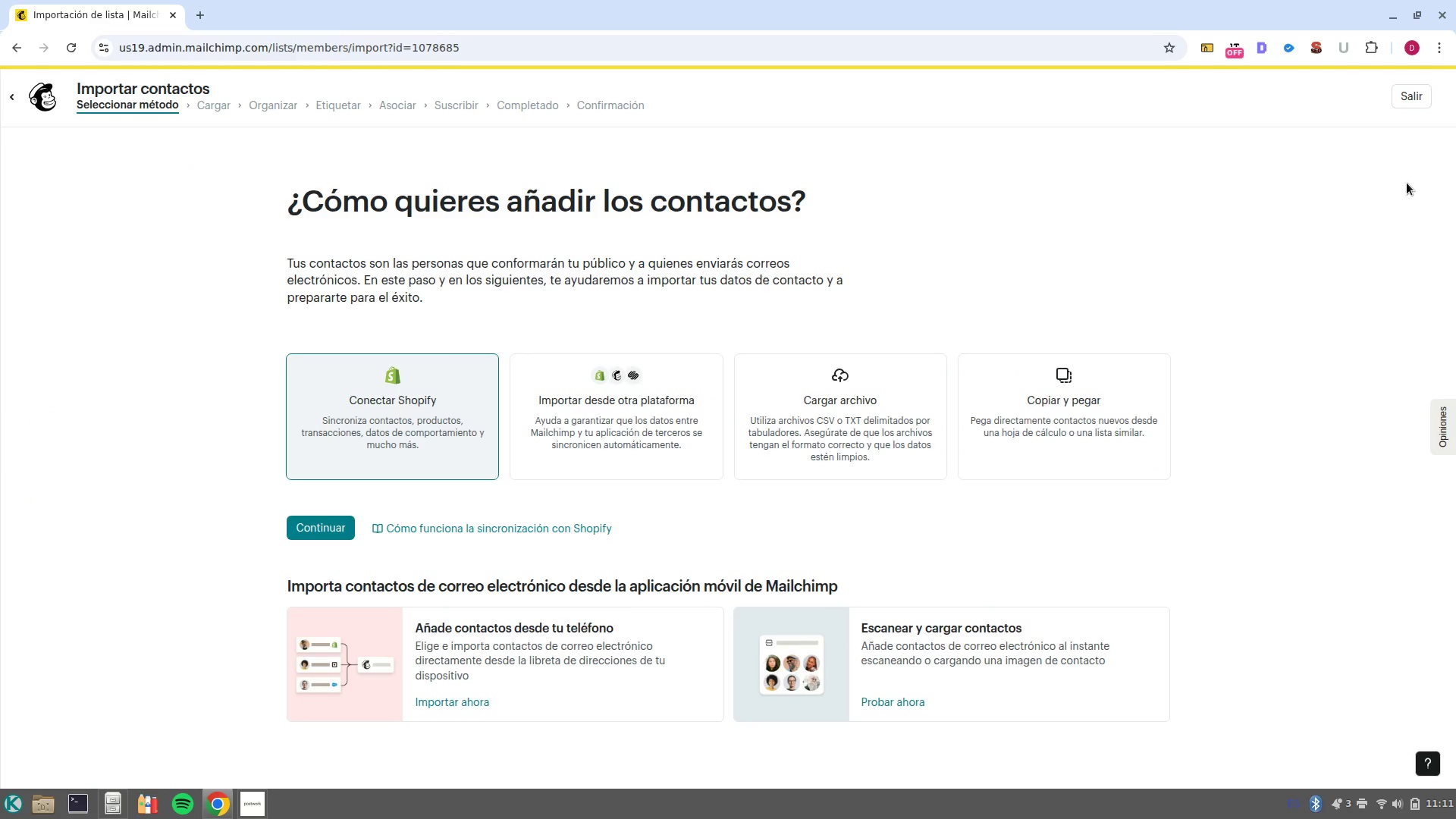 
left_click([869, 388])
 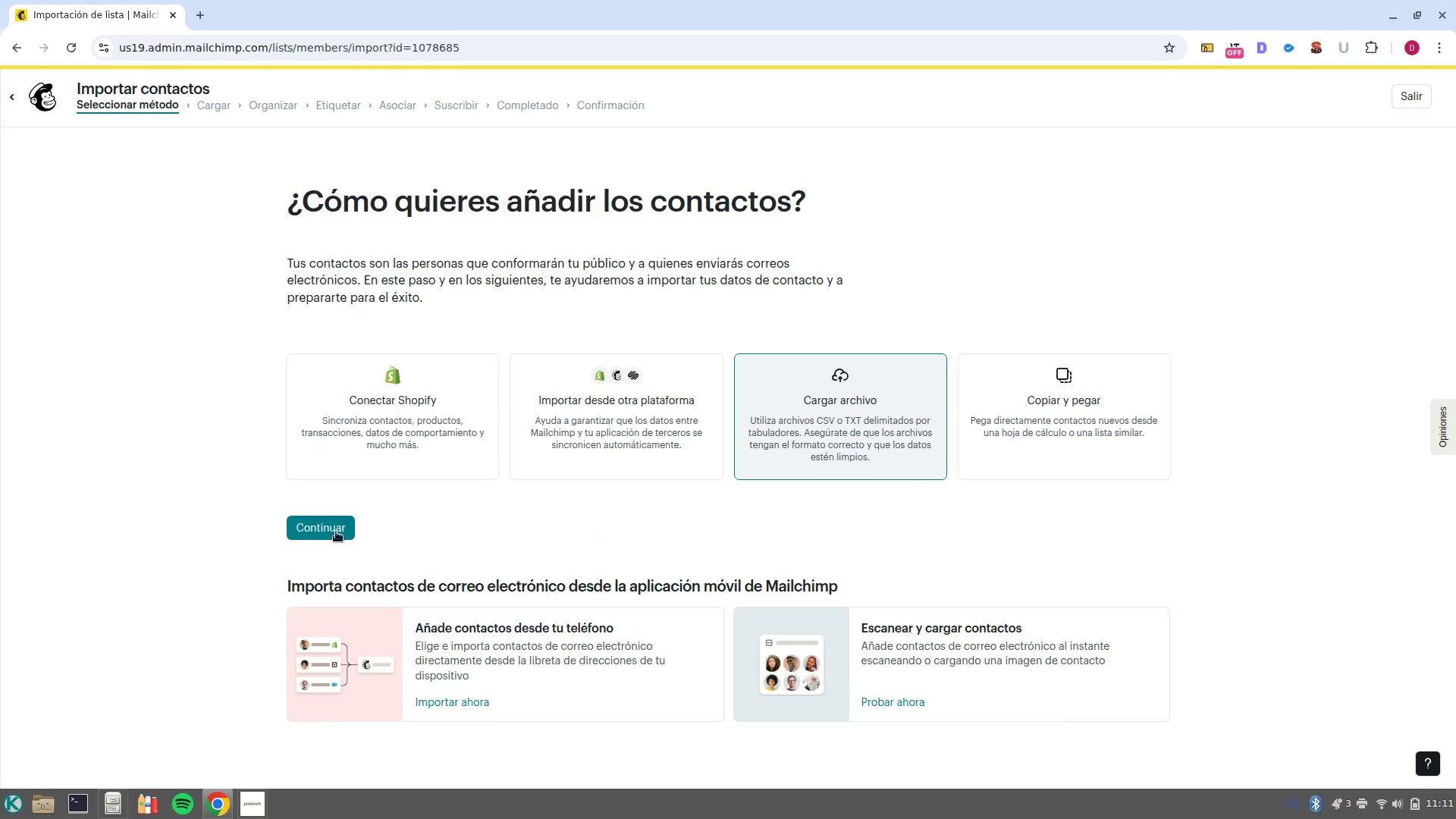 
left_click([326, 532])
 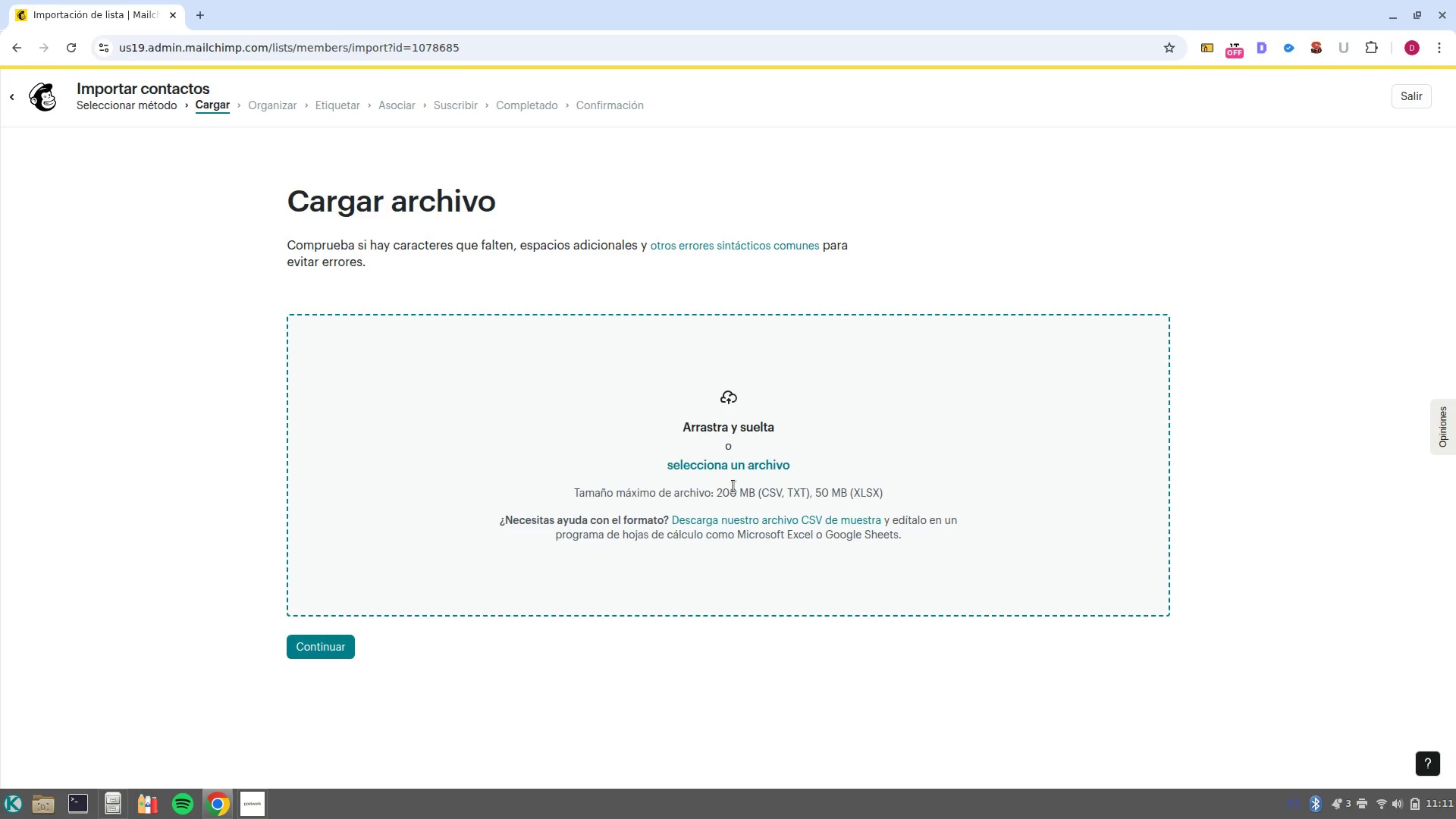 
left_click([736, 469])
 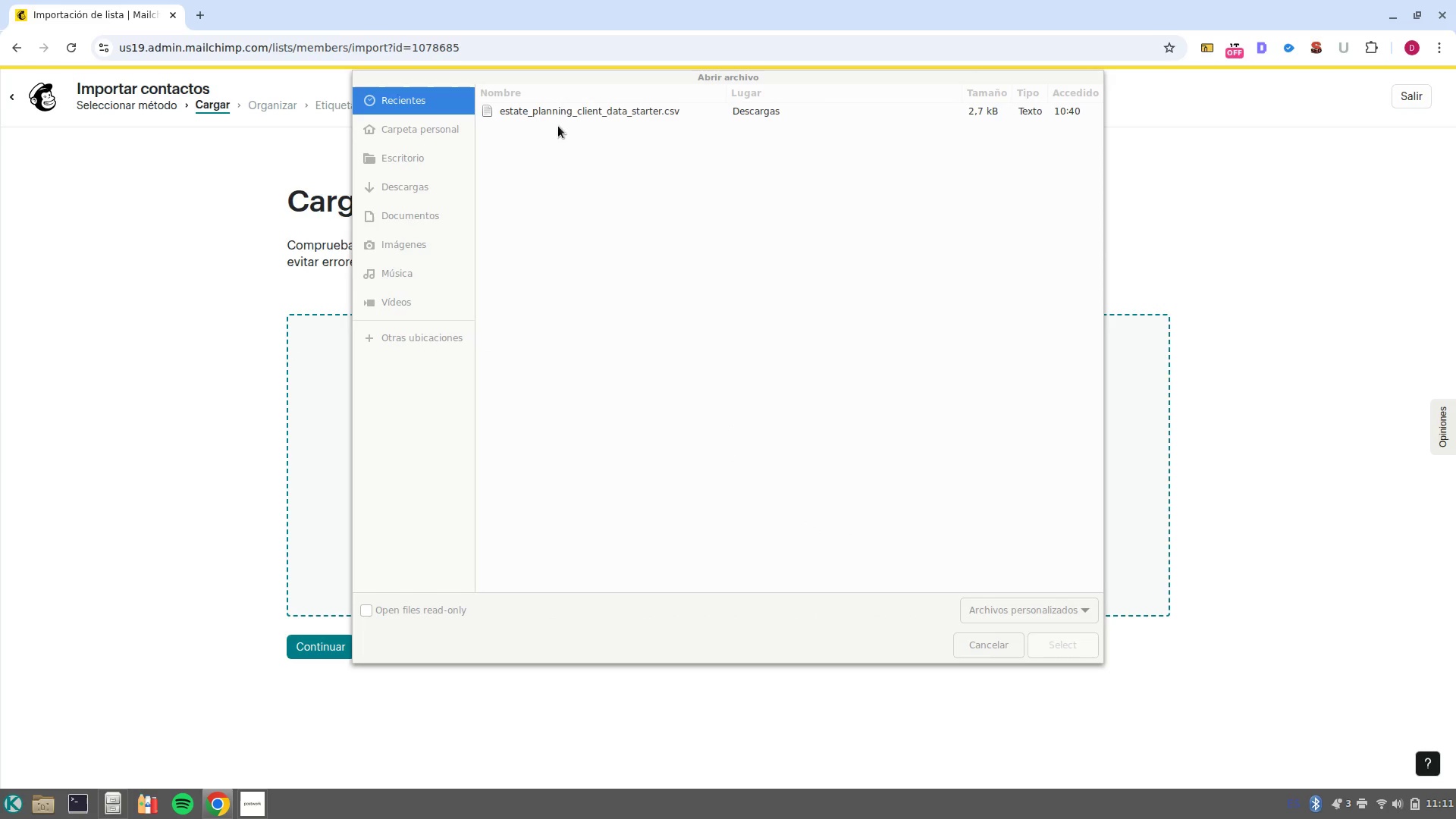 
left_click([592, 109])
 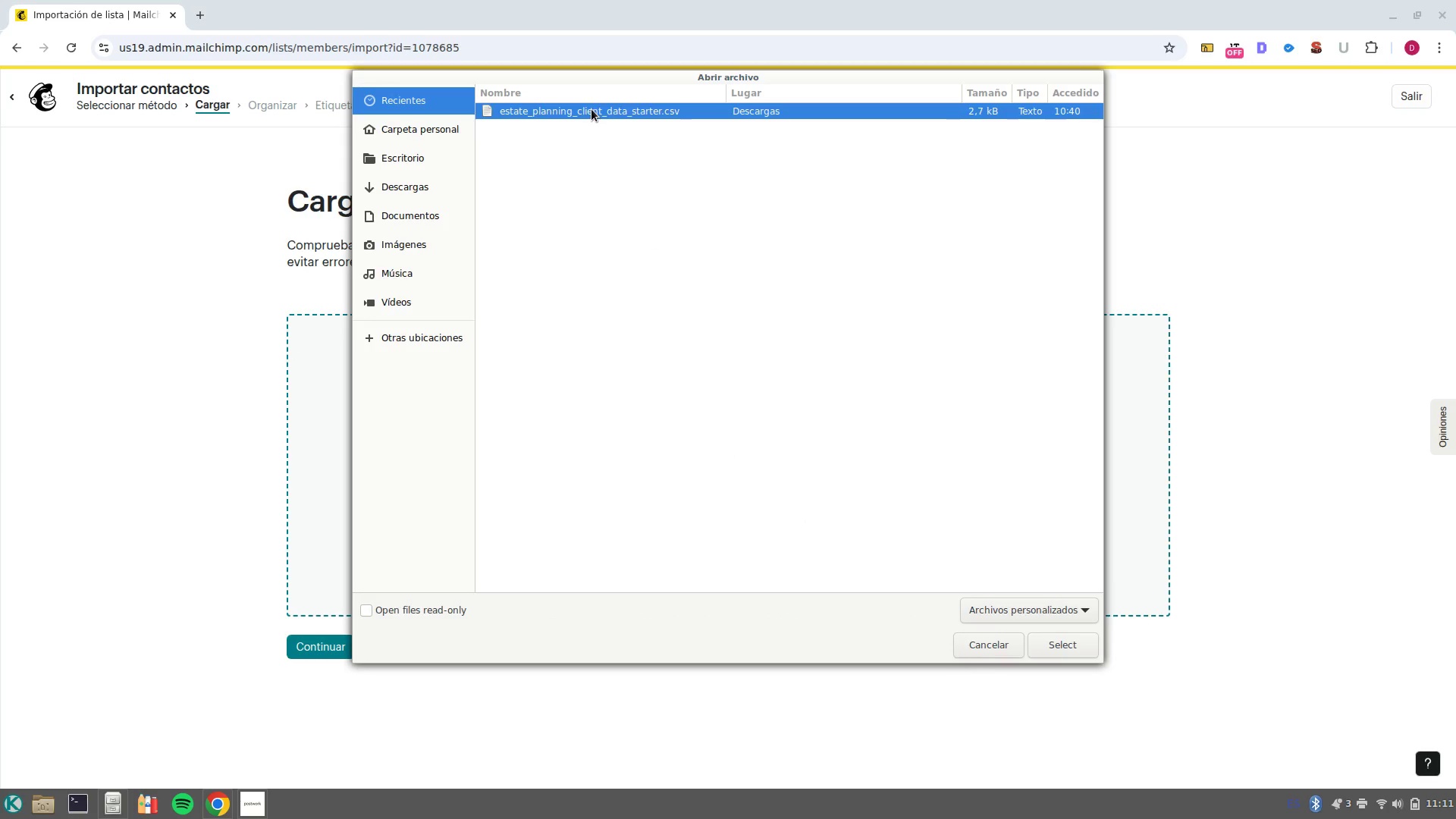 
key(NumpadEnter)
 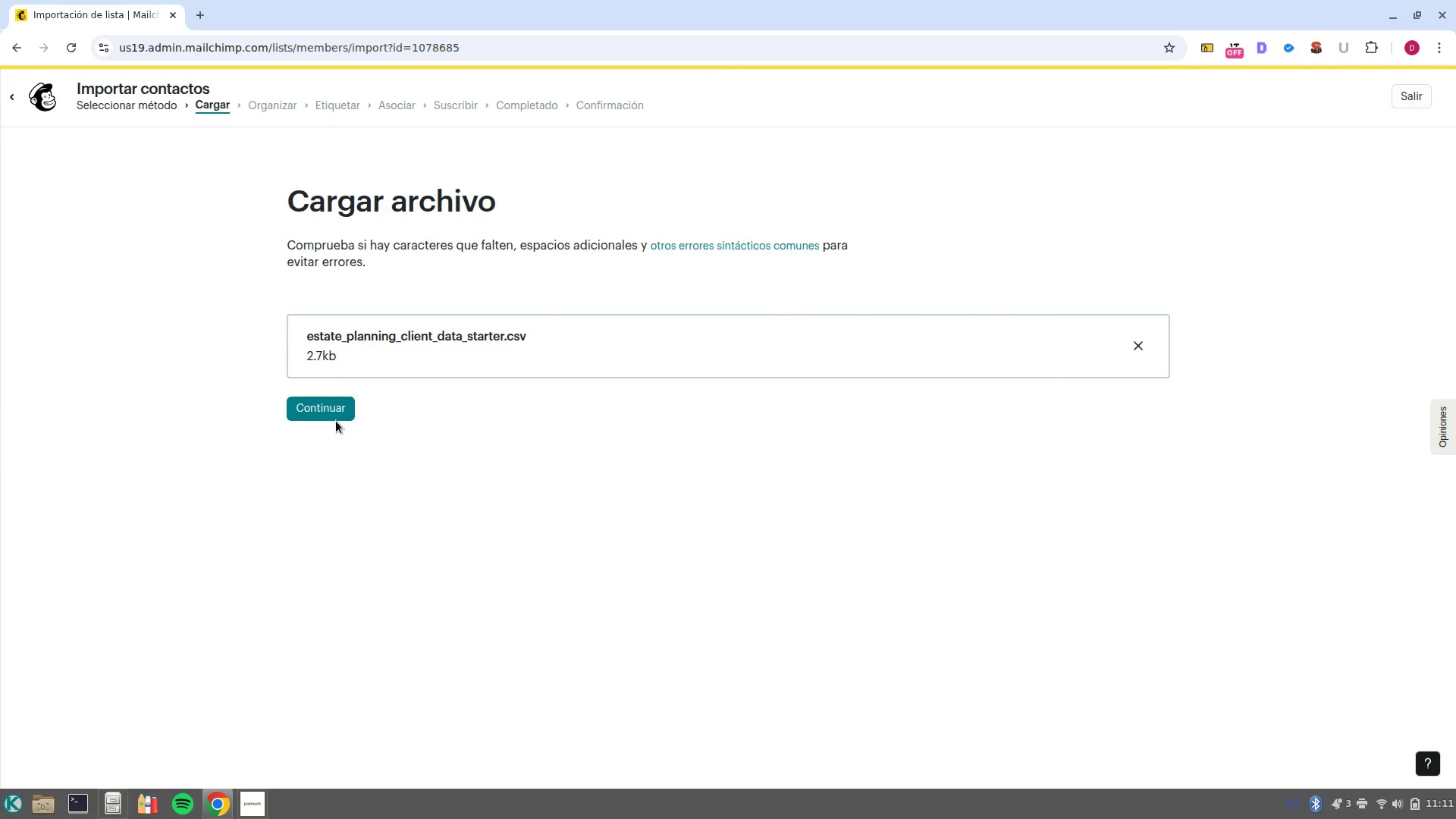 
left_click([335, 409])
 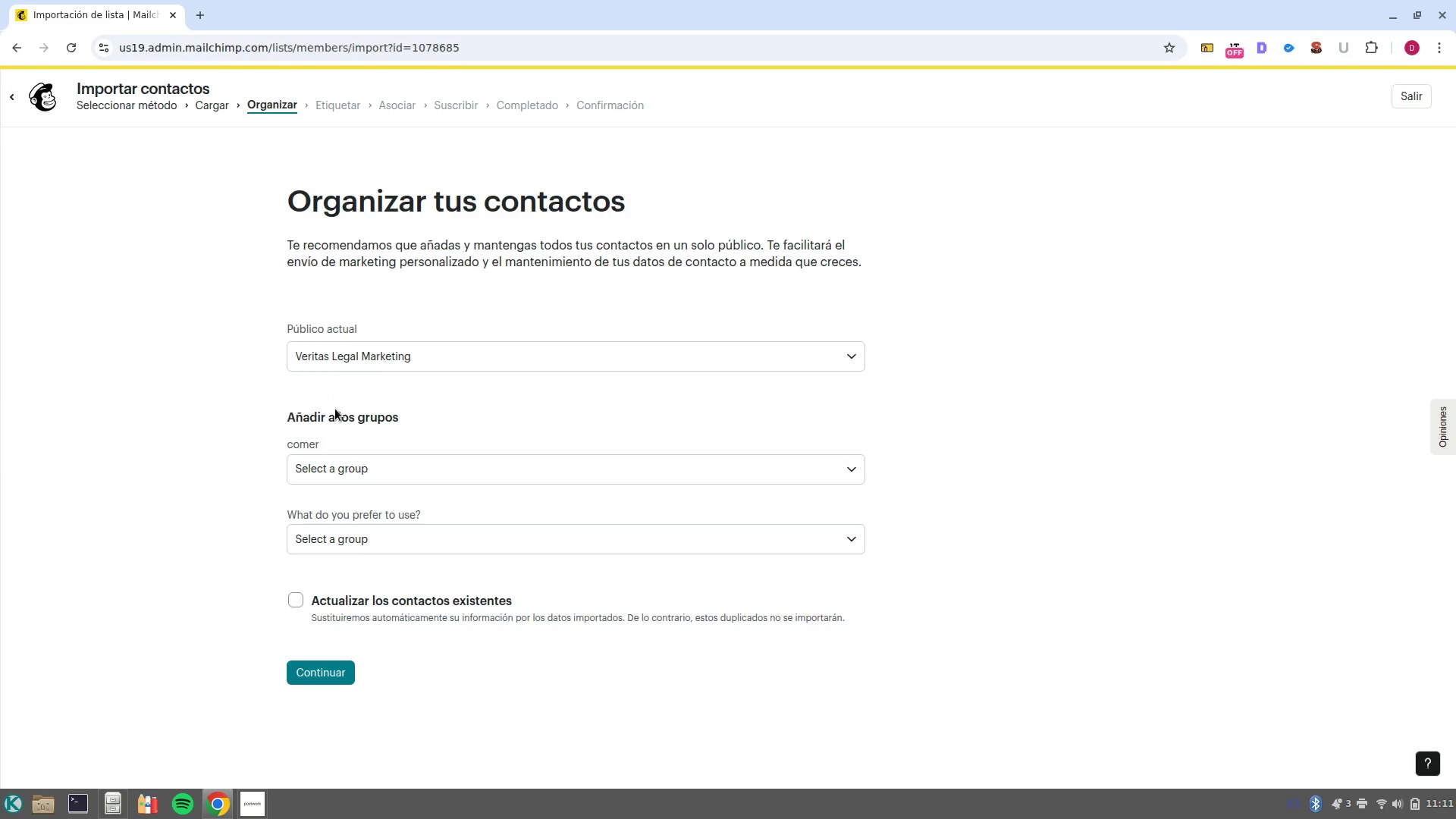 
wait(14.04)
 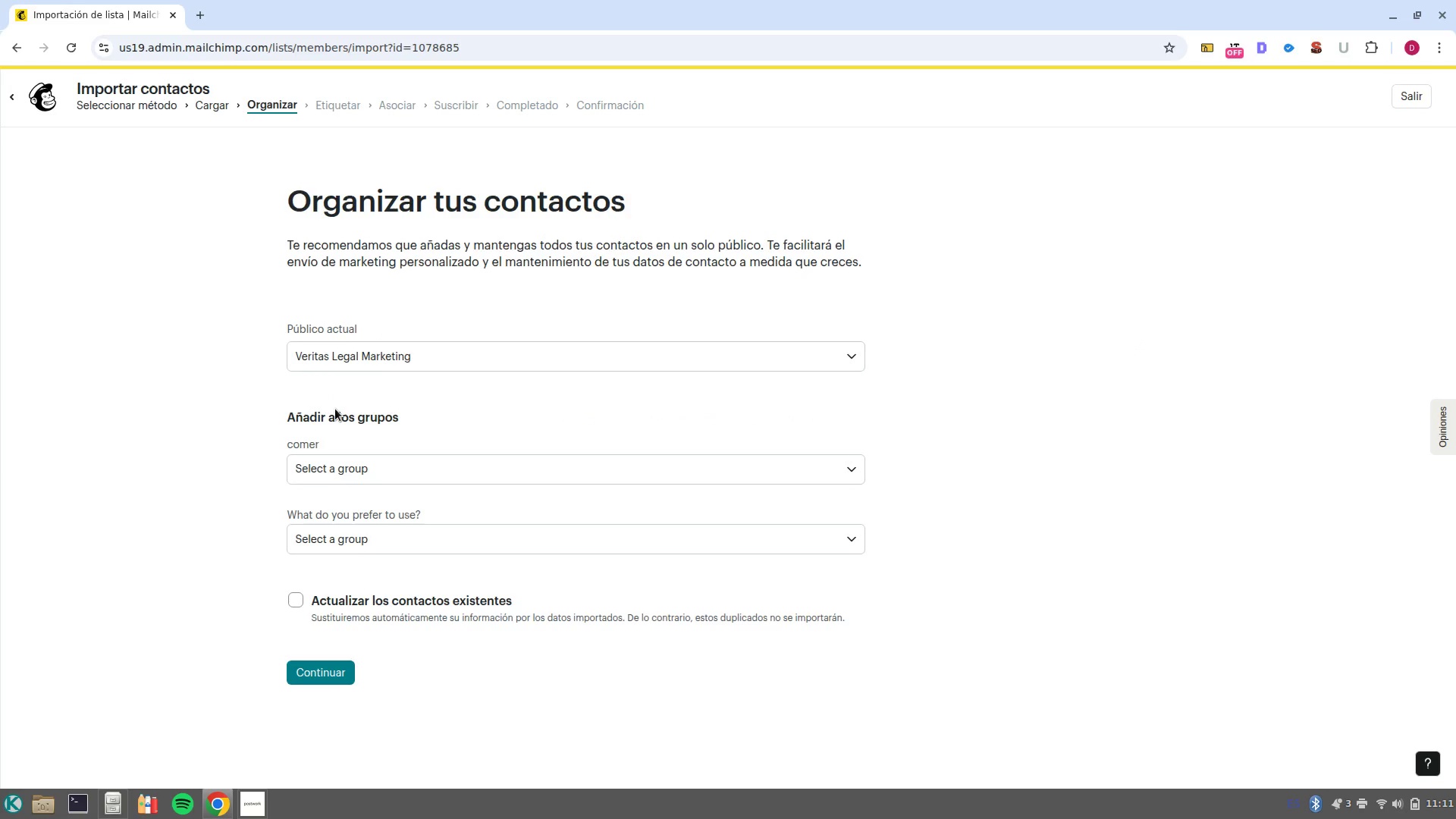 
left_click([336, 680])
 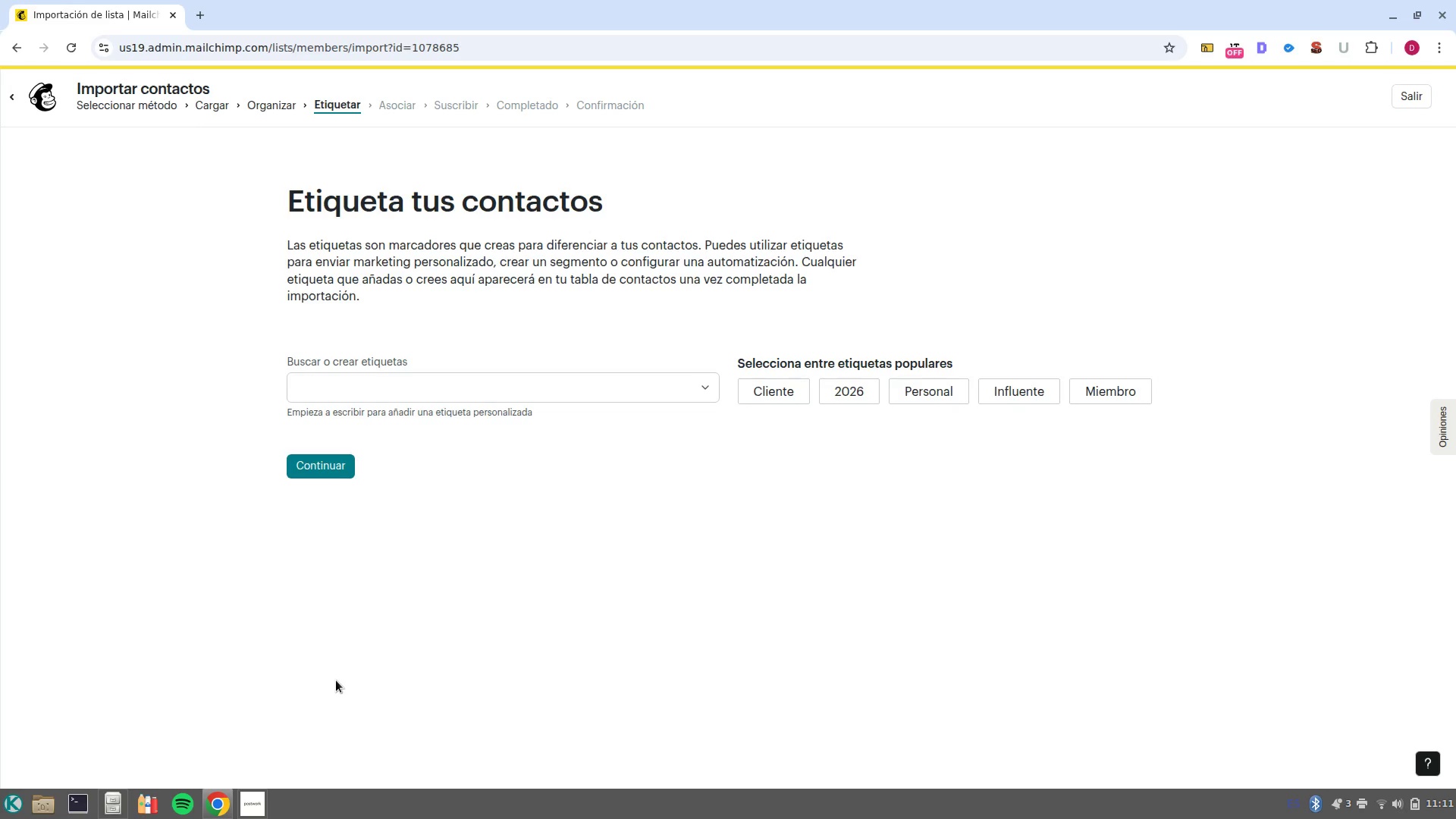 
wait(24.26)
 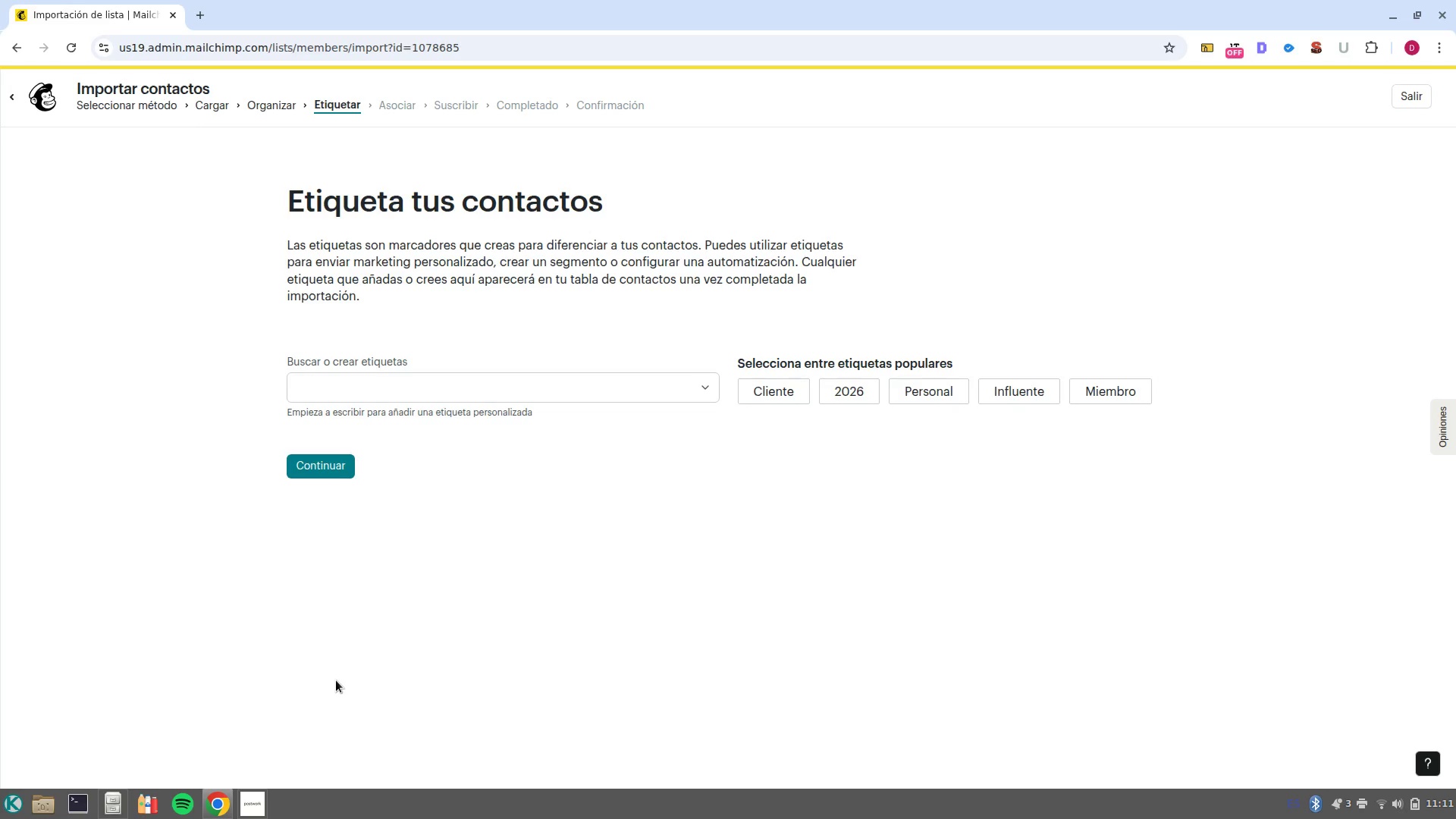 
left_click([469, 381])
 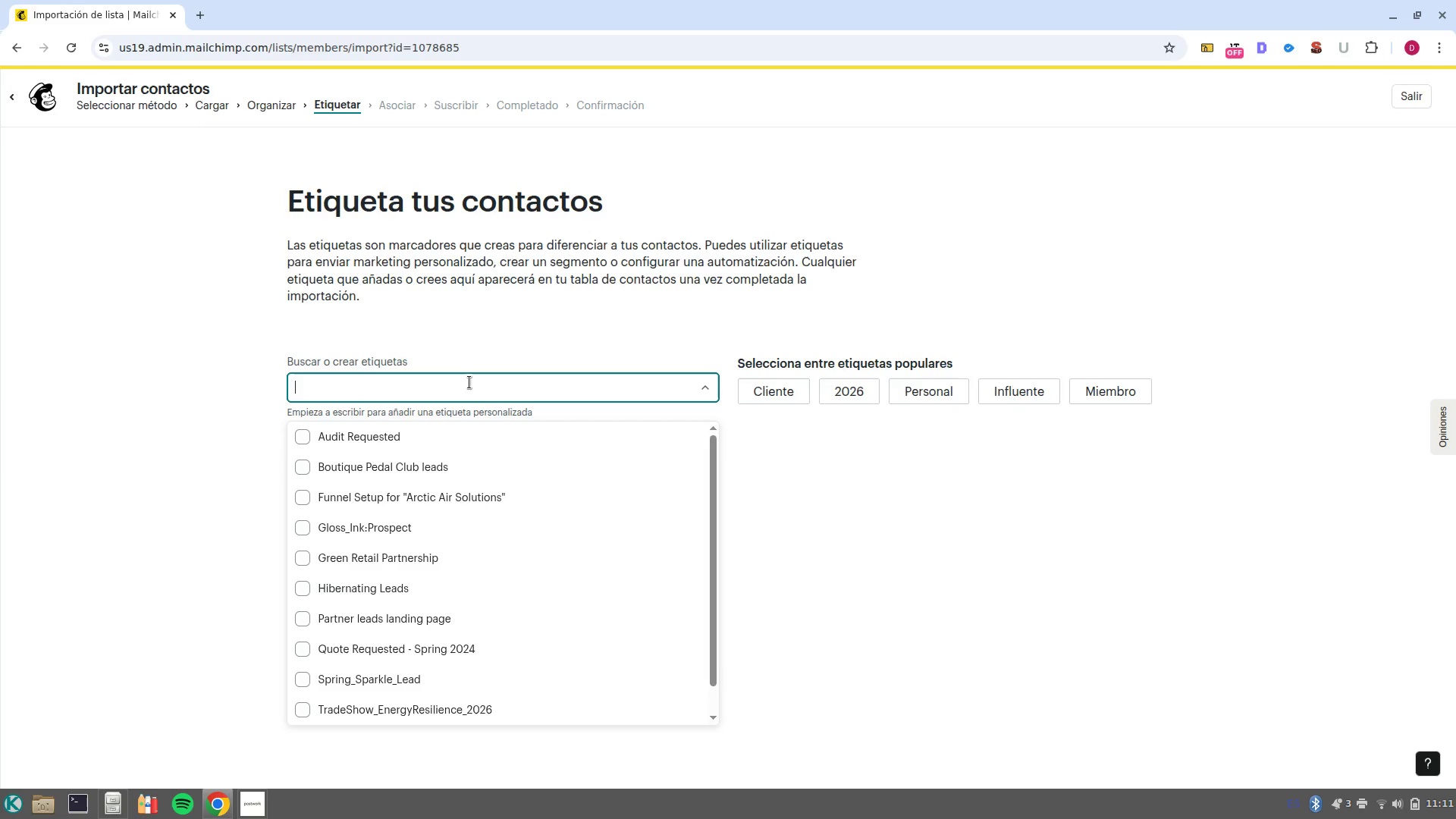 
type(Legacy?Review?Pending)
 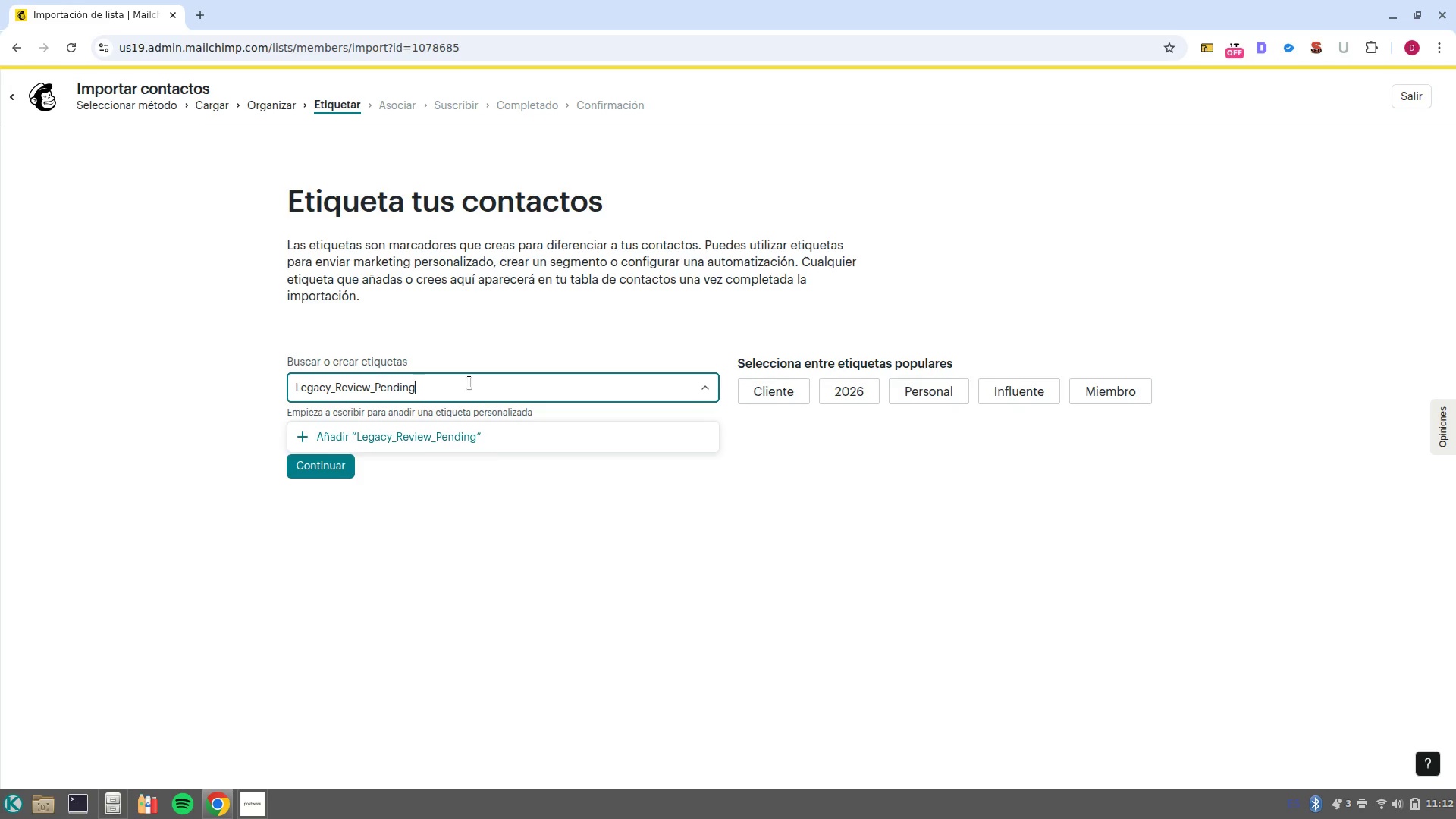 
left_click([464, 439])
 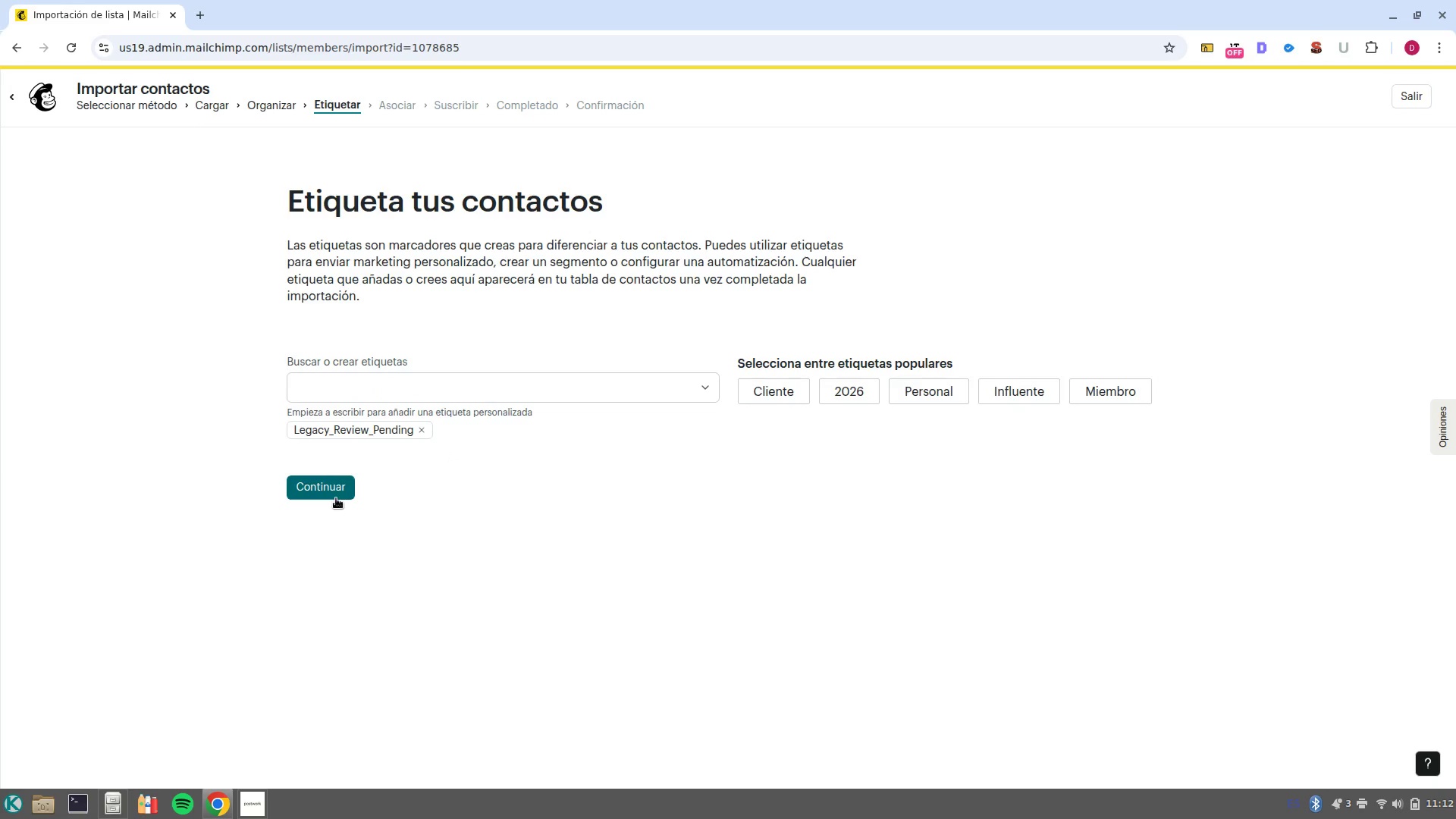 
left_click([336, 498])
 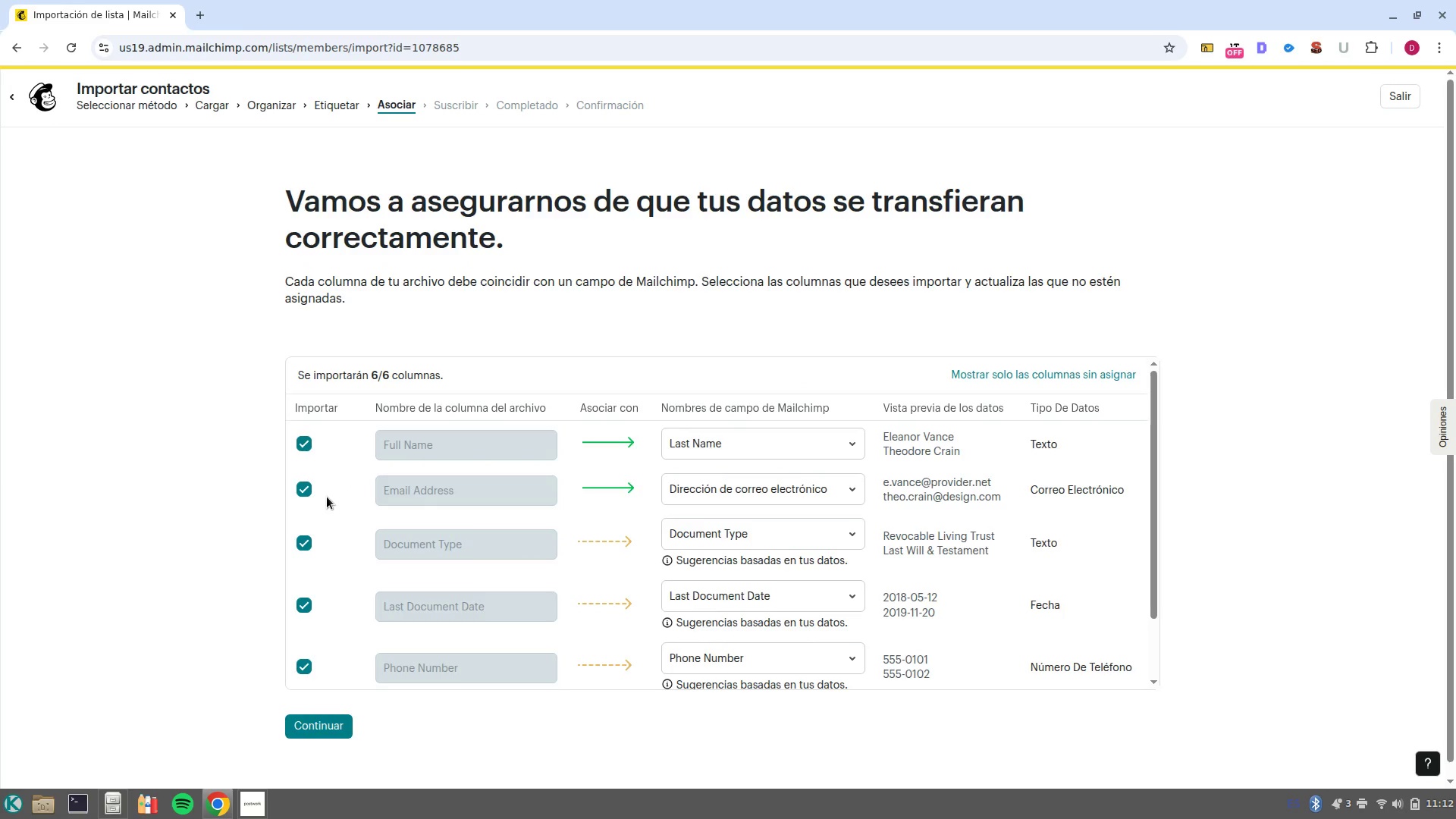 
scroll: coordinate [590, 513], scroll_direction: down, amount: 3.0
 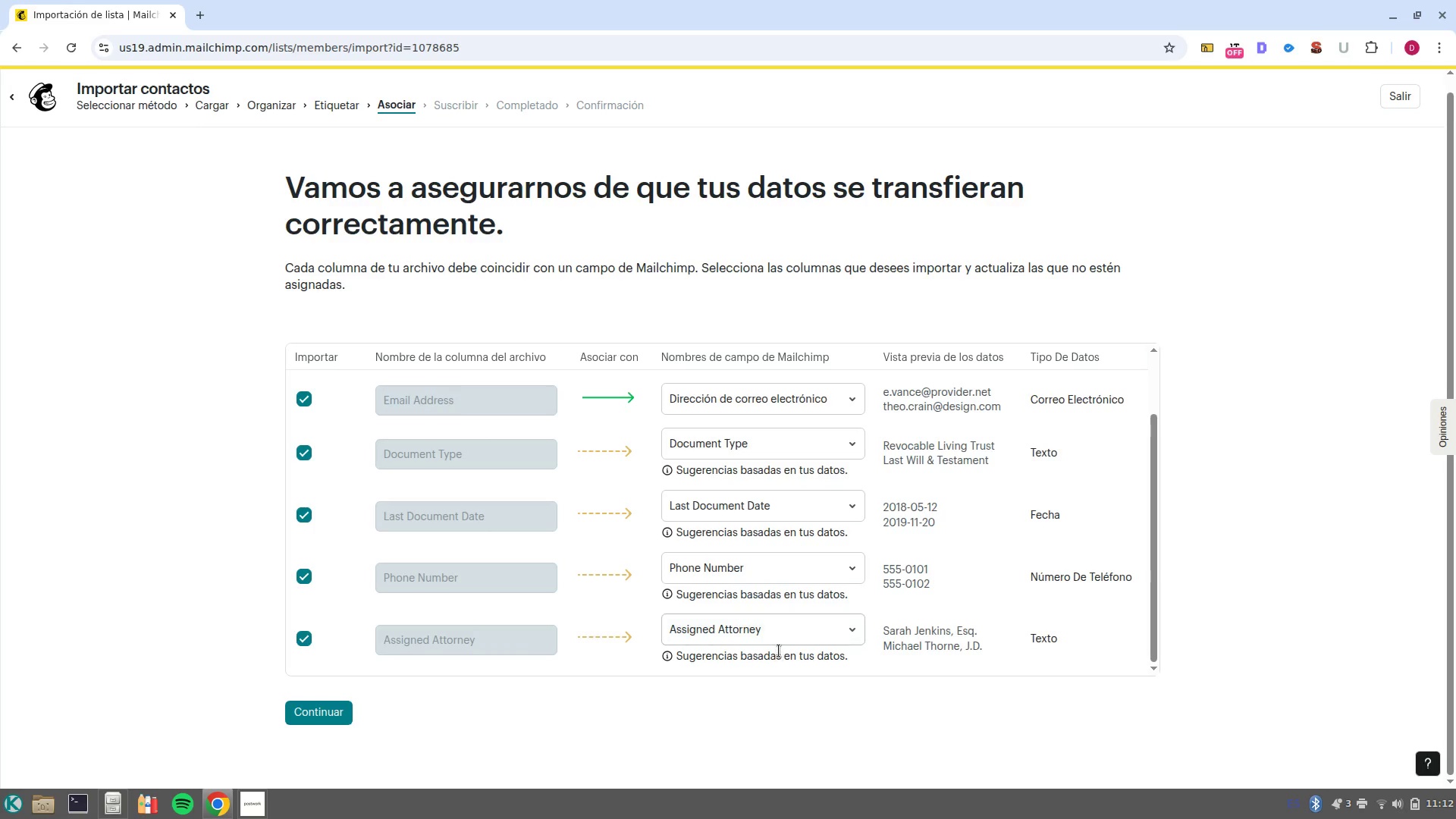 
wait(23.12)
 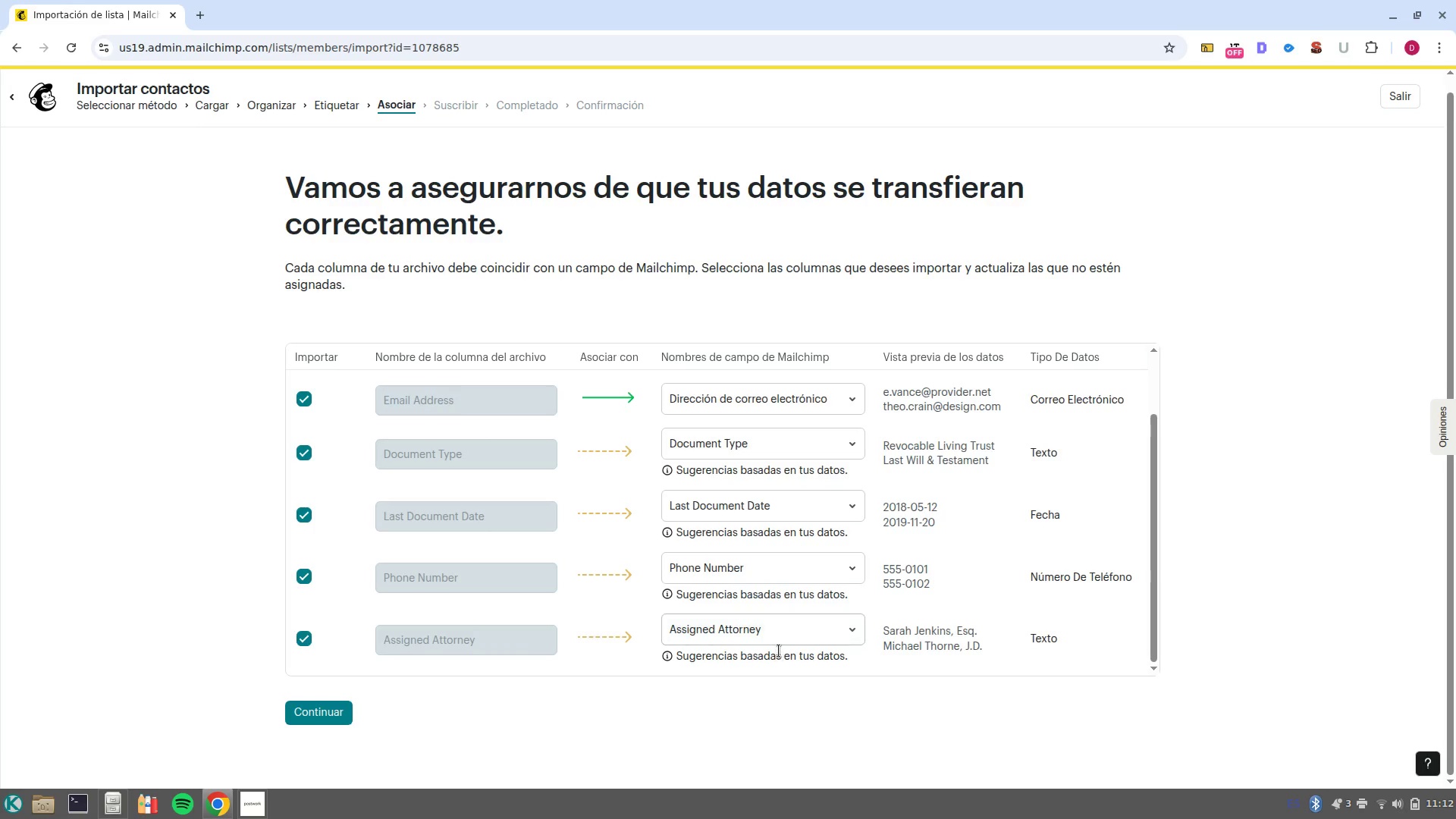 
scroll: coordinate [878, 625], scroll_direction: up, amount: 1.0
 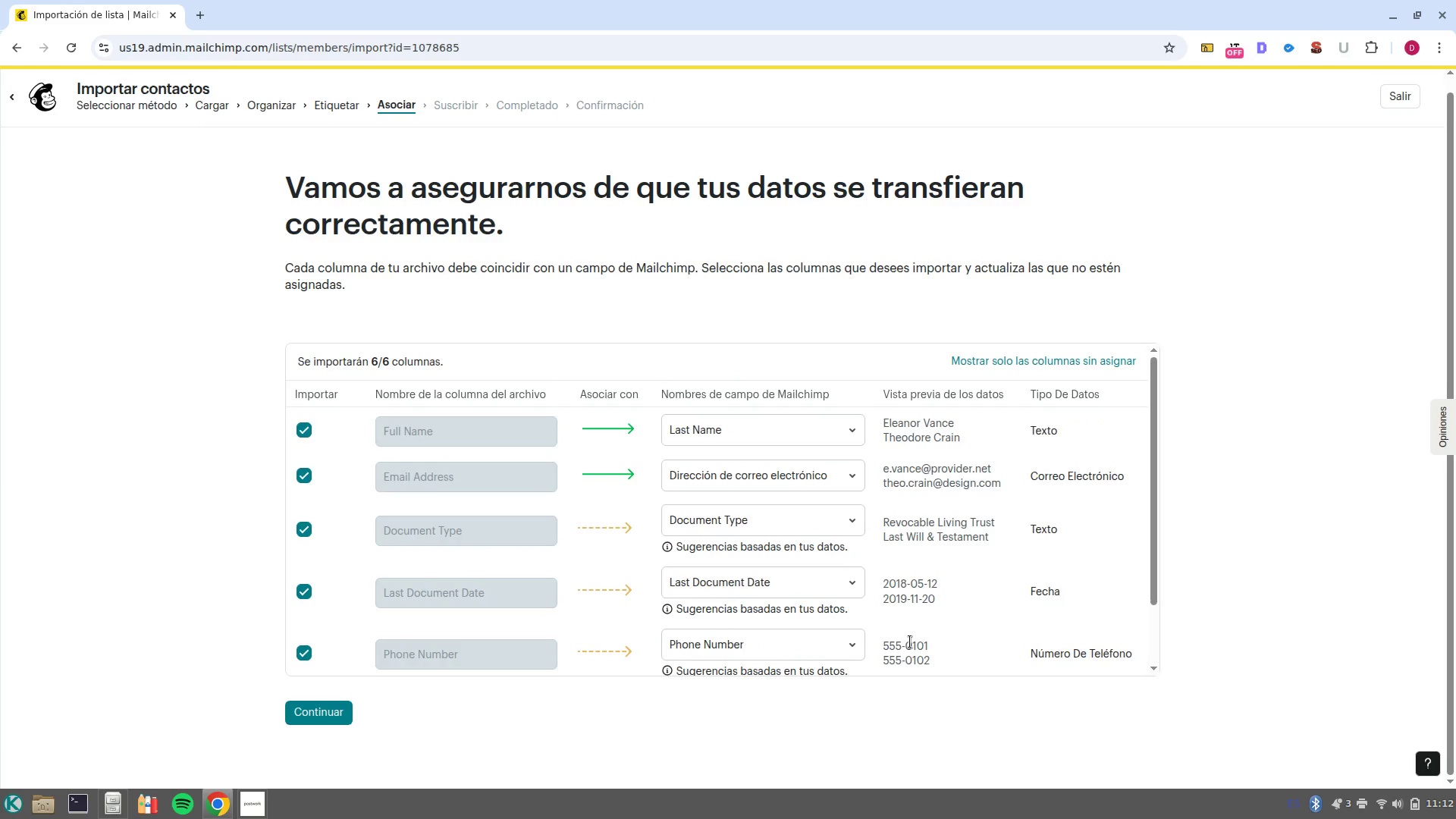 
scroll: coordinate [910, 642], scroll_direction: down, amount: 3.0
 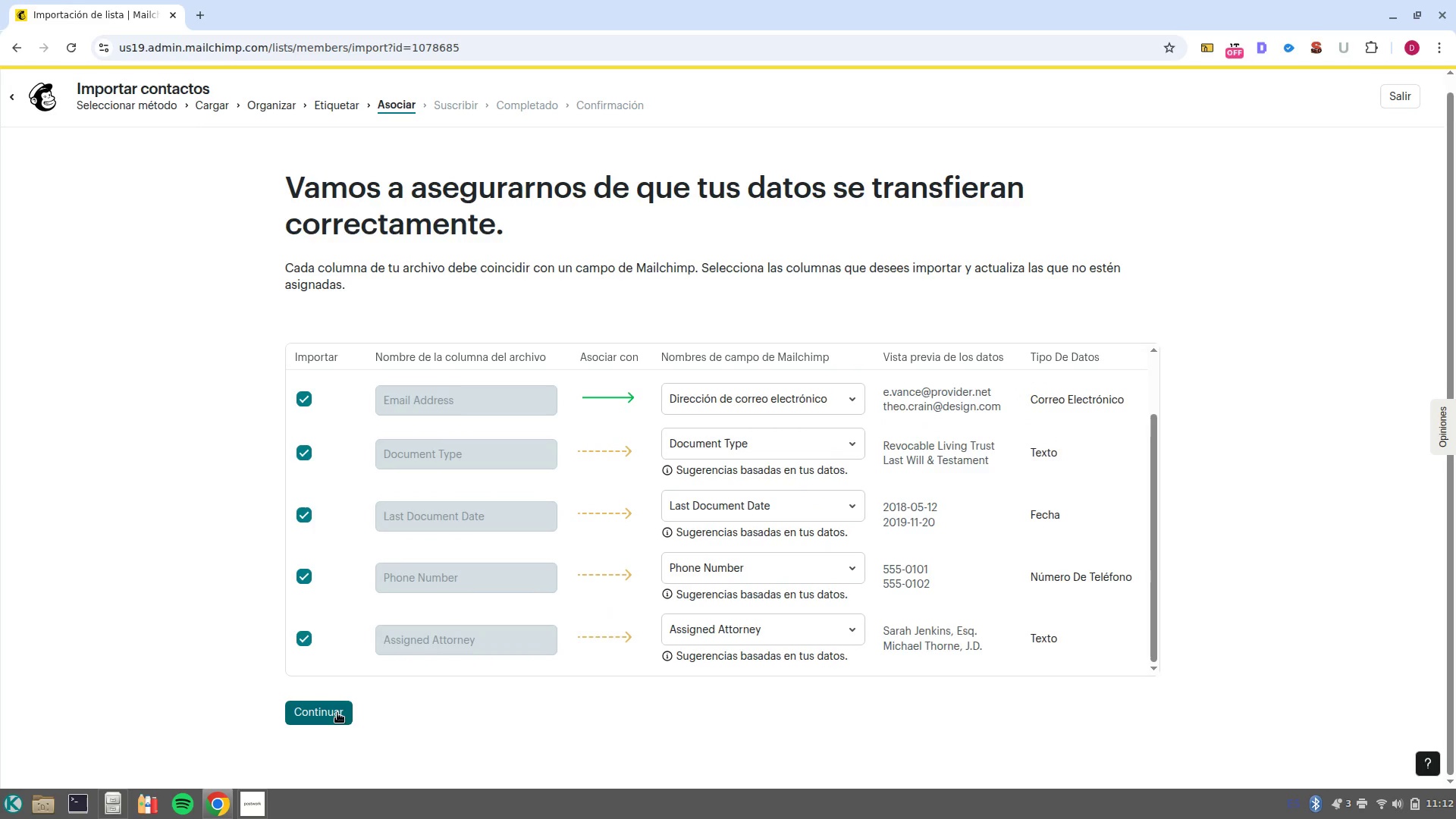 
left_click([337, 713])
 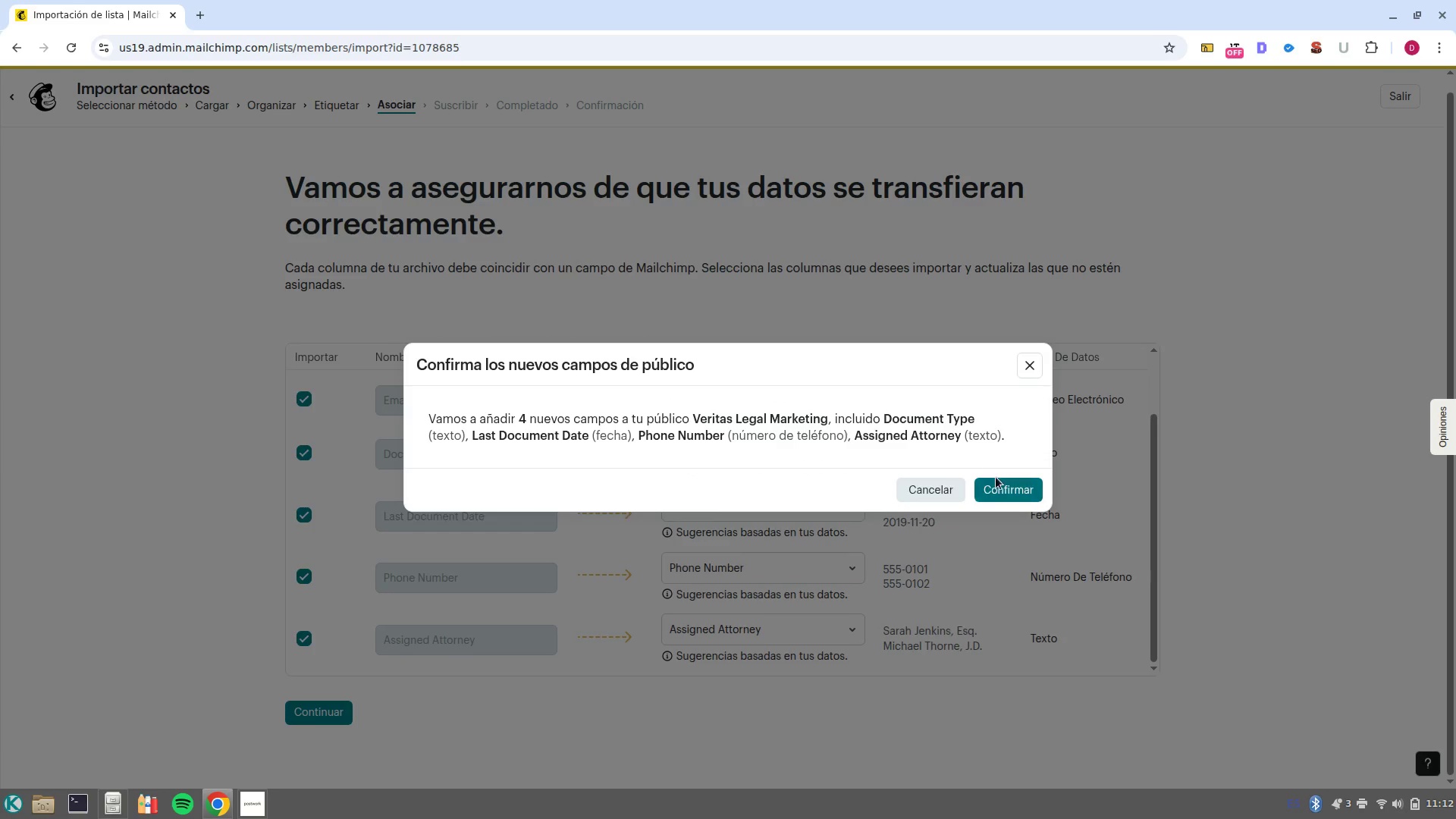 
left_click([1000, 490])
 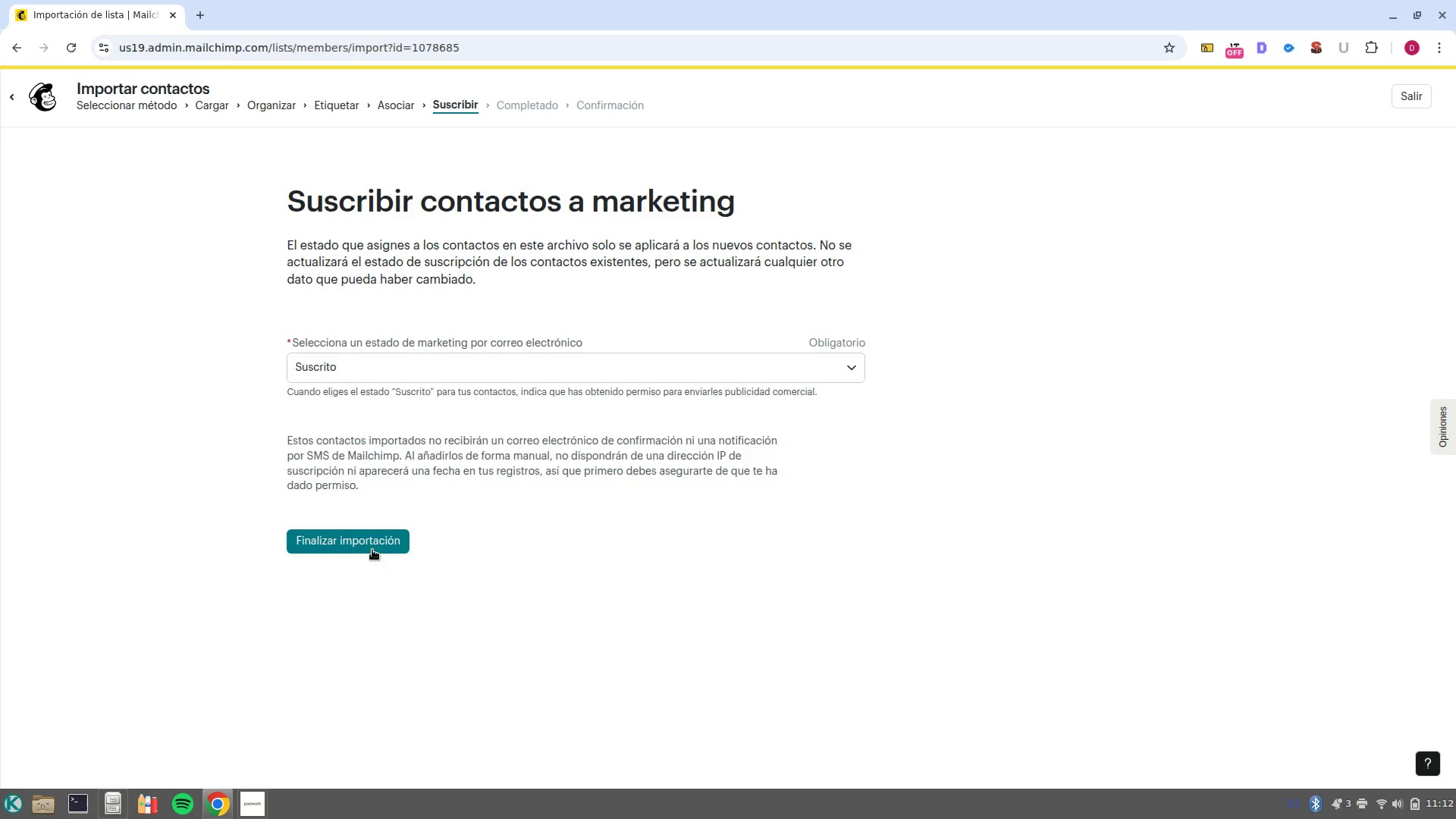 
left_click([372, 549])
 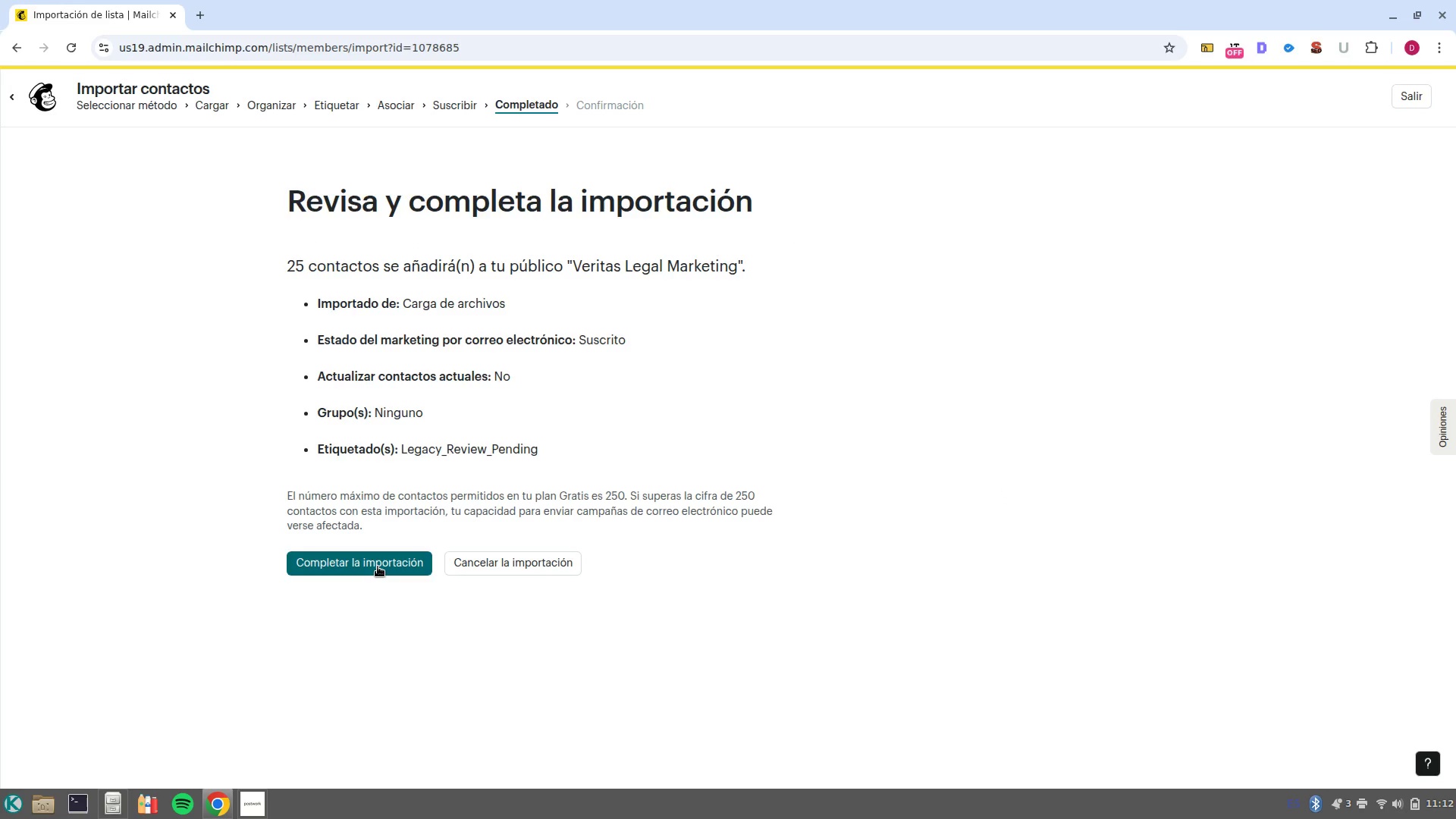 
left_click([378, 566])
 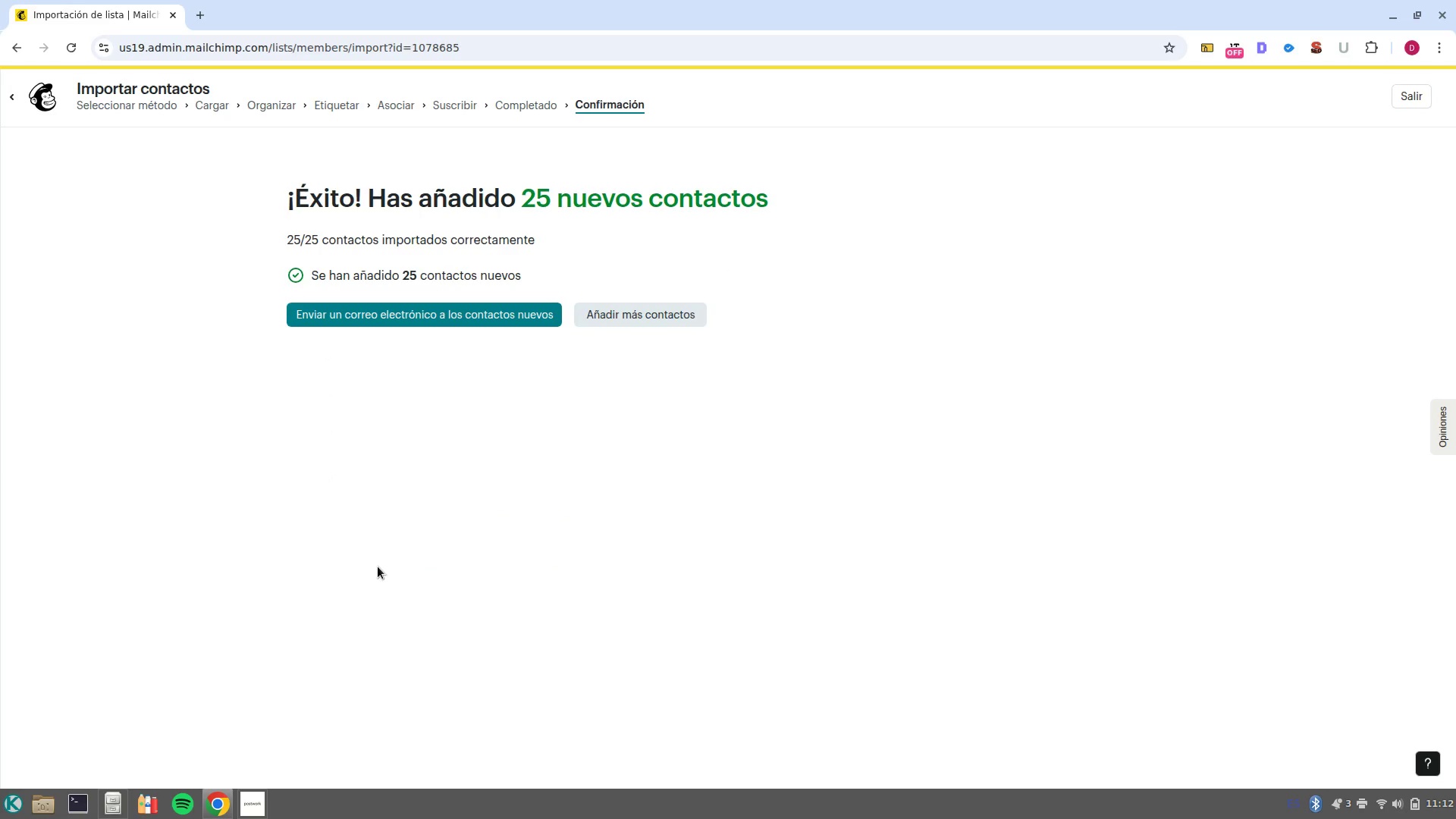 
wait(5.2)
 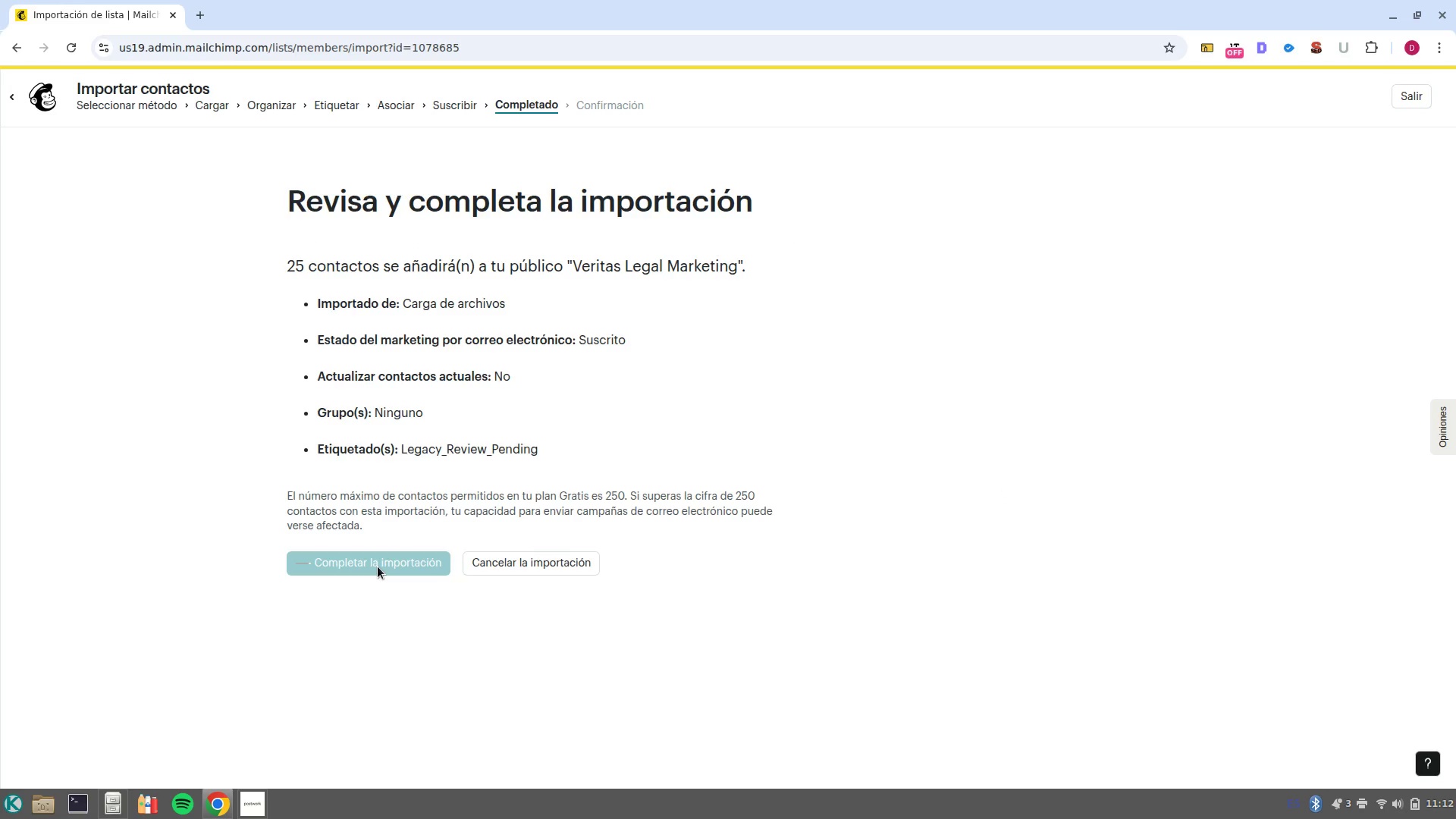 
left_click([1417, 102])
 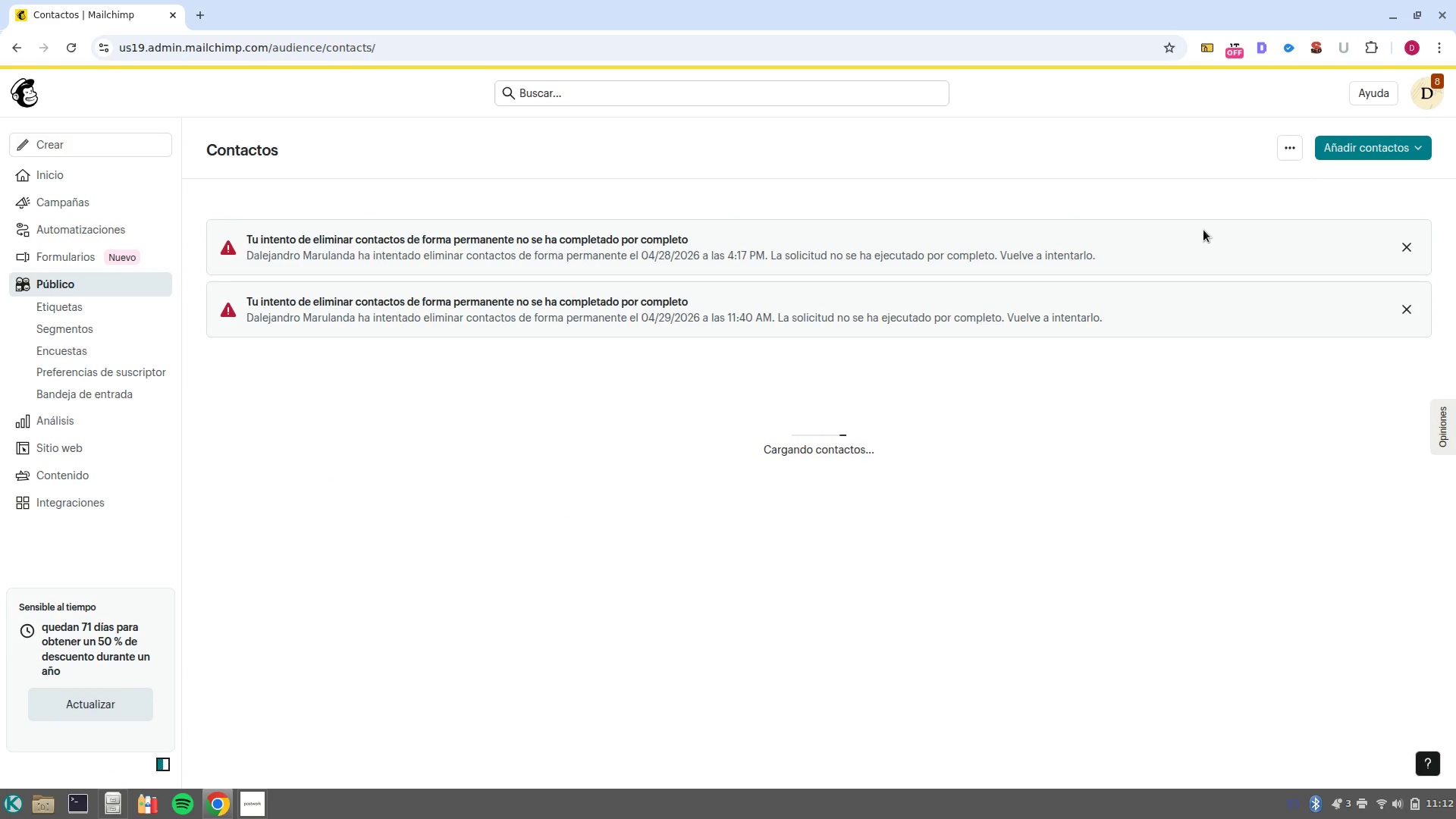 
left_click([1291, 154])
 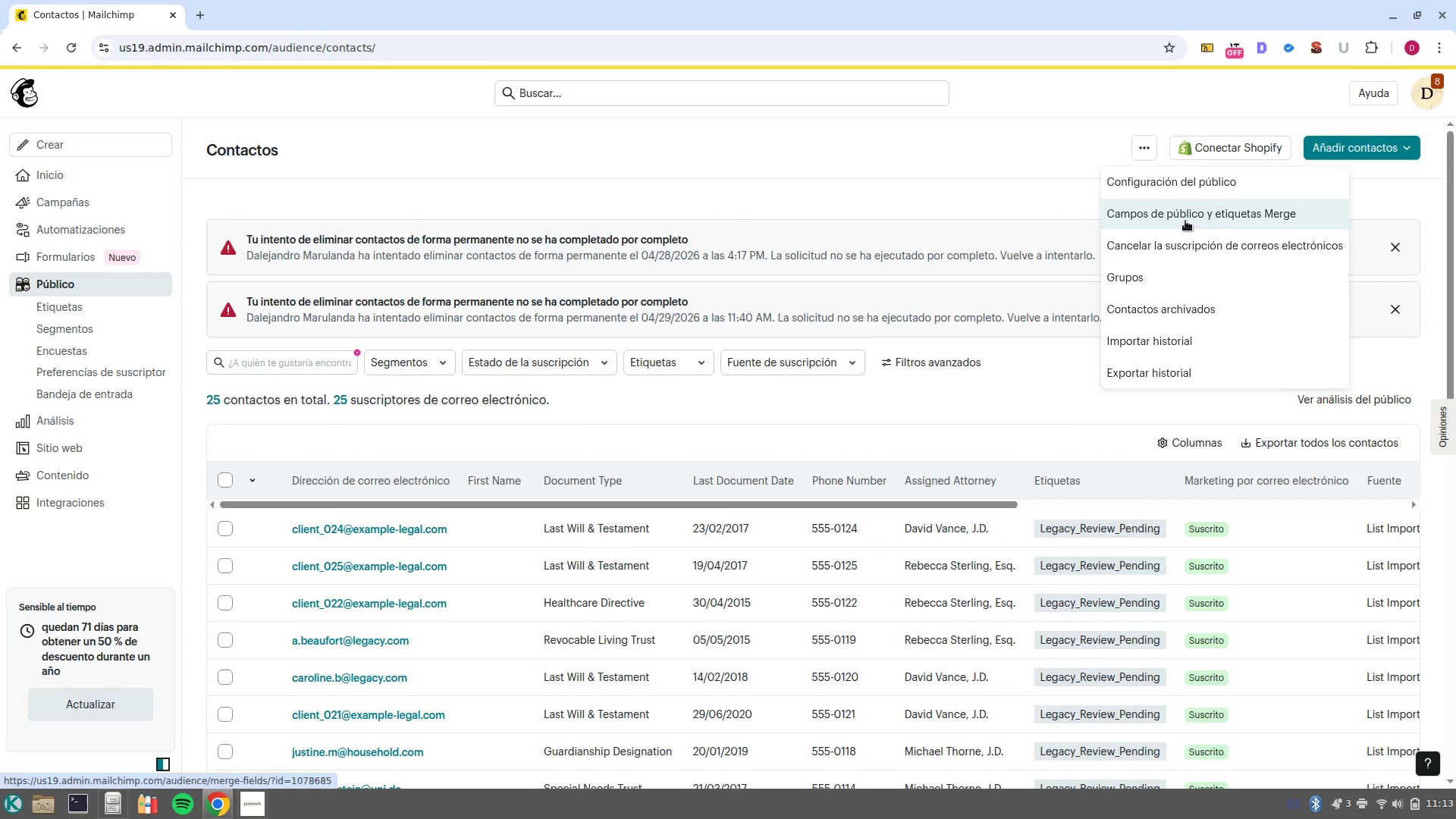 
wait(6.68)
 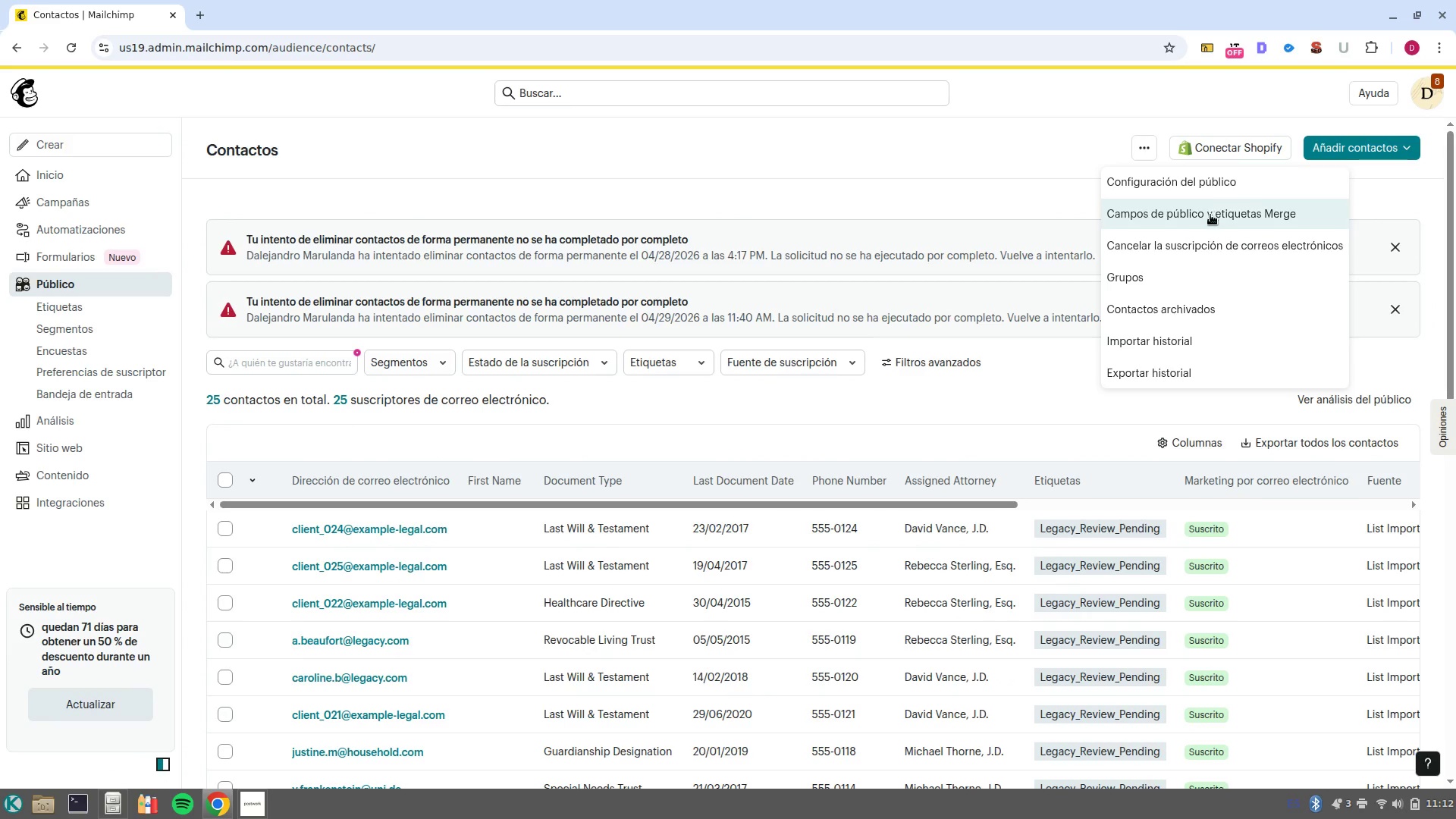 
left_click([1173, 184])
 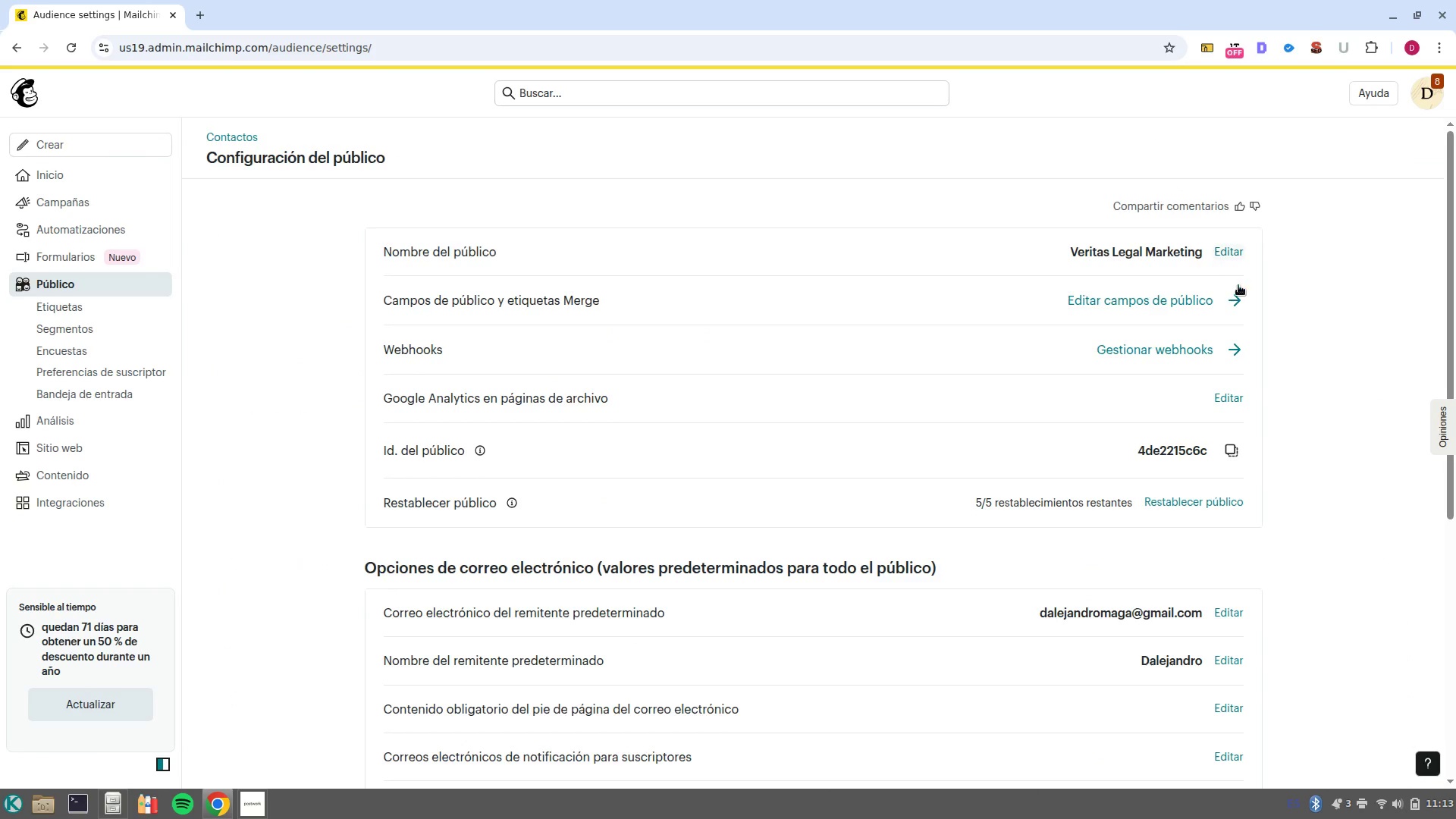 
left_click([1222, 306])
 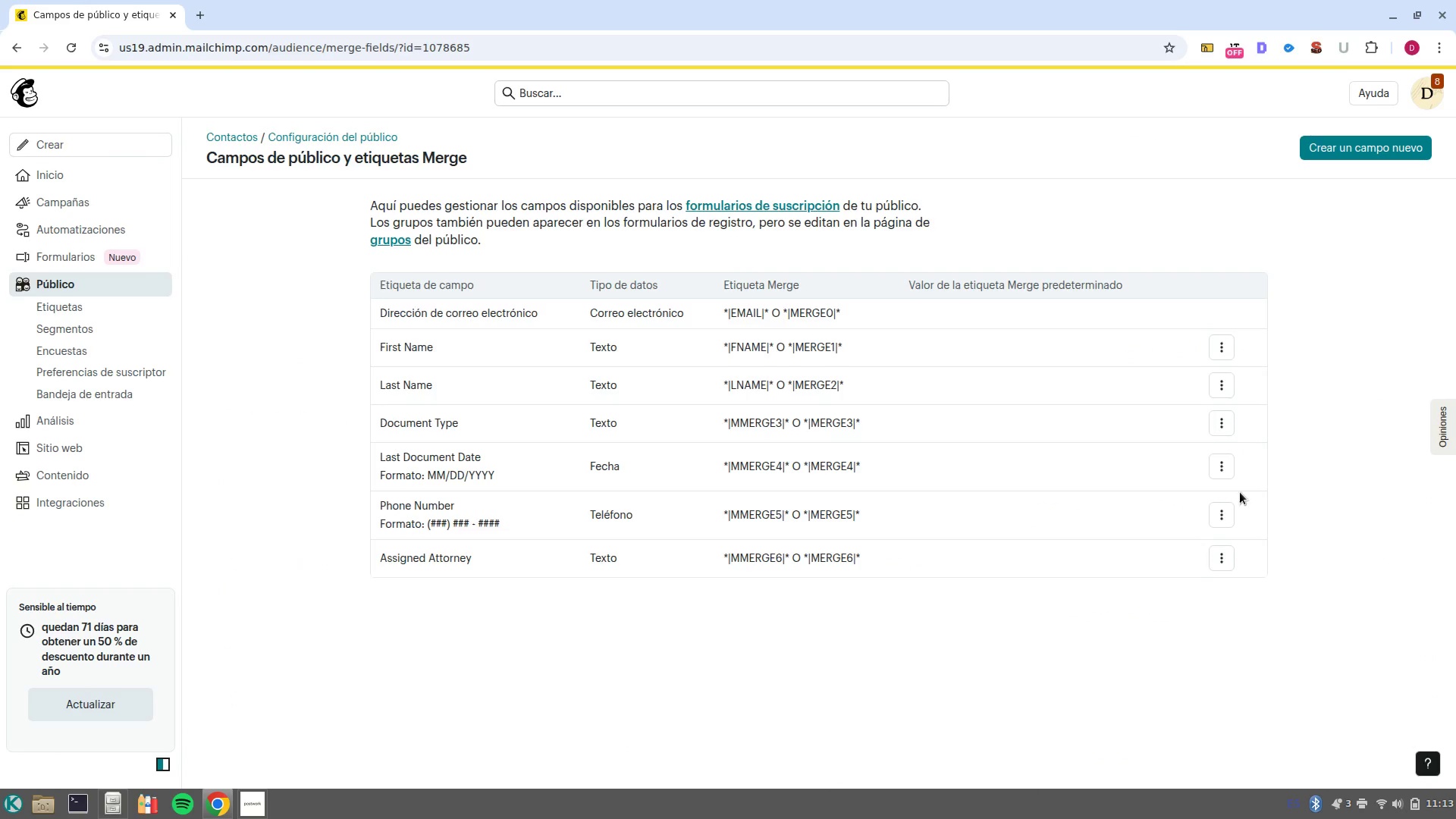 
left_click([1222, 552])
 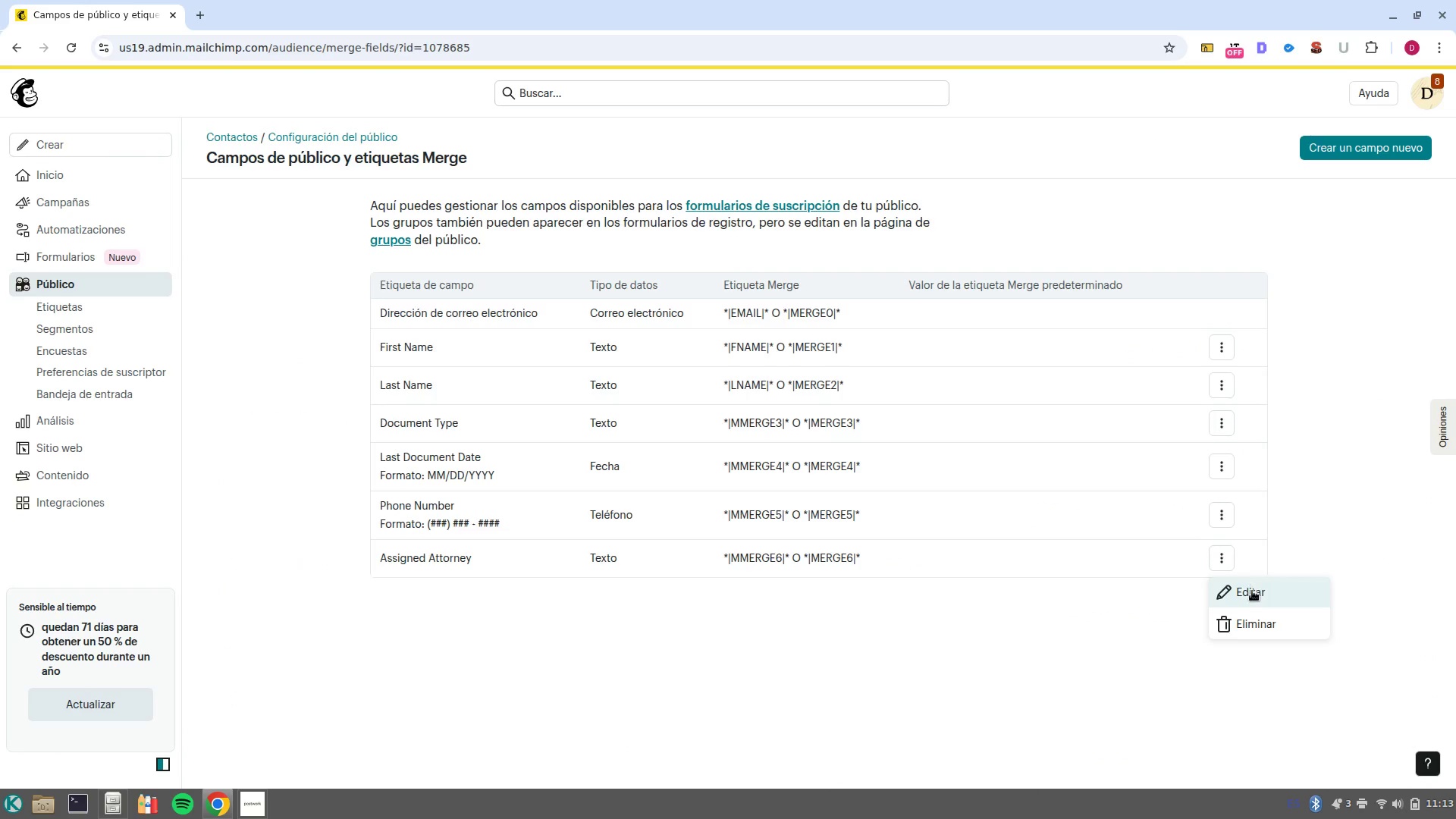 
left_click([1255, 595])
 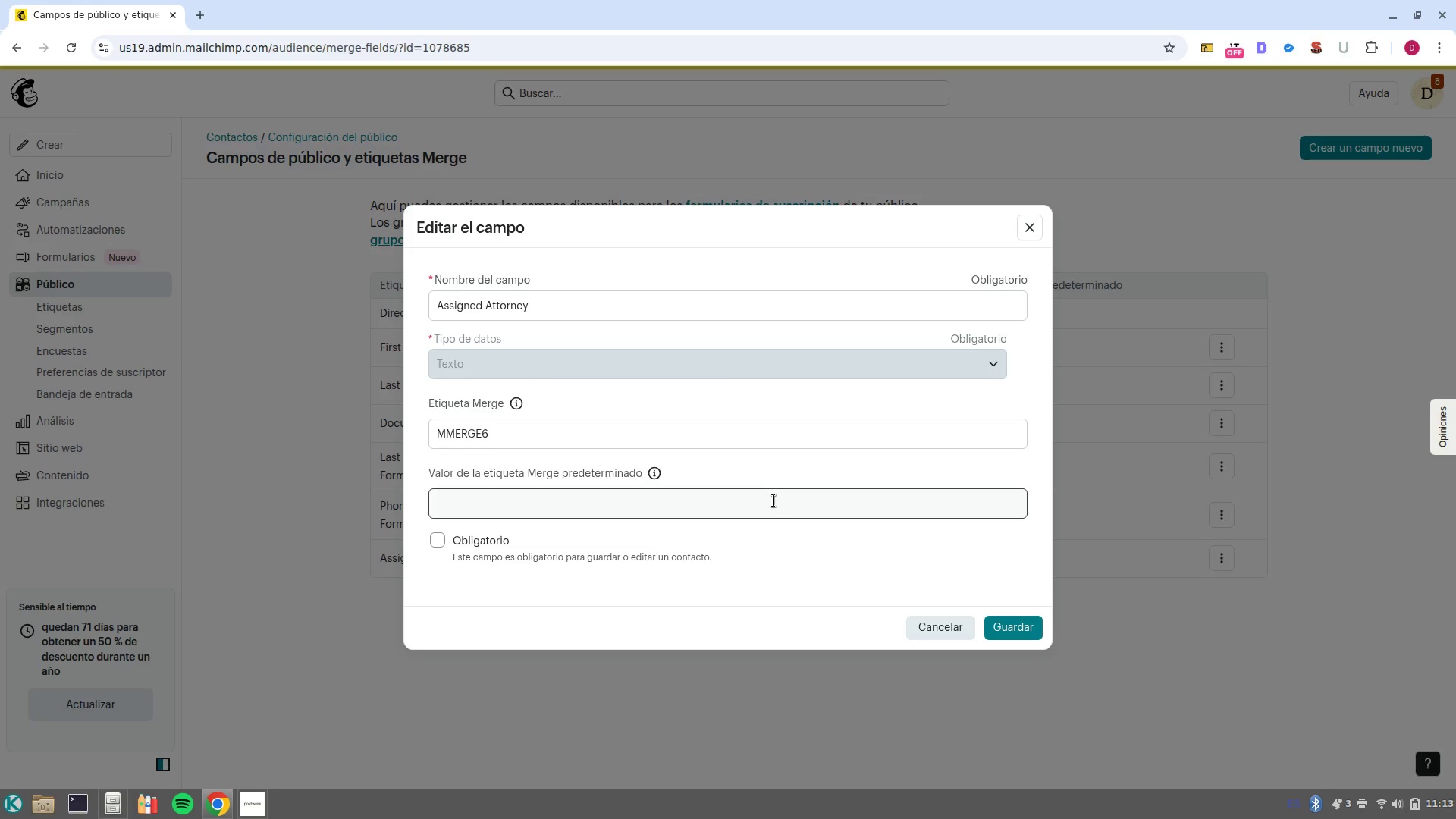 
left_click([779, 510])
 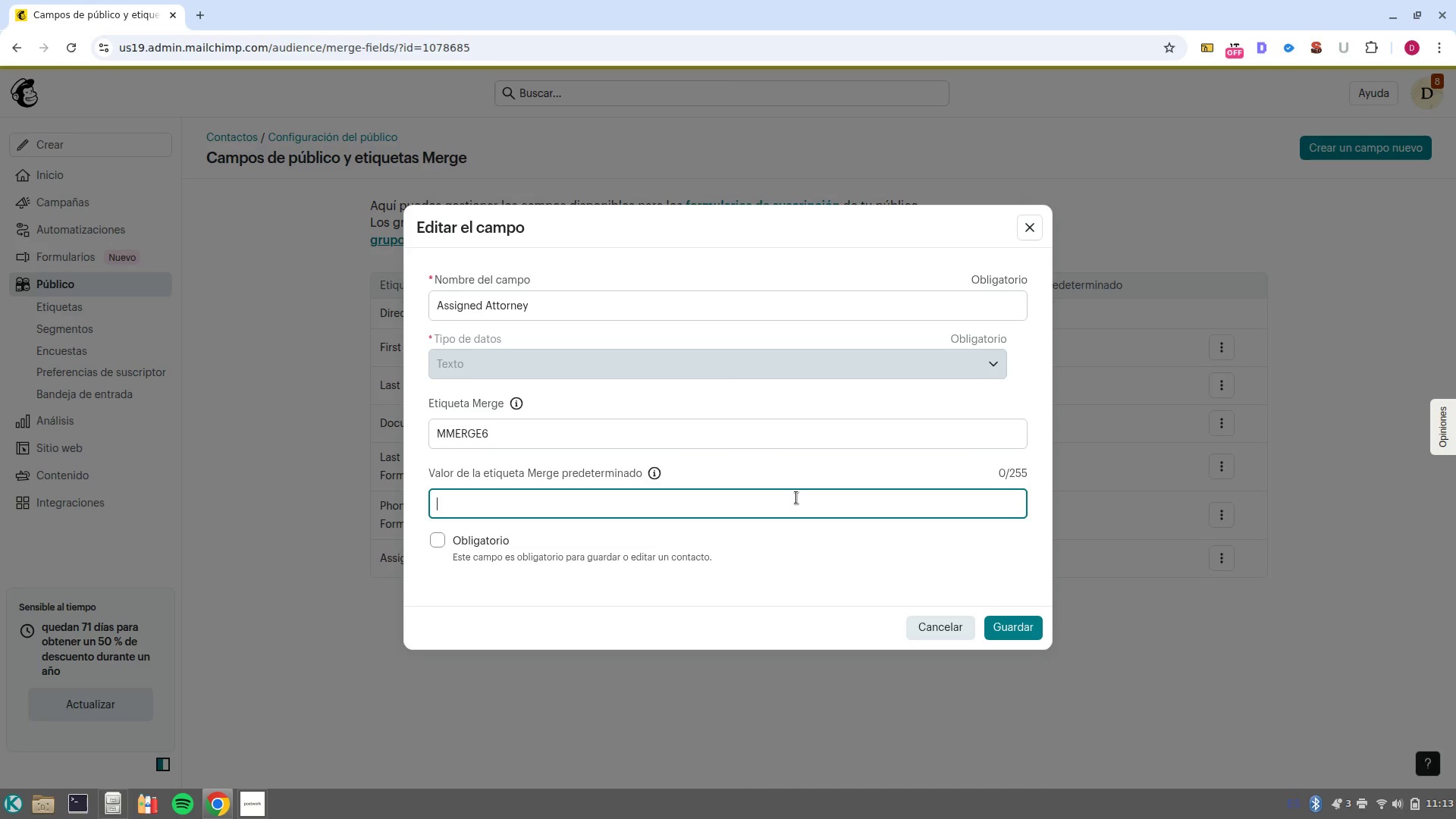 
double_click([787, 435])
 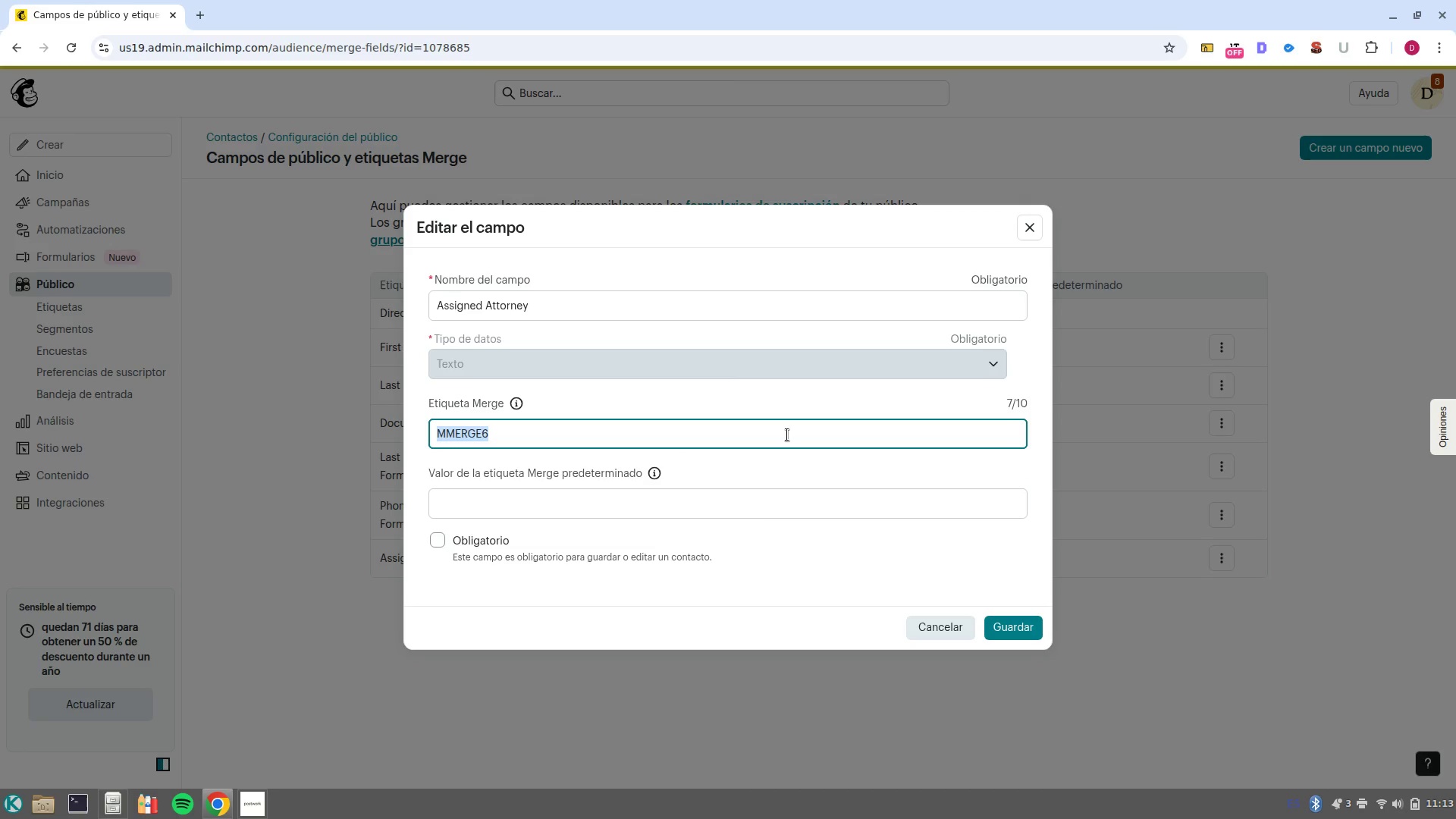 
left_click([787, 435])
 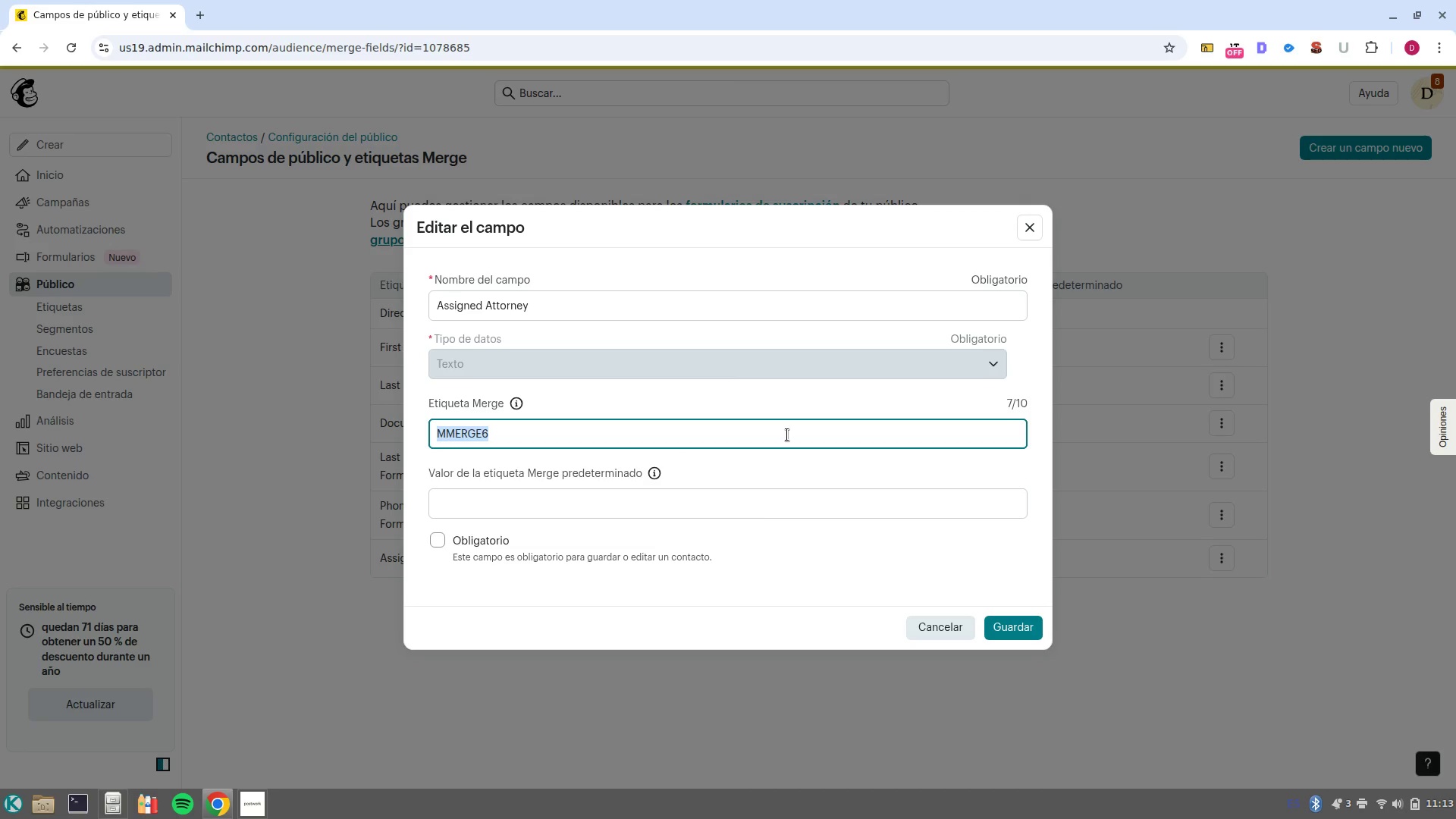 
type(attorney)
 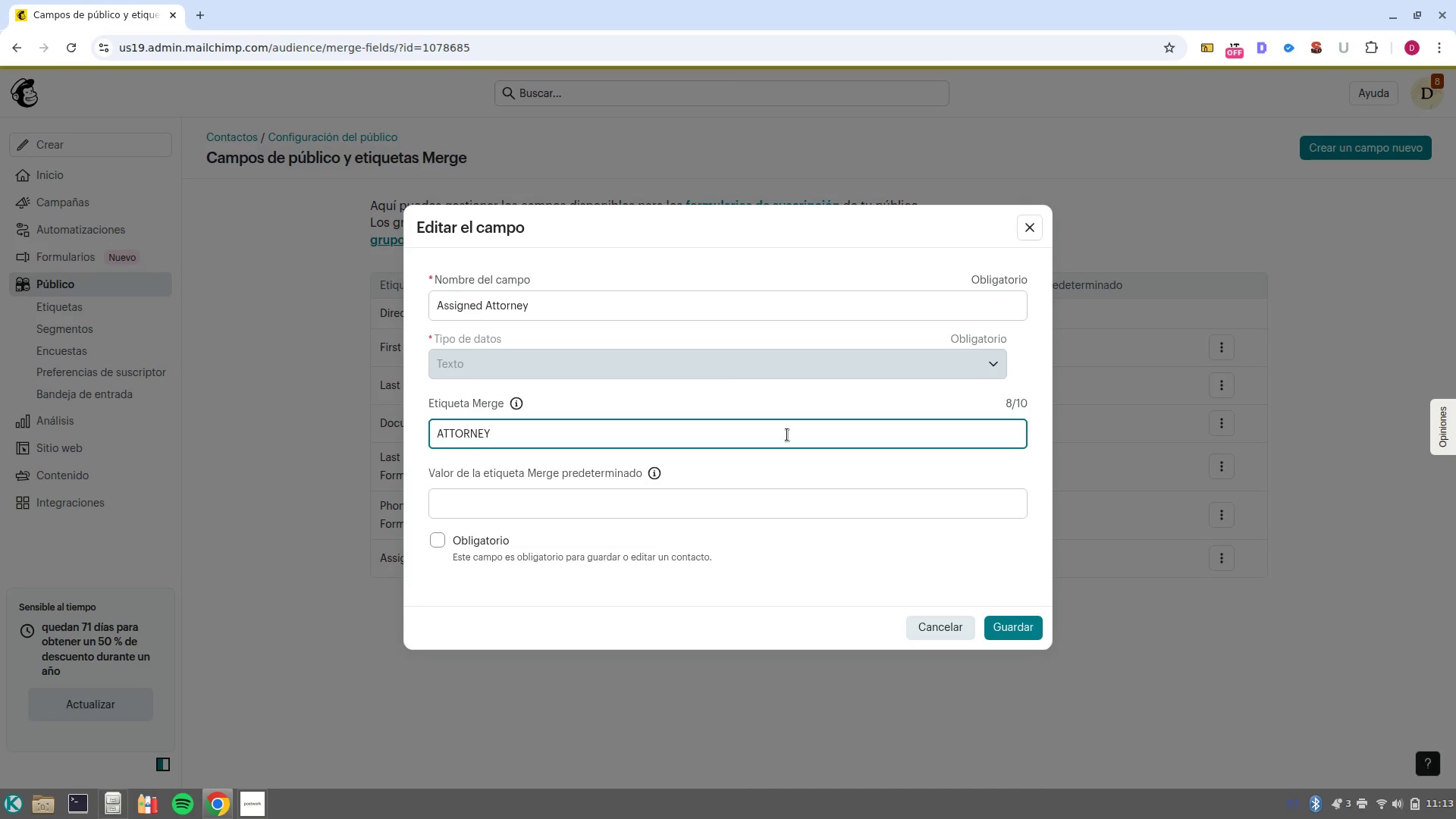 
key(Enter)
 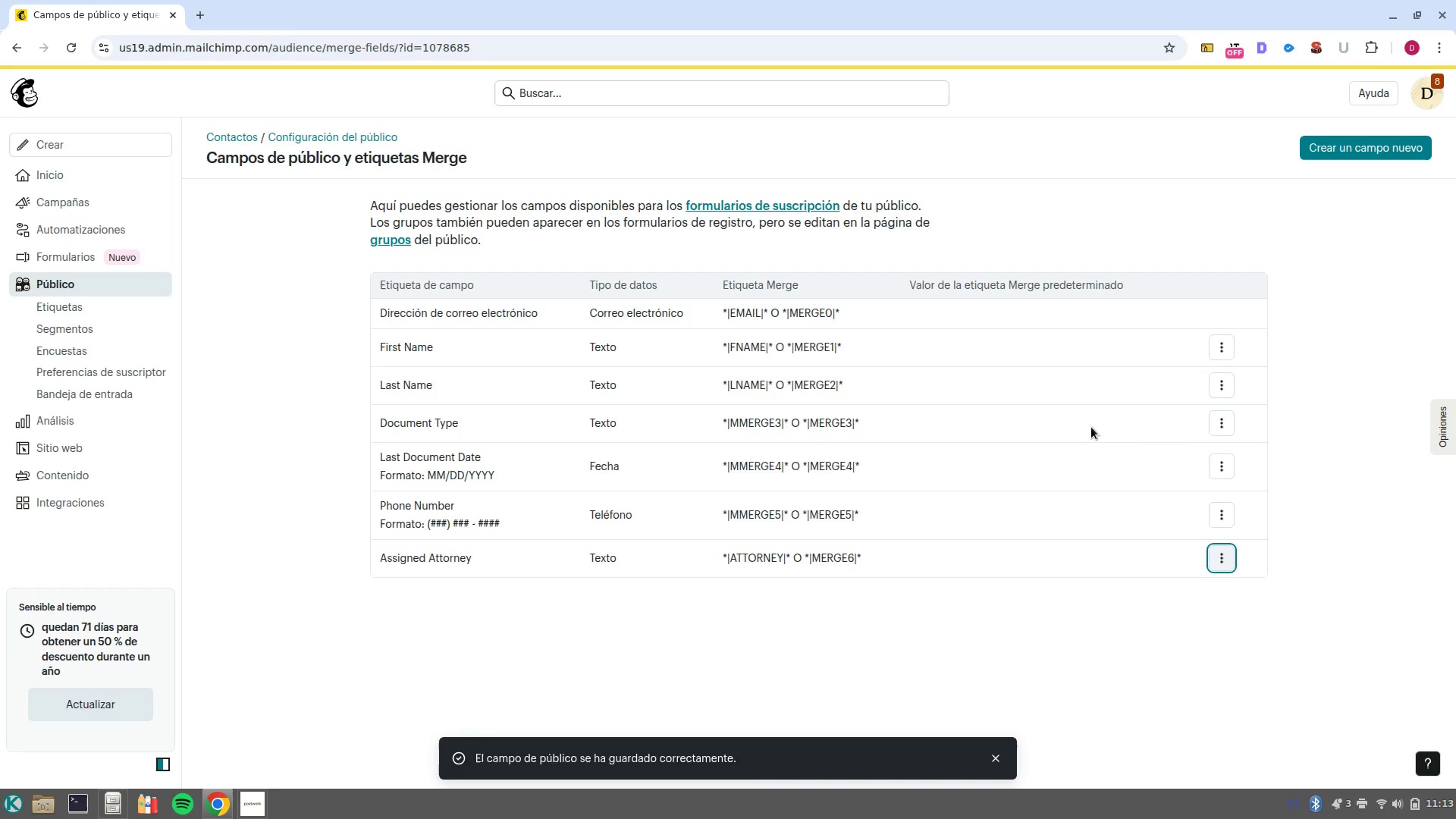 
left_click([1221, 424])
 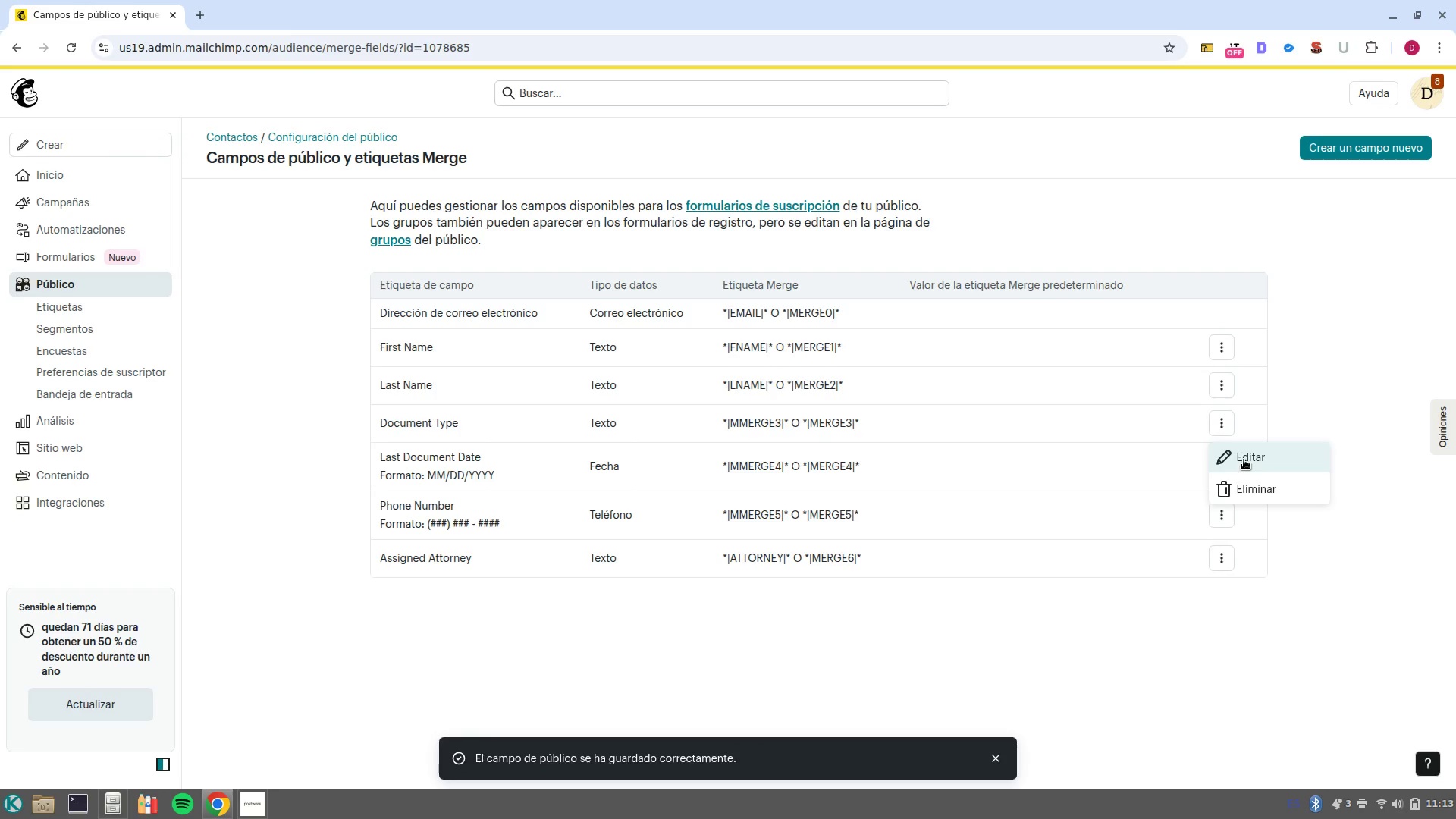 
left_click([1244, 460])
 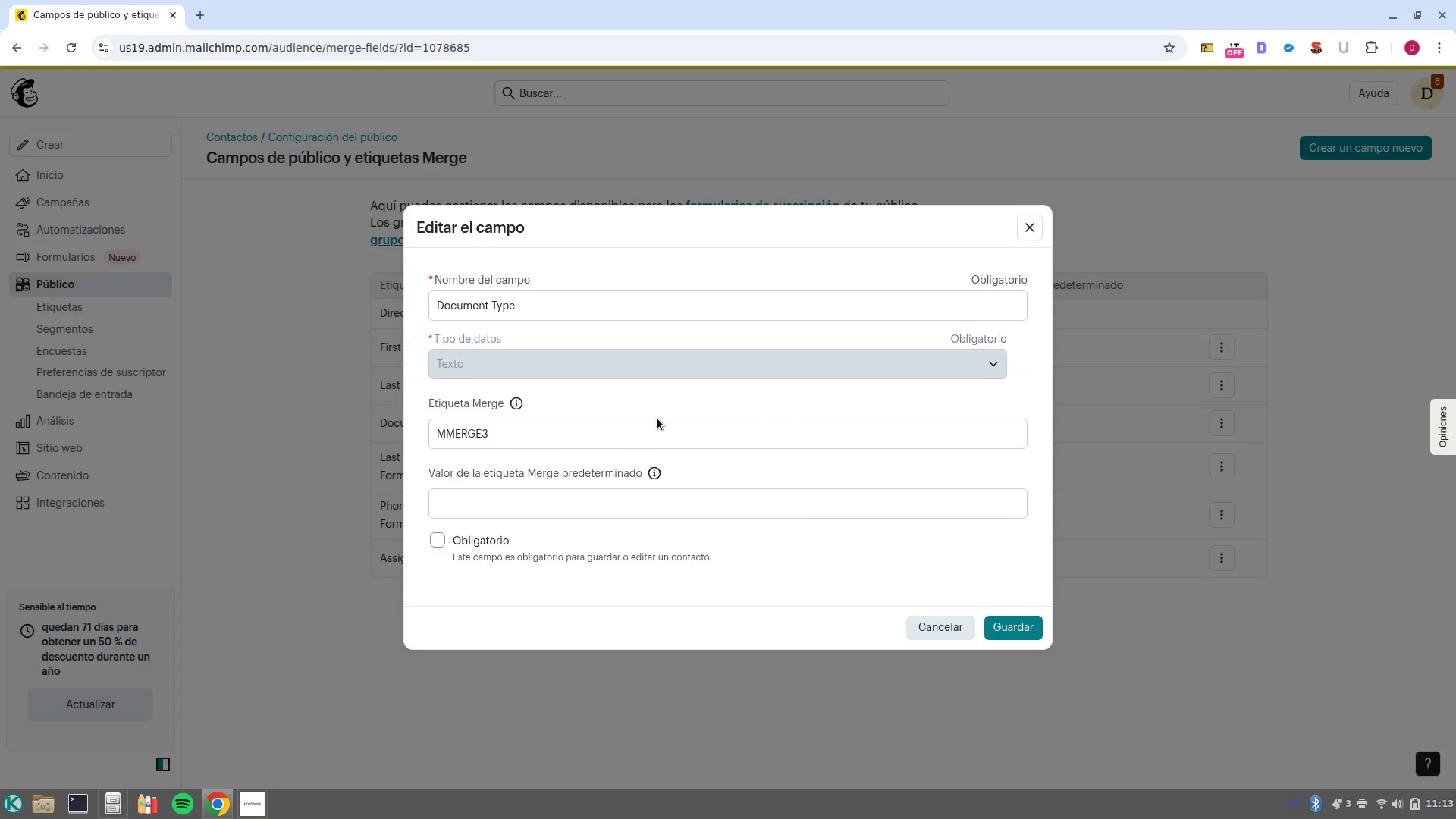 
left_click([638, 432])
 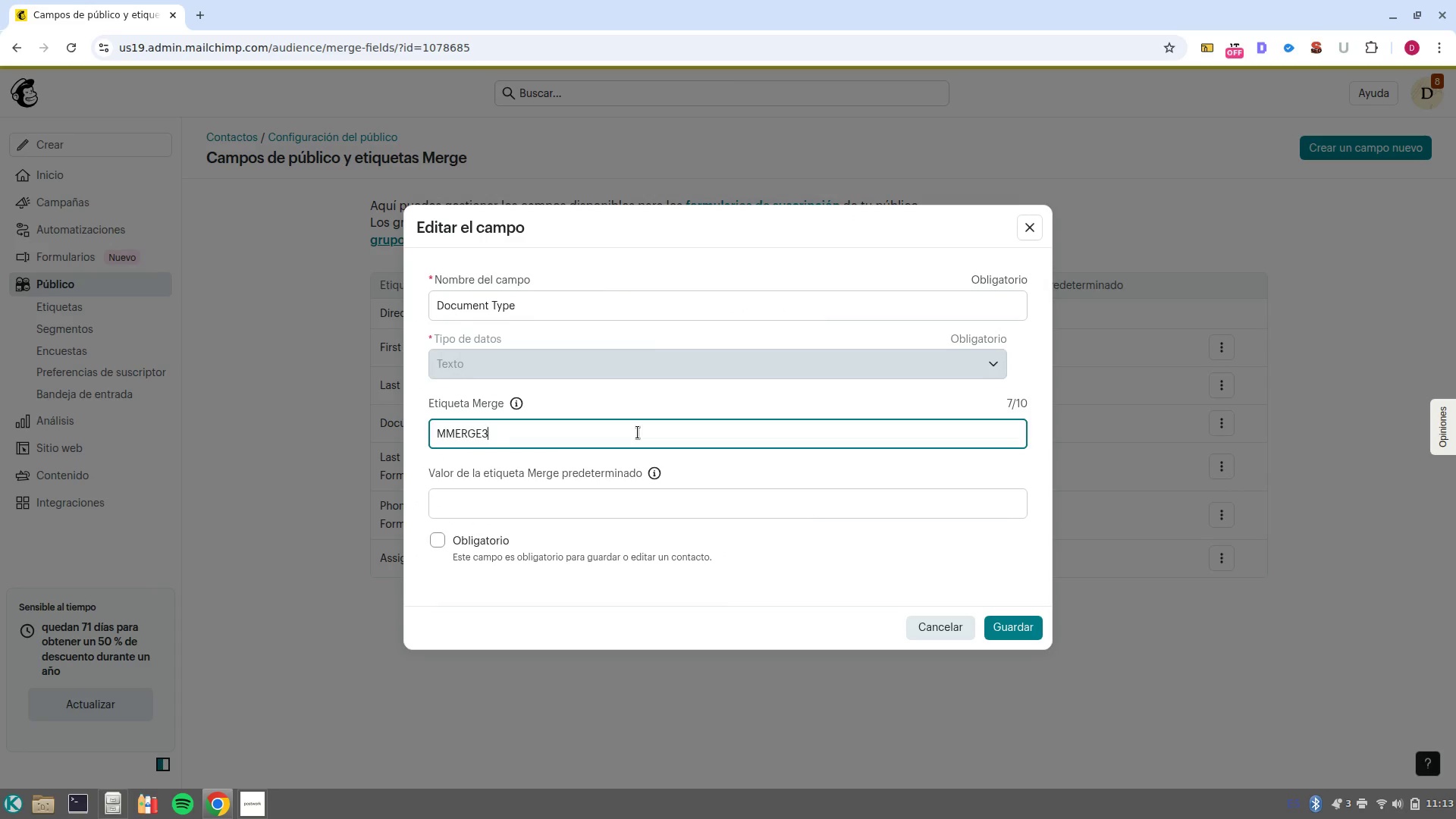 
left_click([638, 432])
 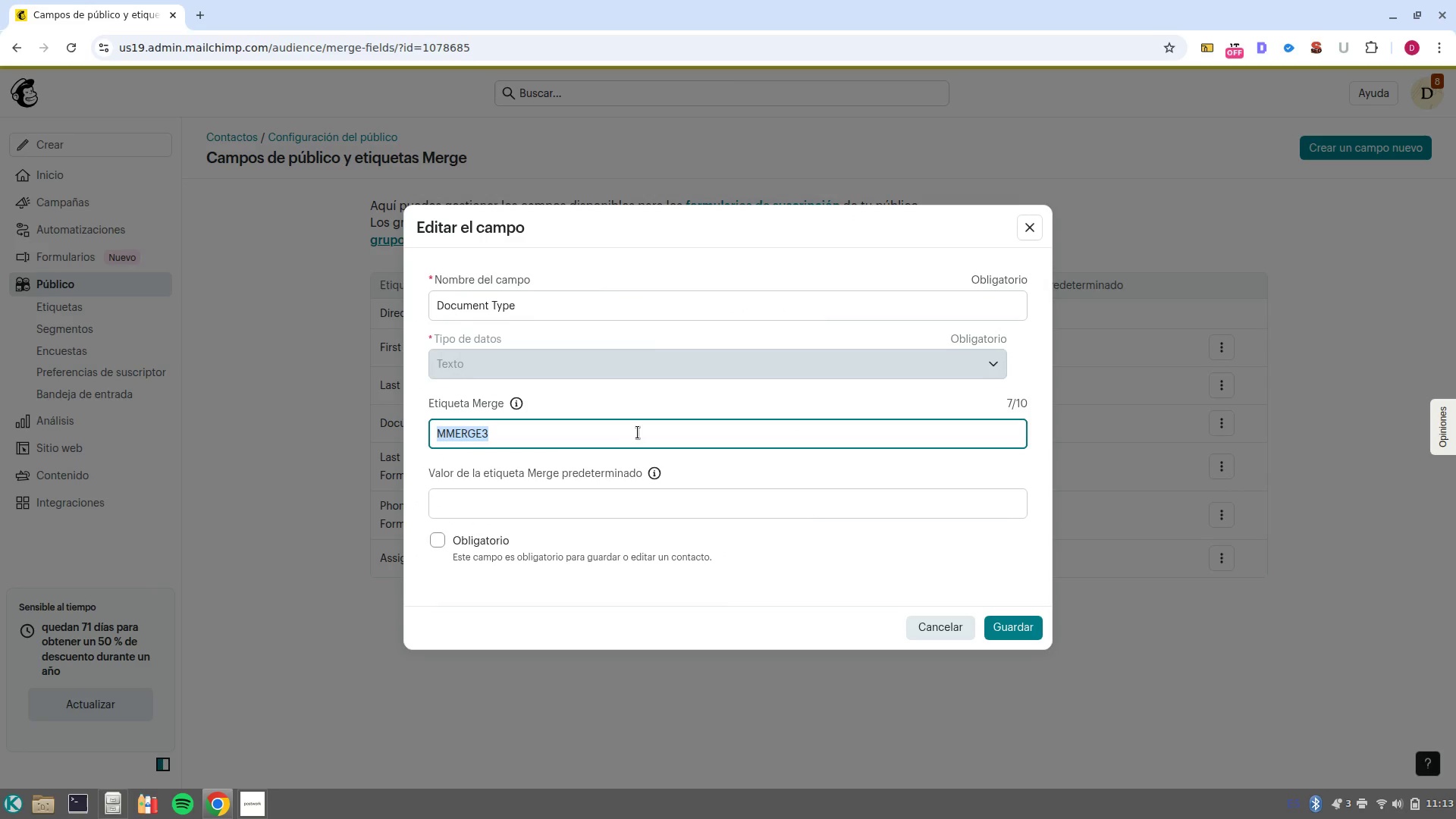 
type(document)
 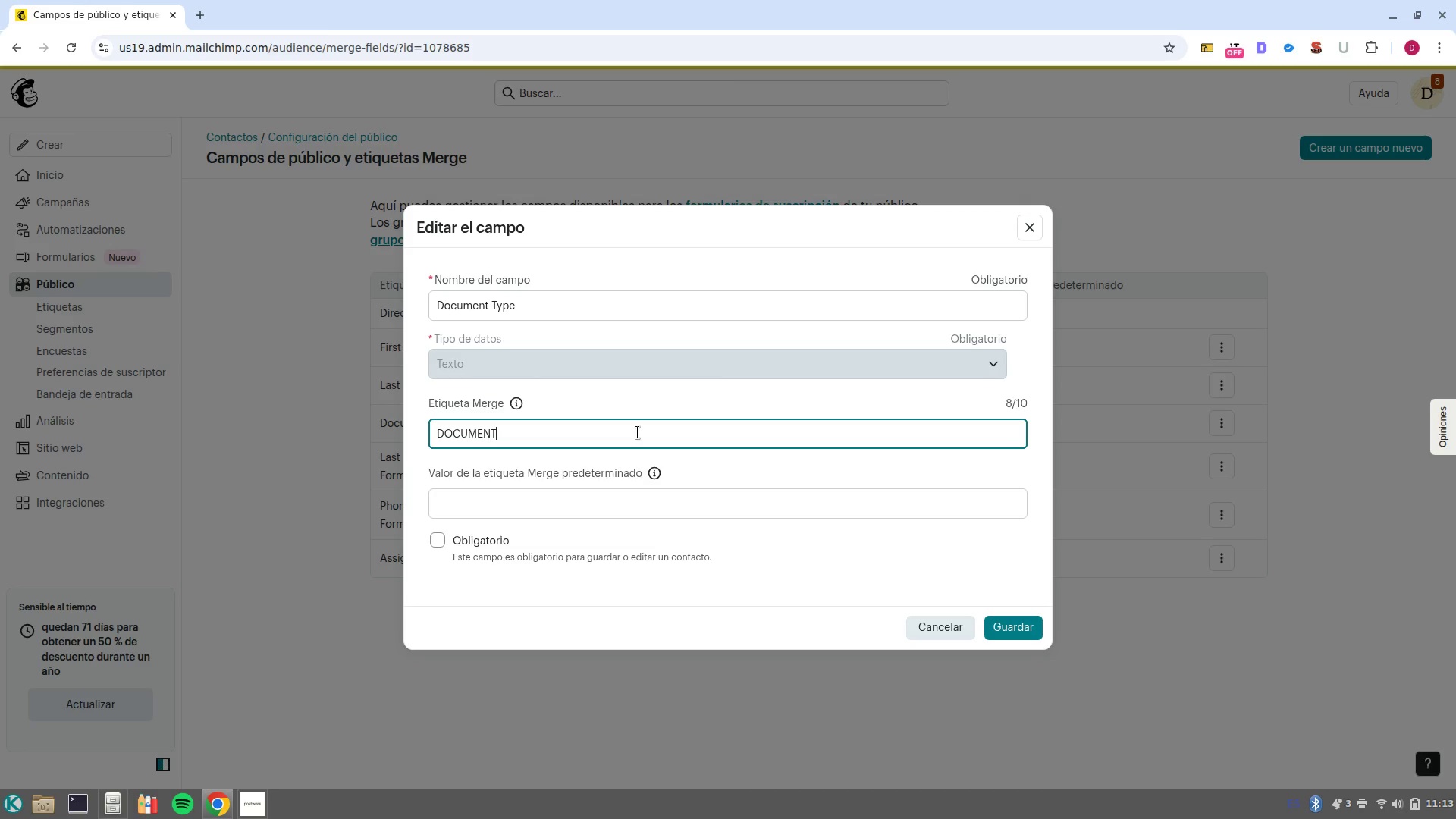 
key(Enter)
 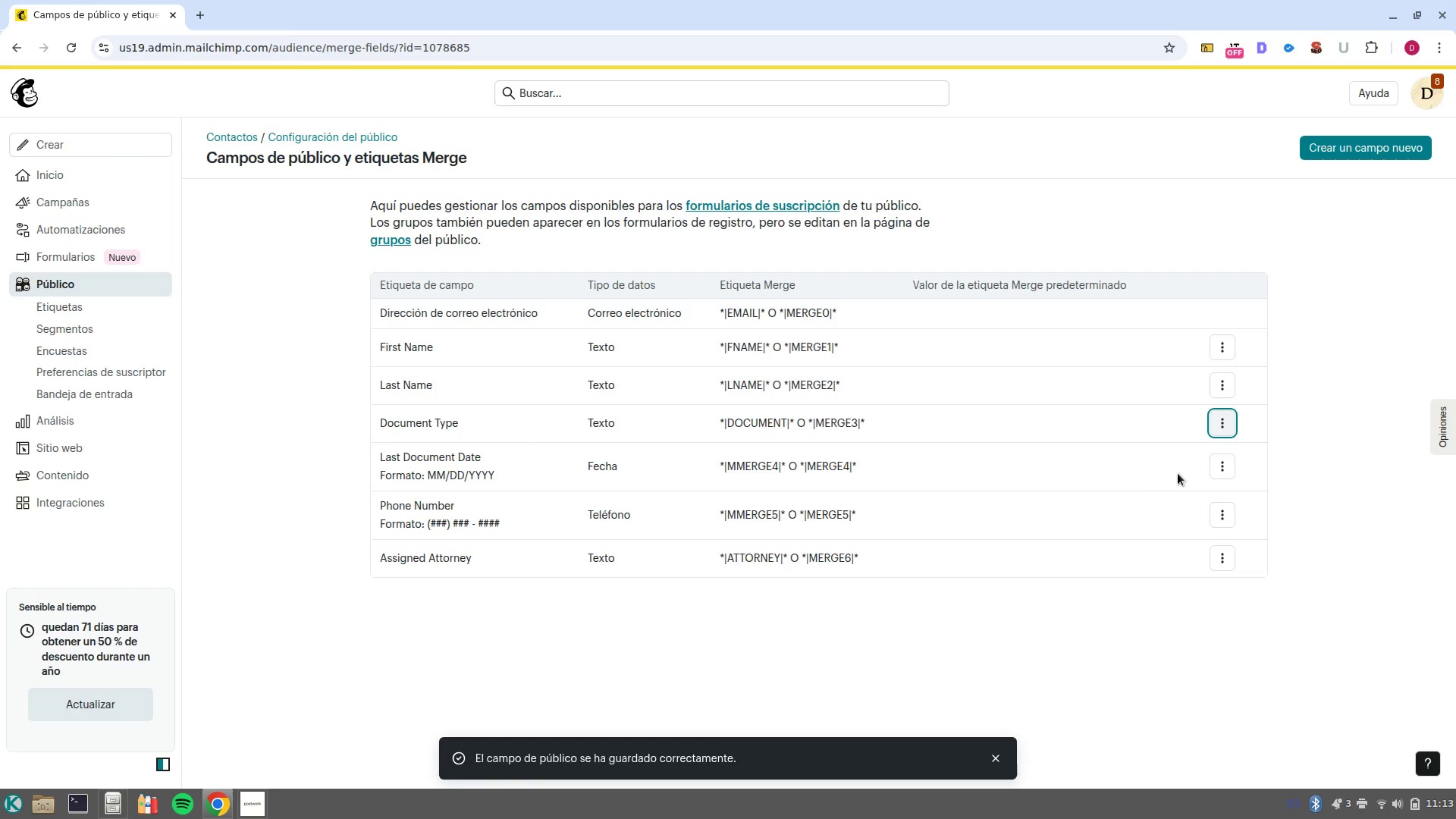 
wait(5.7)
 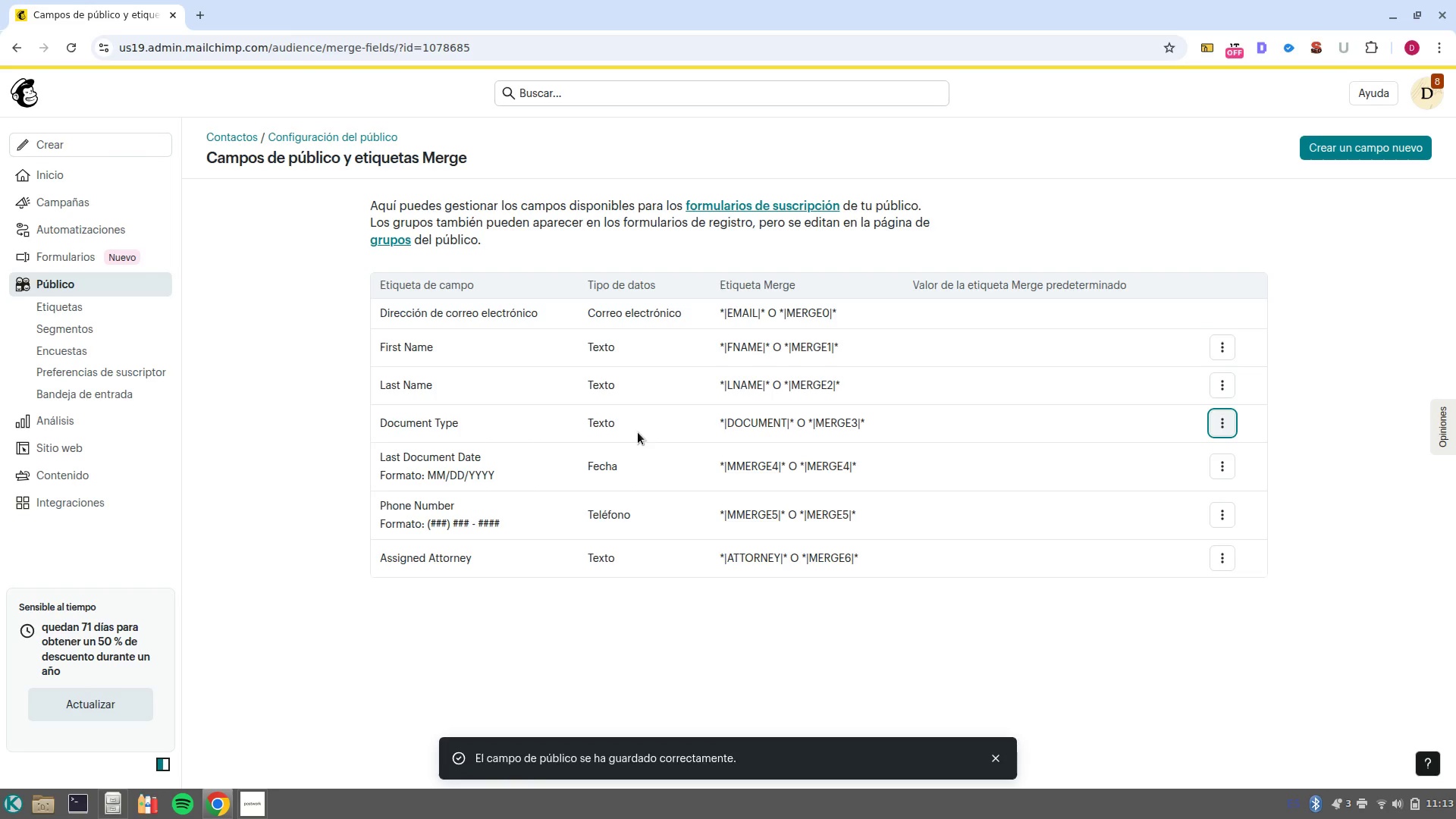 
left_click([1223, 473])
 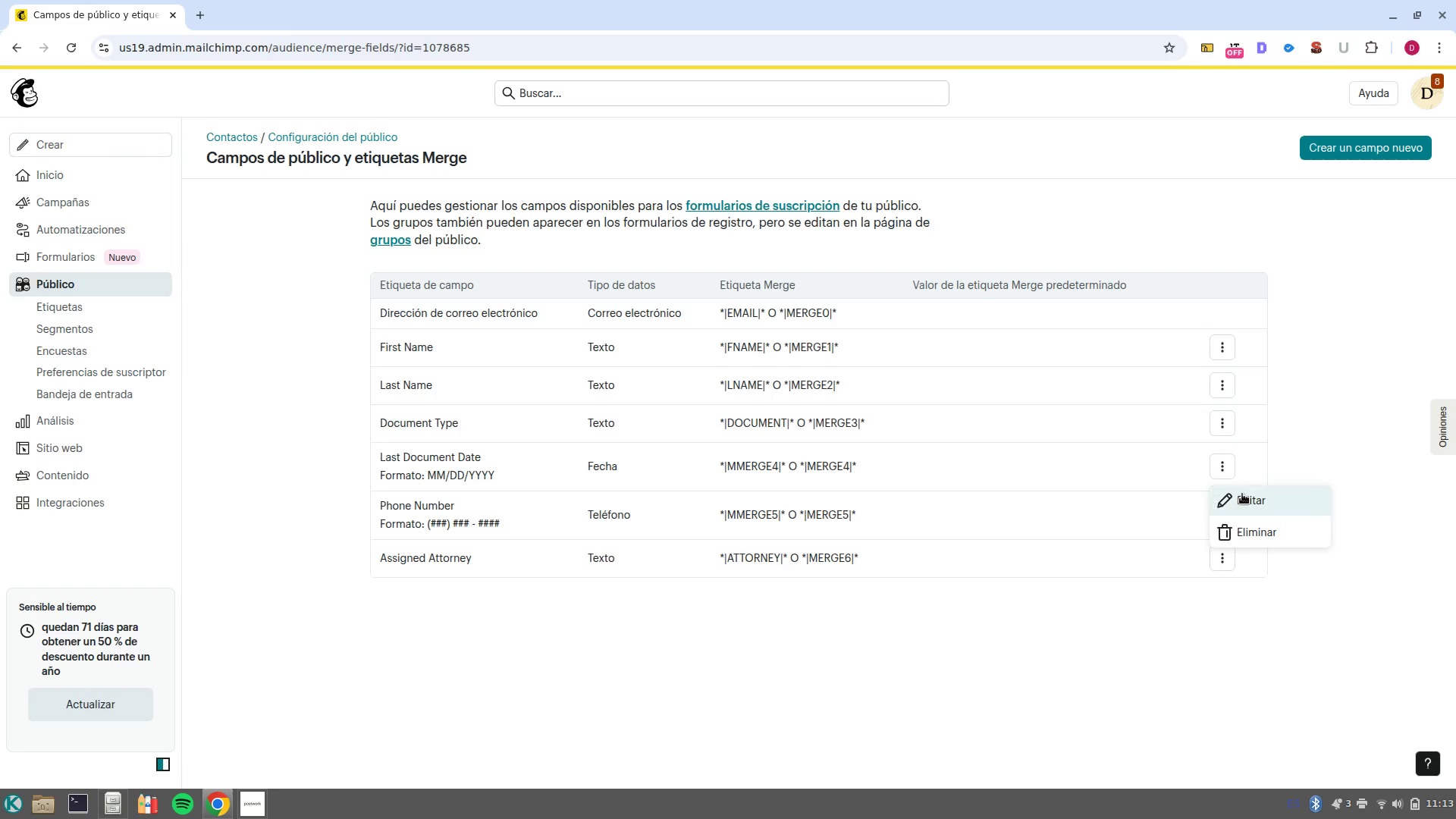 
left_click([1251, 496])
 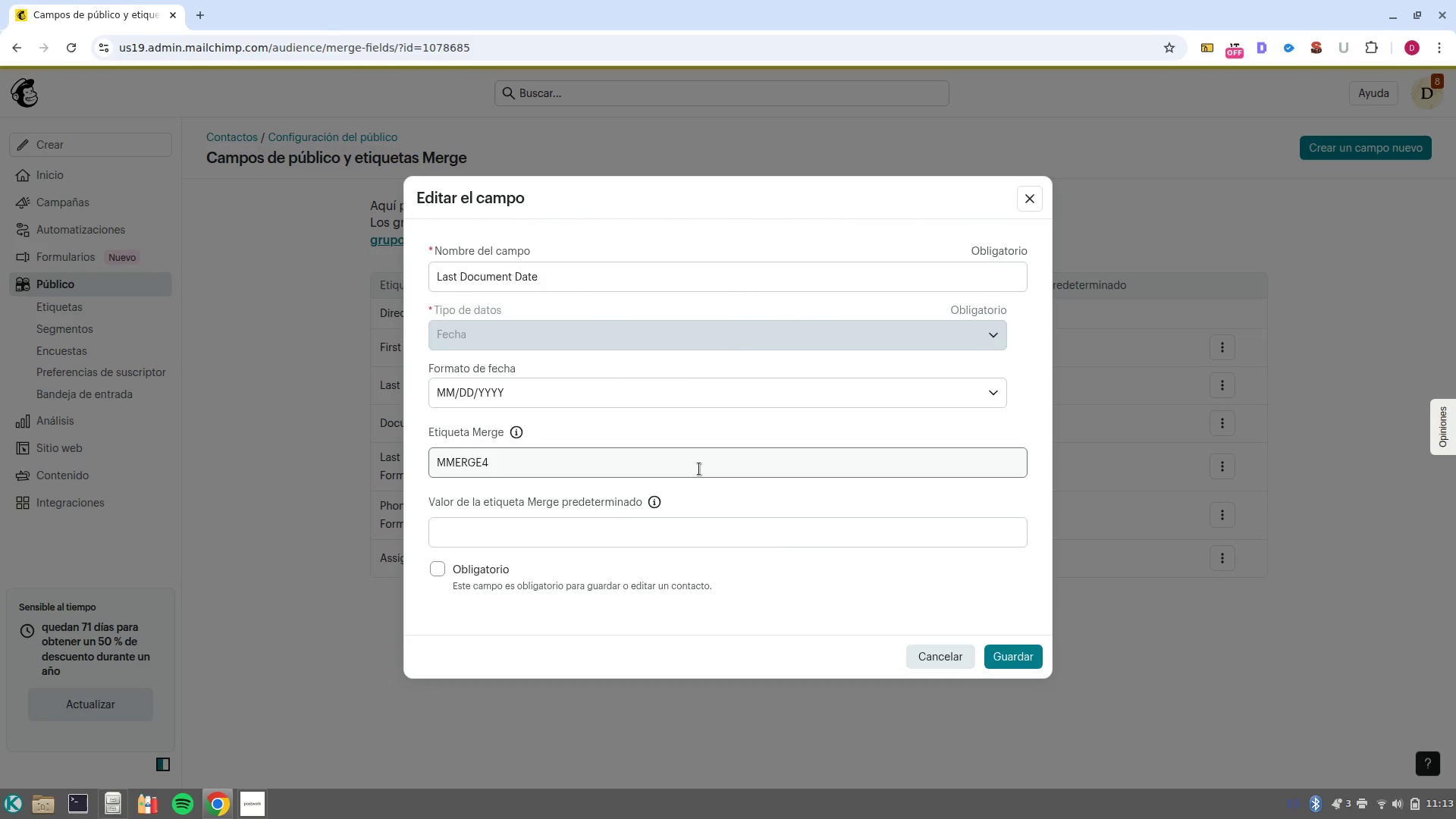 
double_click([699, 469])
 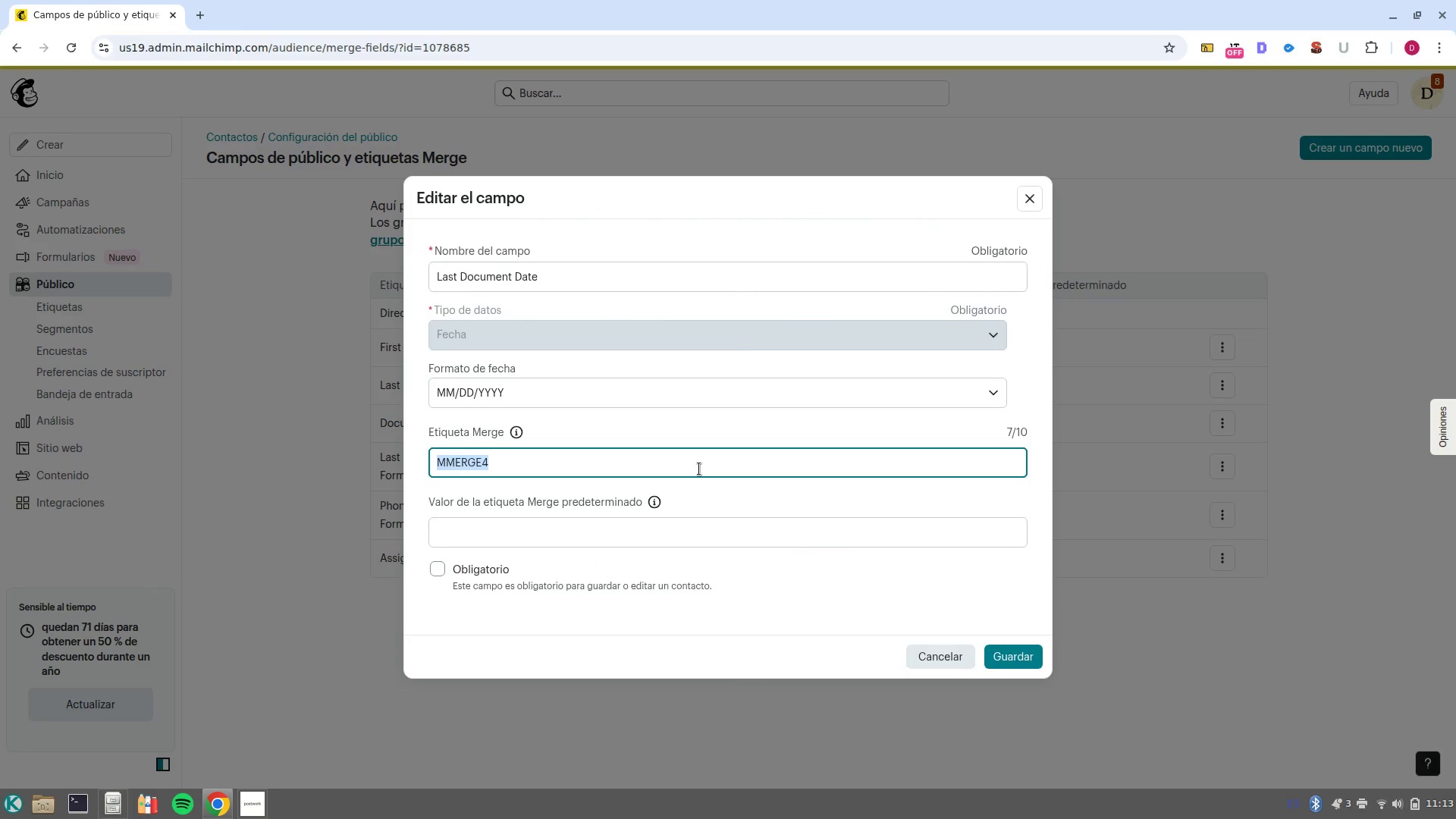 
type(documentdate)
 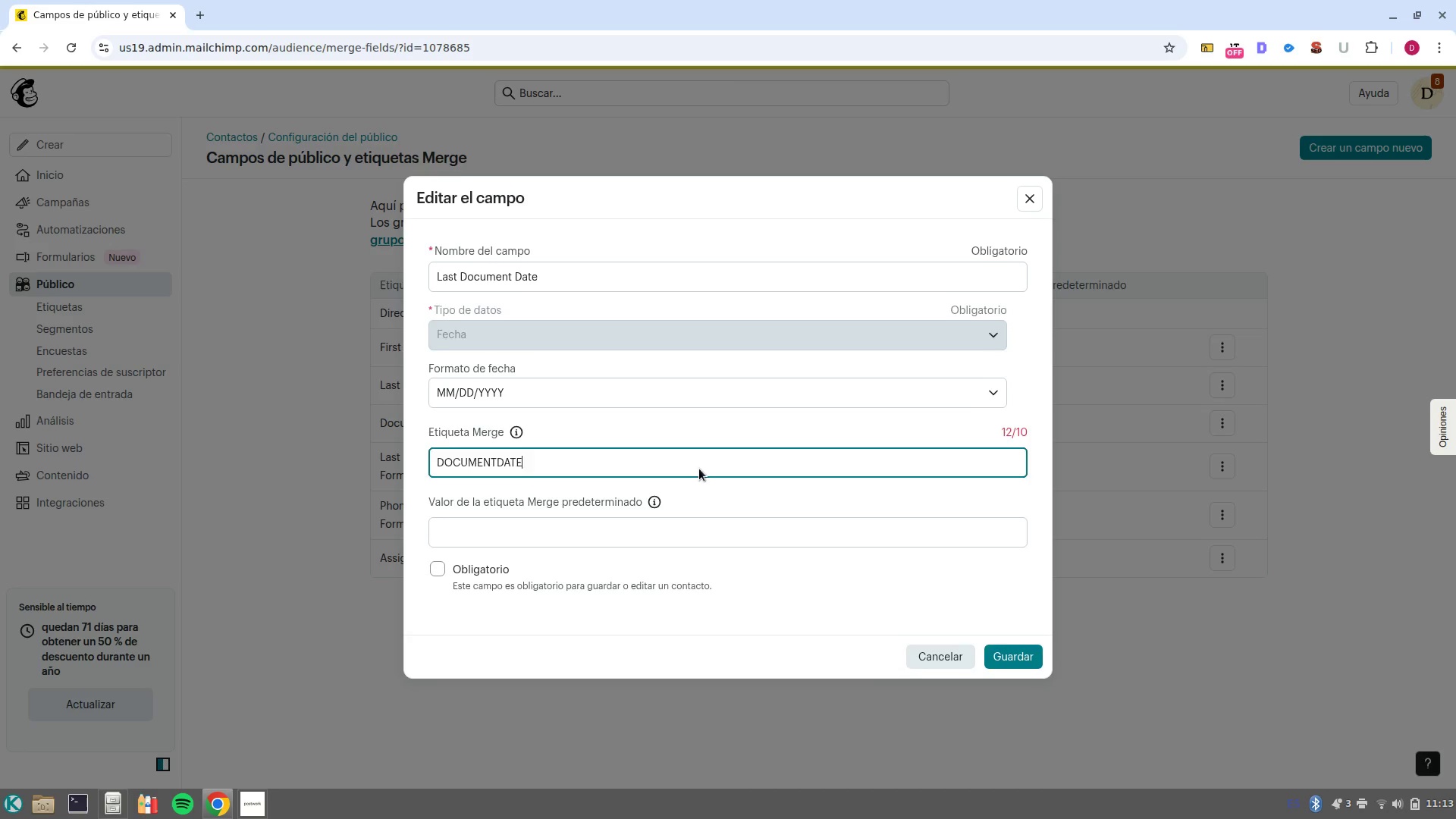 
key(Enter)
 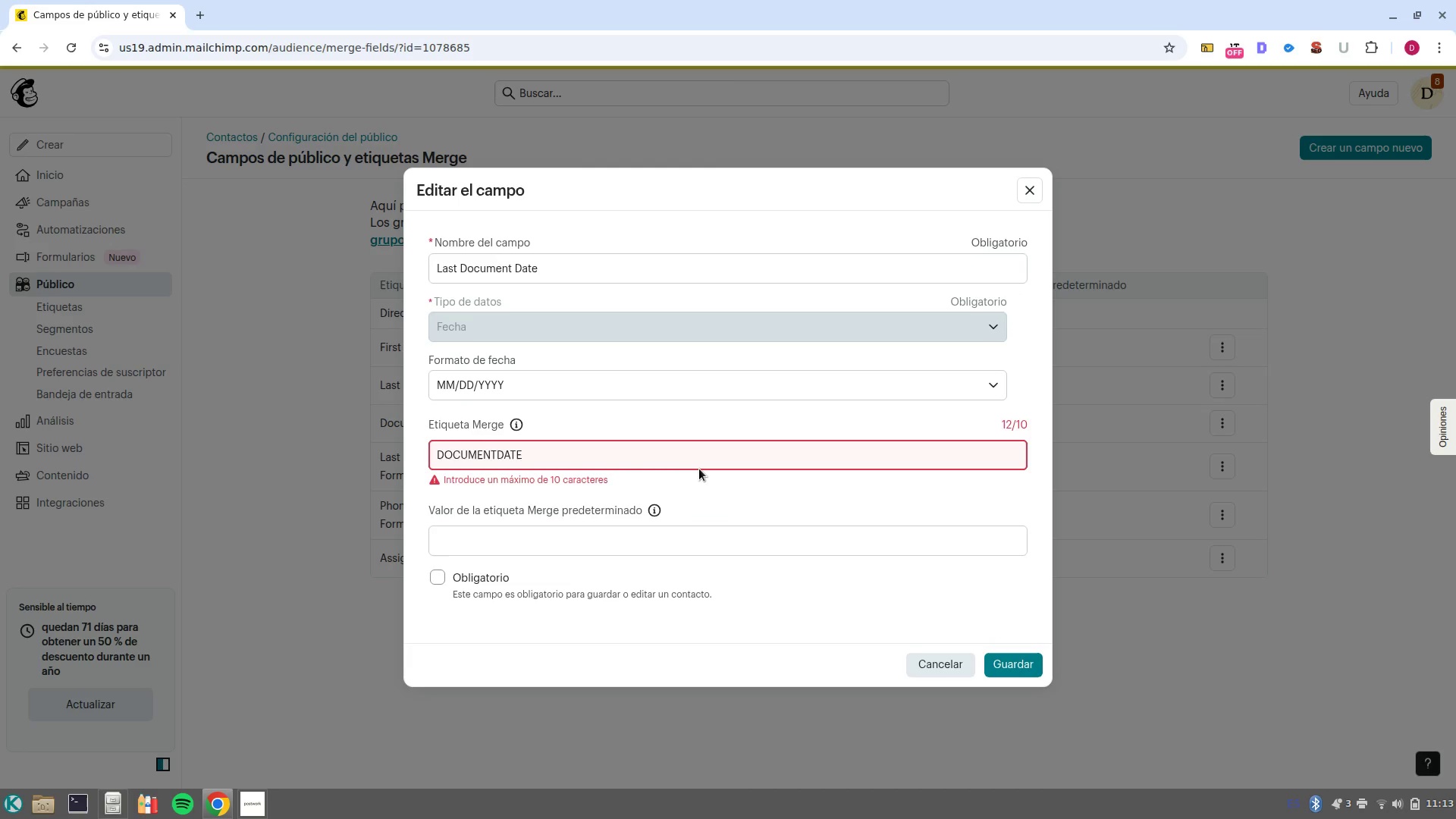 
key(Backspace)
key(Backspace)
key(Backspace)
key(Backspace)
key(Backspace)
key(Backspace)
key(Backspace)
key(Backspace)
type(date)
 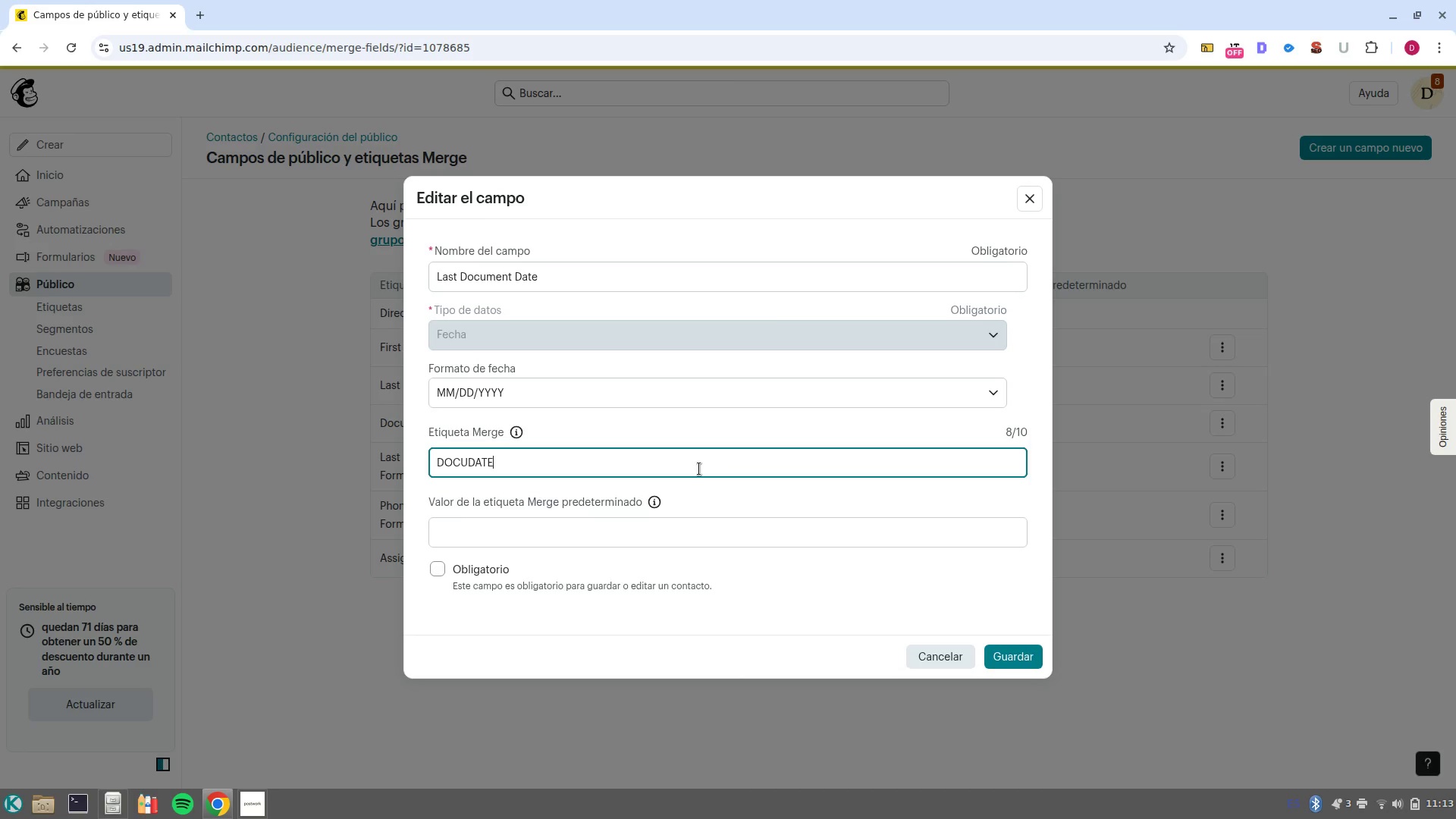 
key(Enter)
 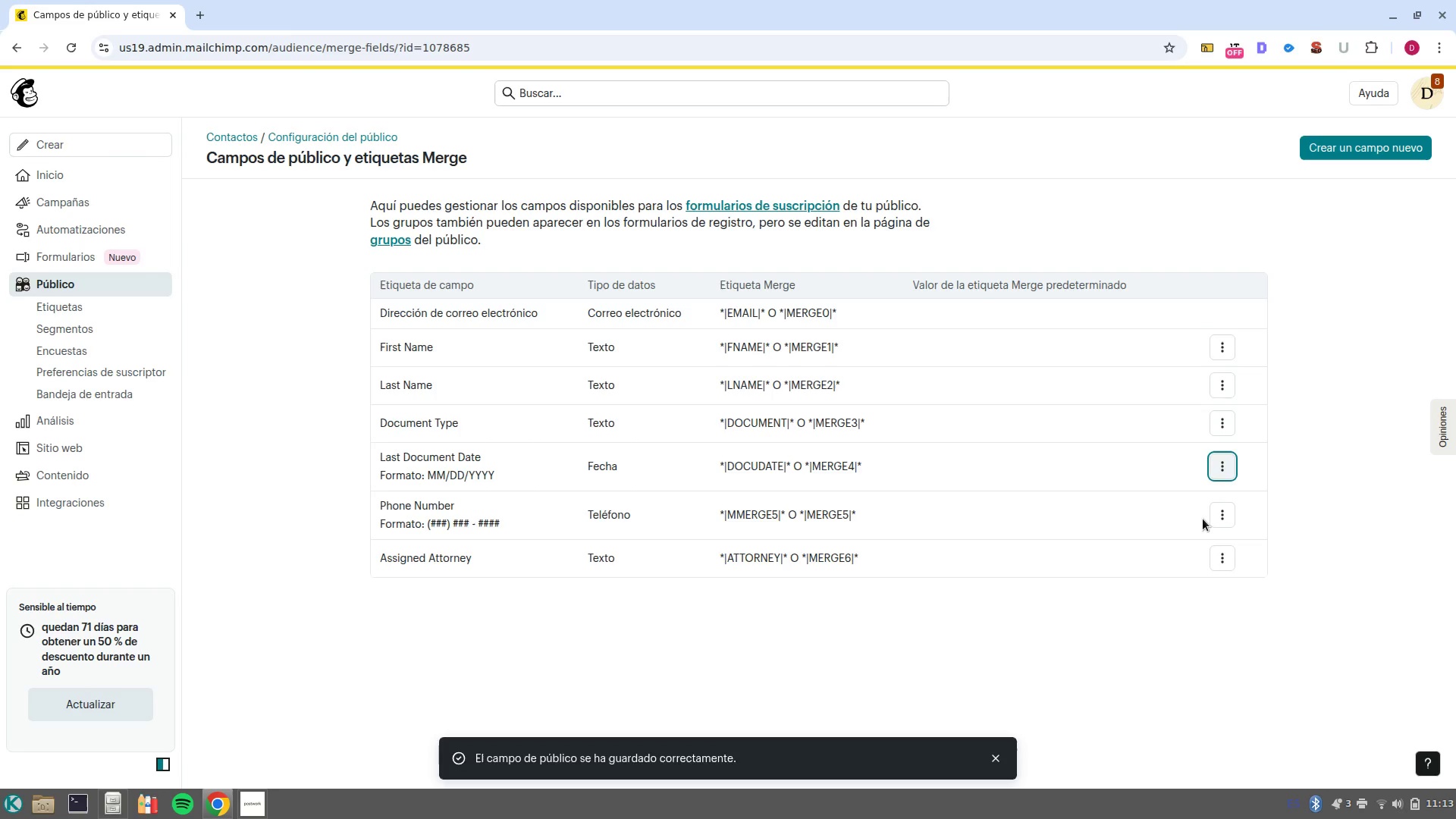 
left_click([1224, 516])
 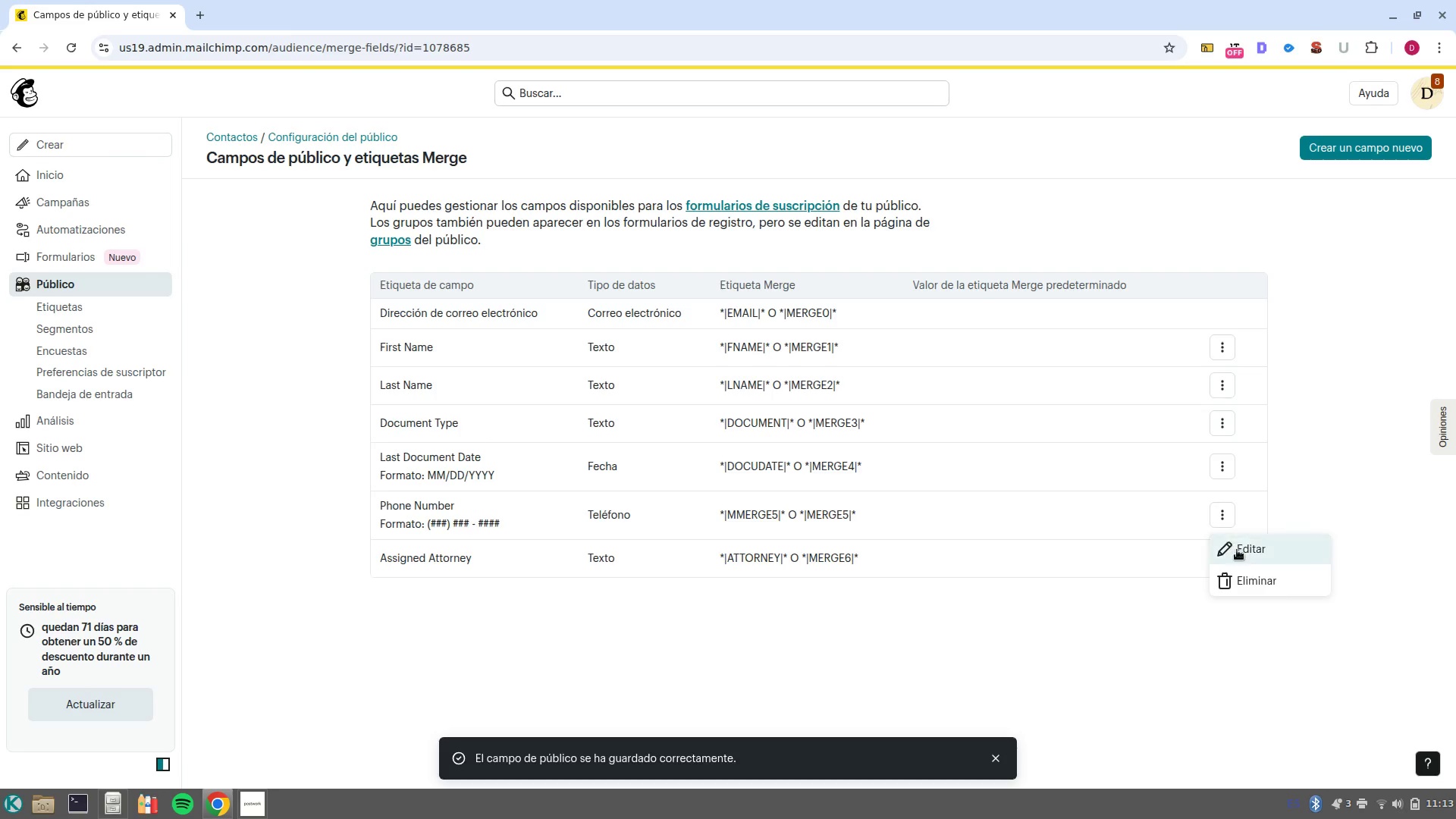 
left_click([1237, 552])
 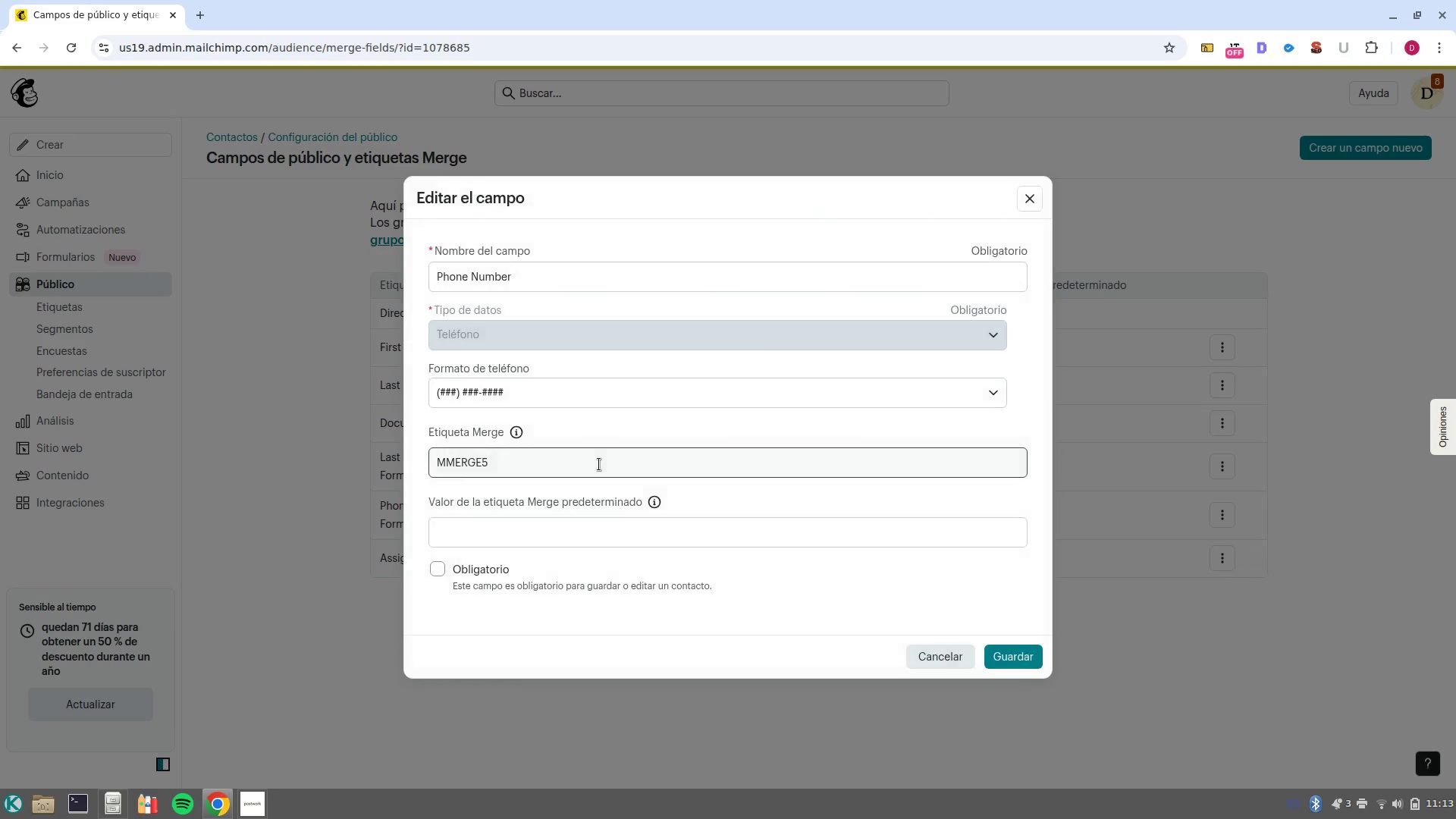 
double_click([599, 464])
 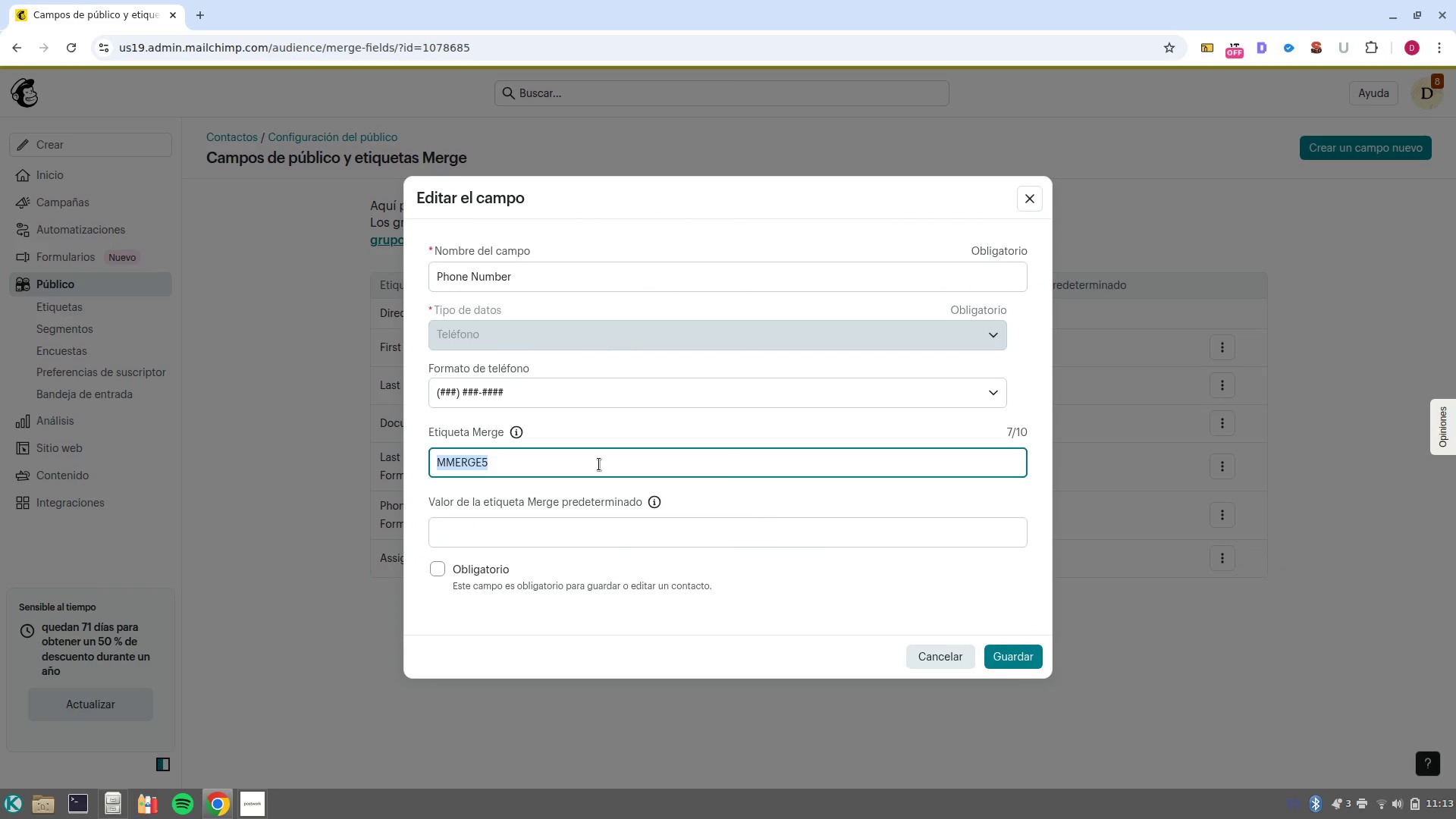 
triple_click([599, 464])
 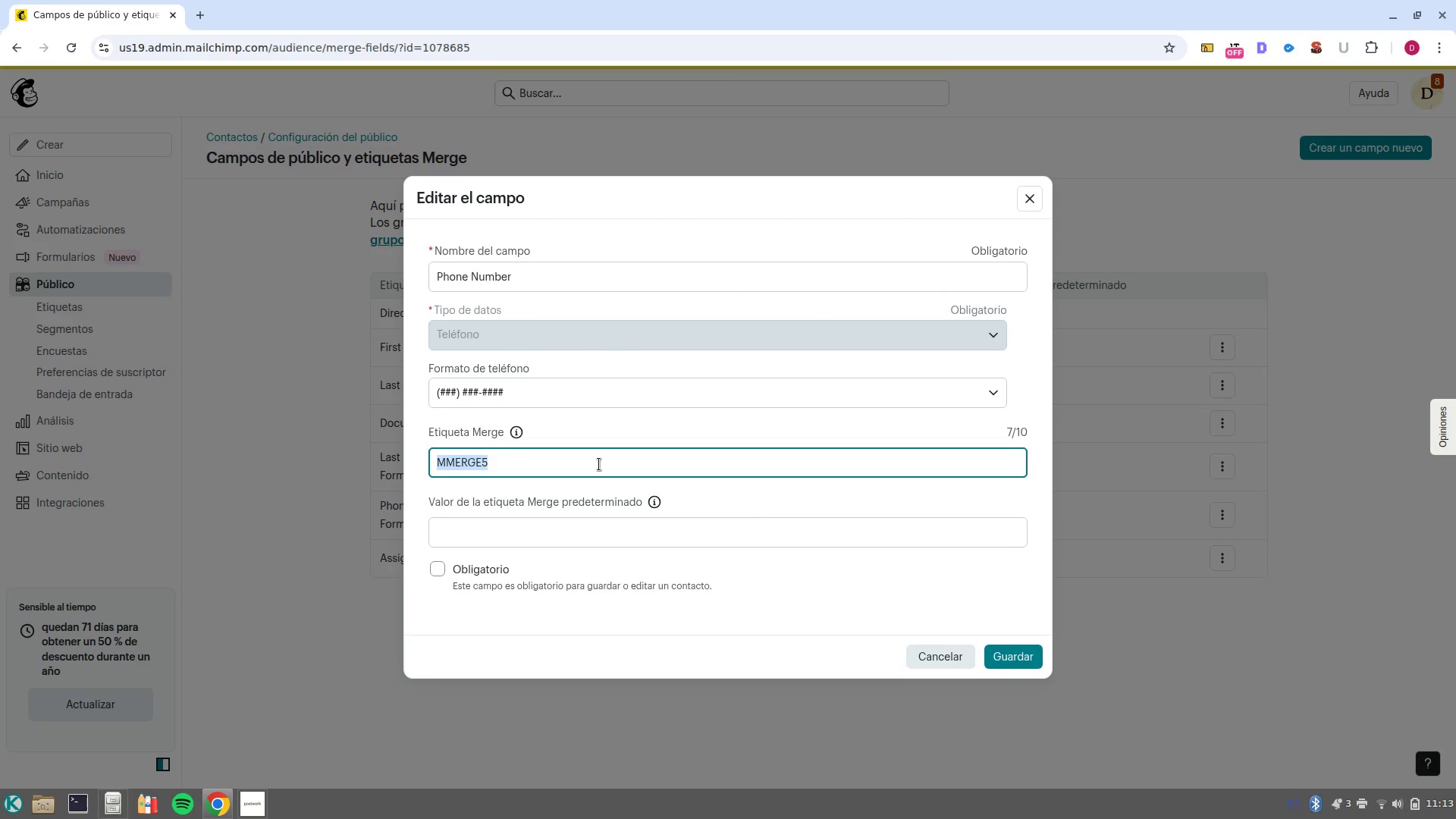 
type(phone)
 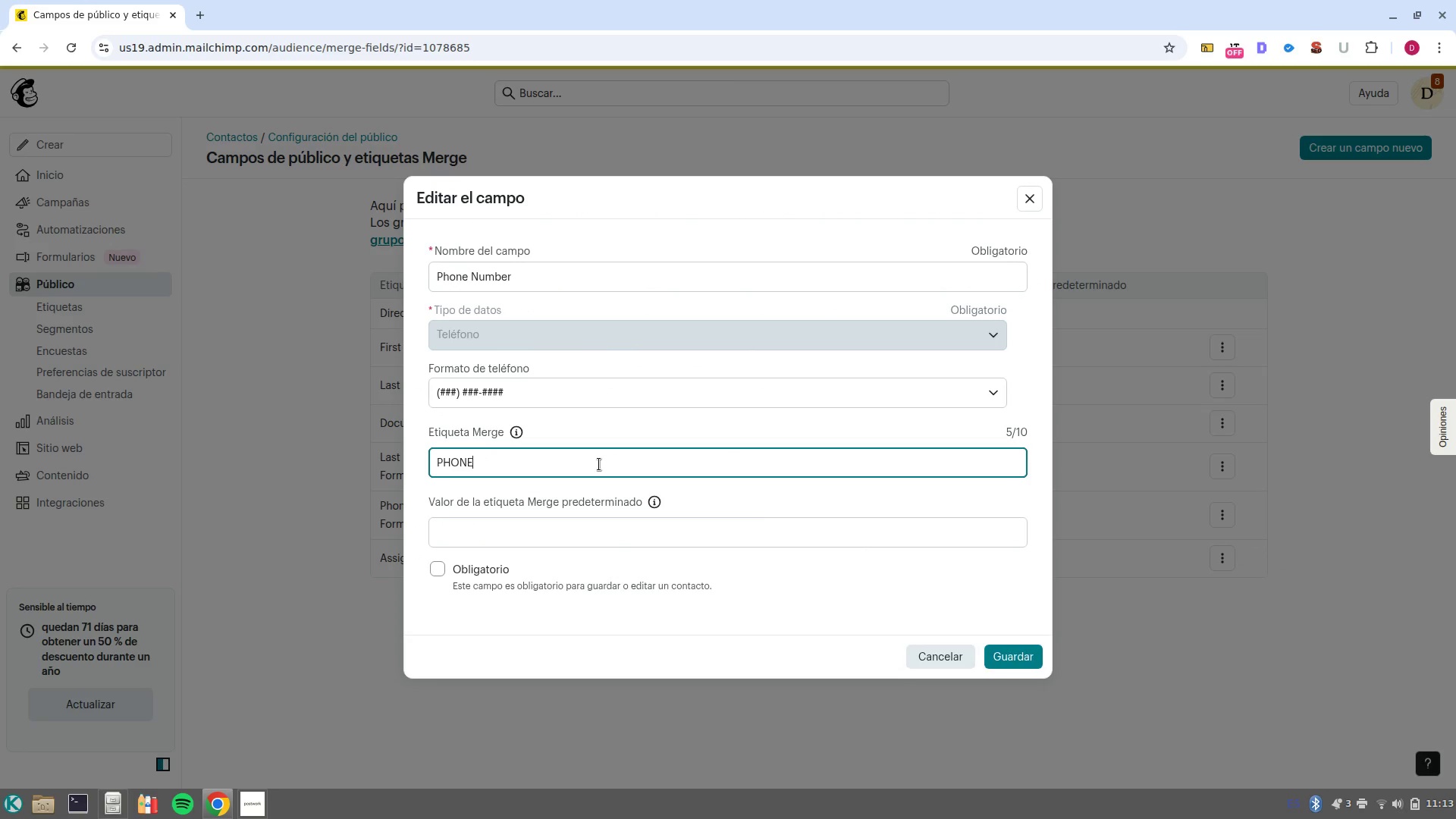 
key(Enter)
 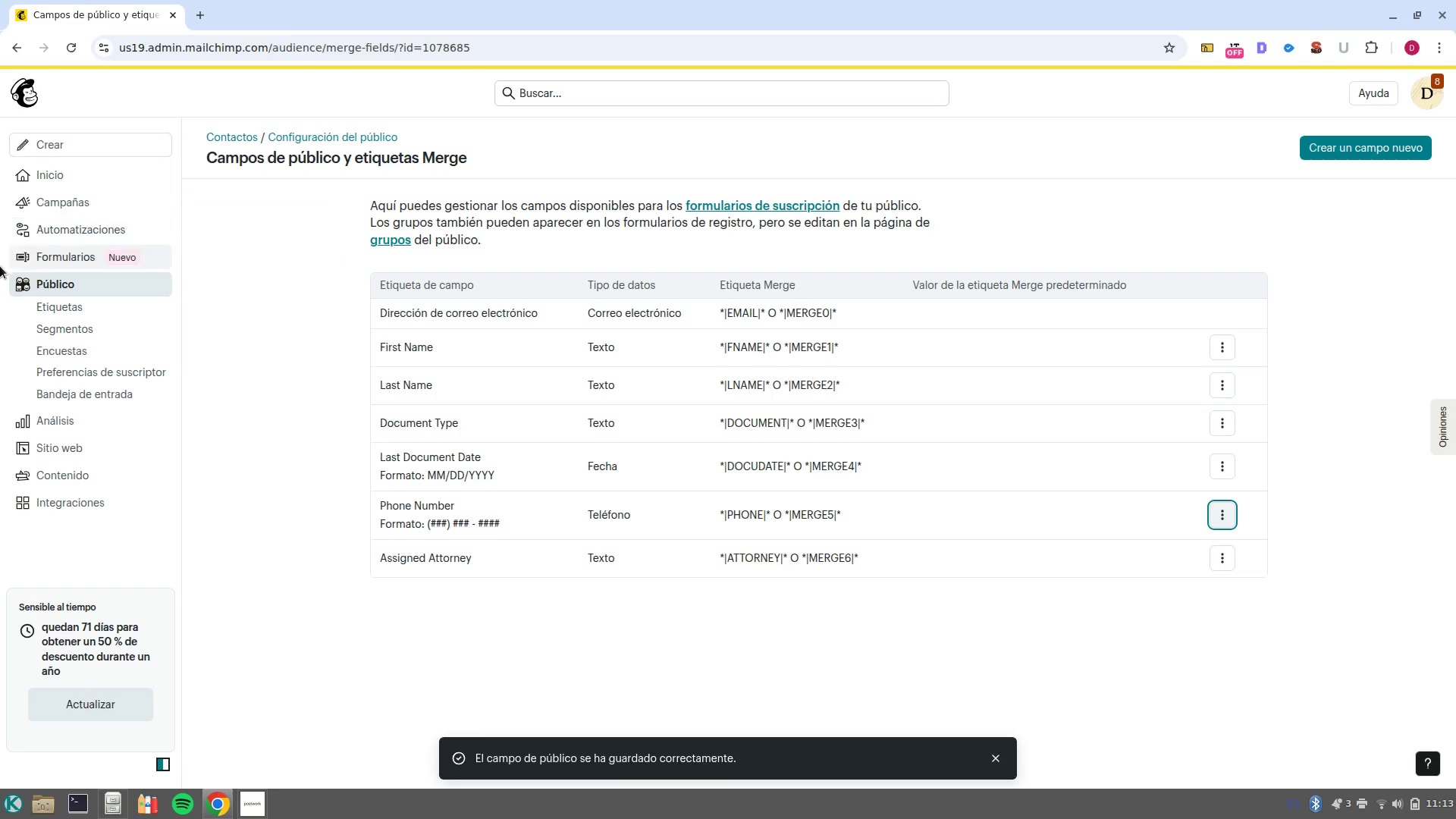 
left_click([52, 287])
 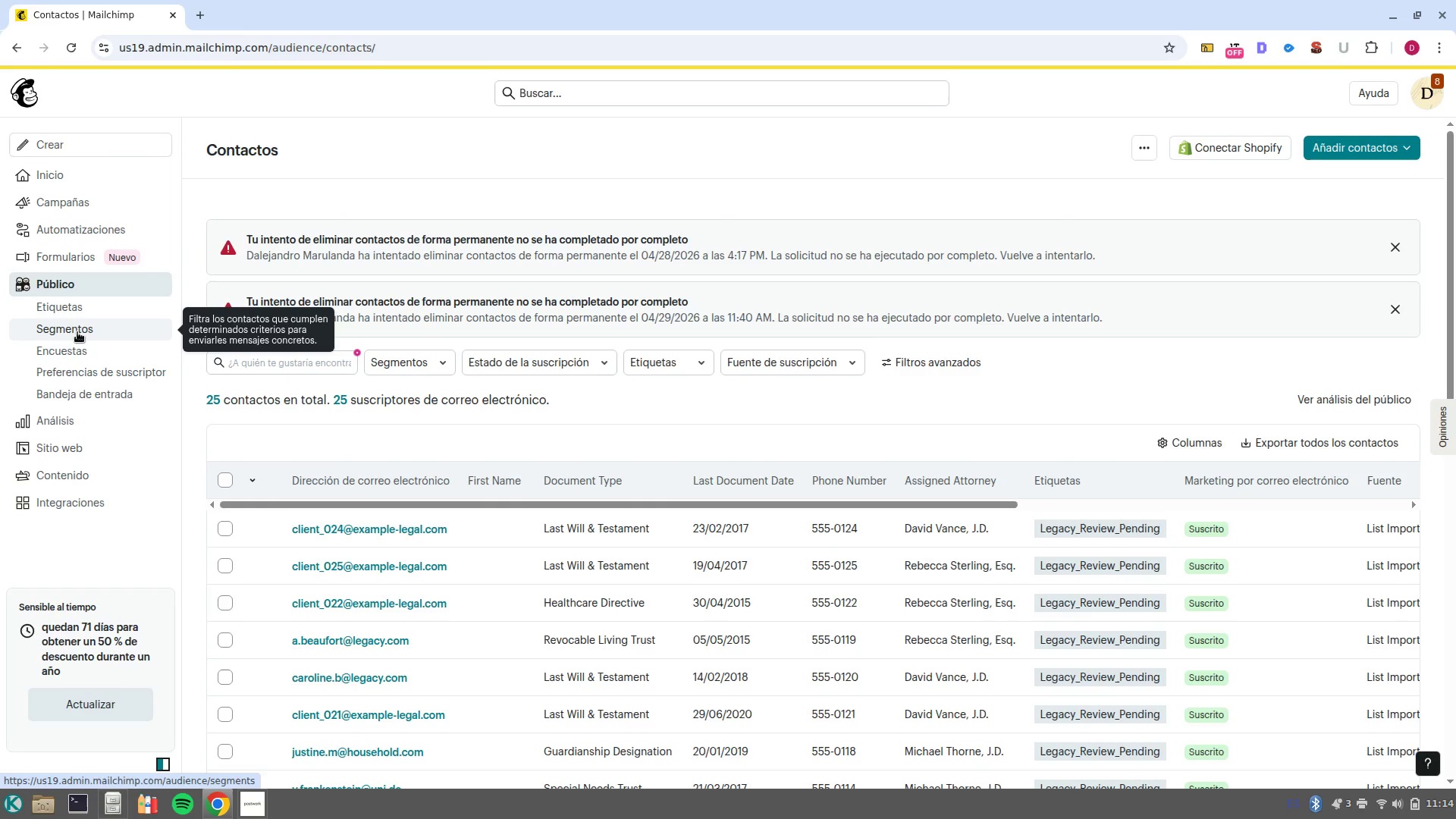 
wait(13.47)
 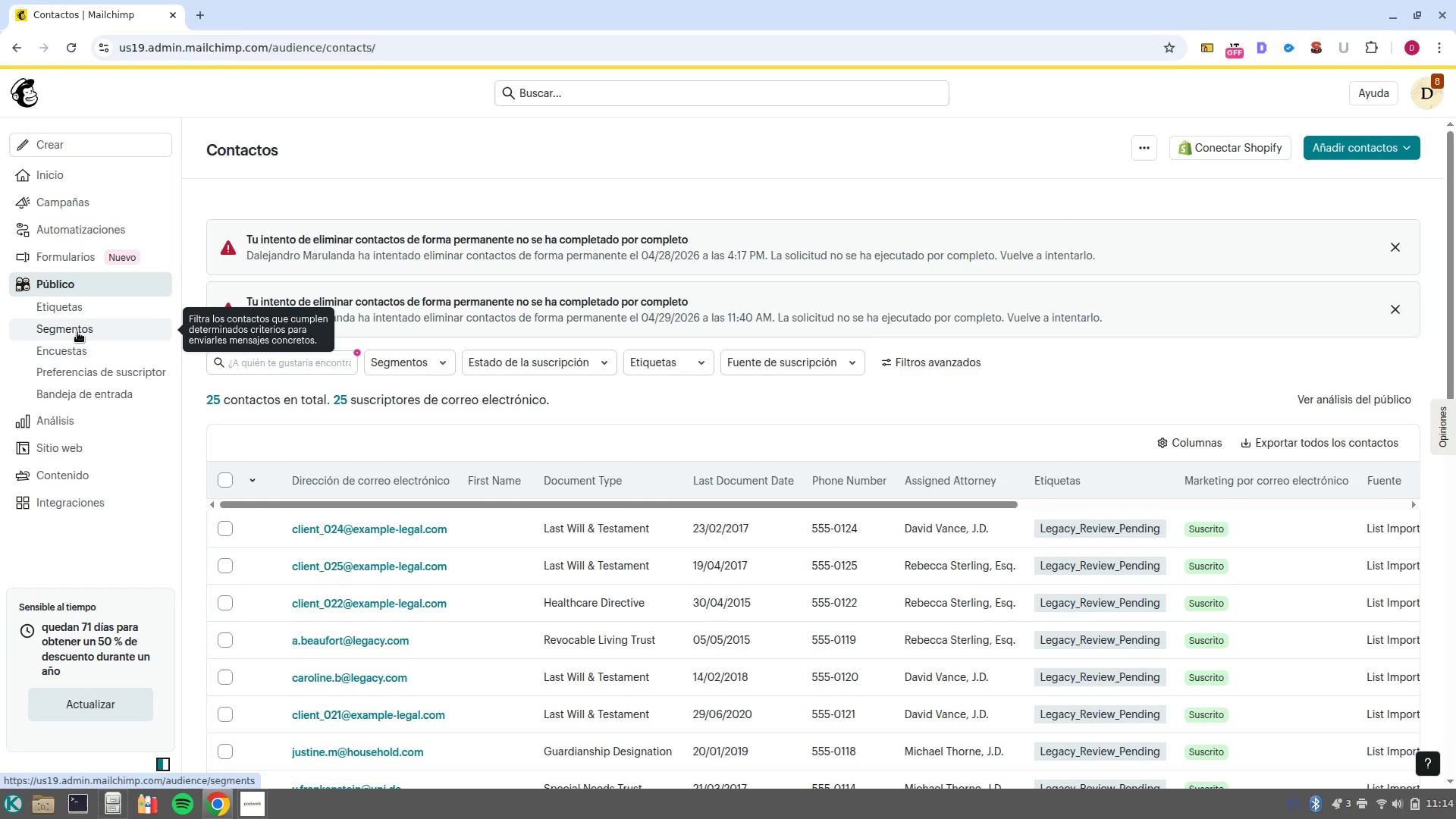 
left_click([252, 740])
 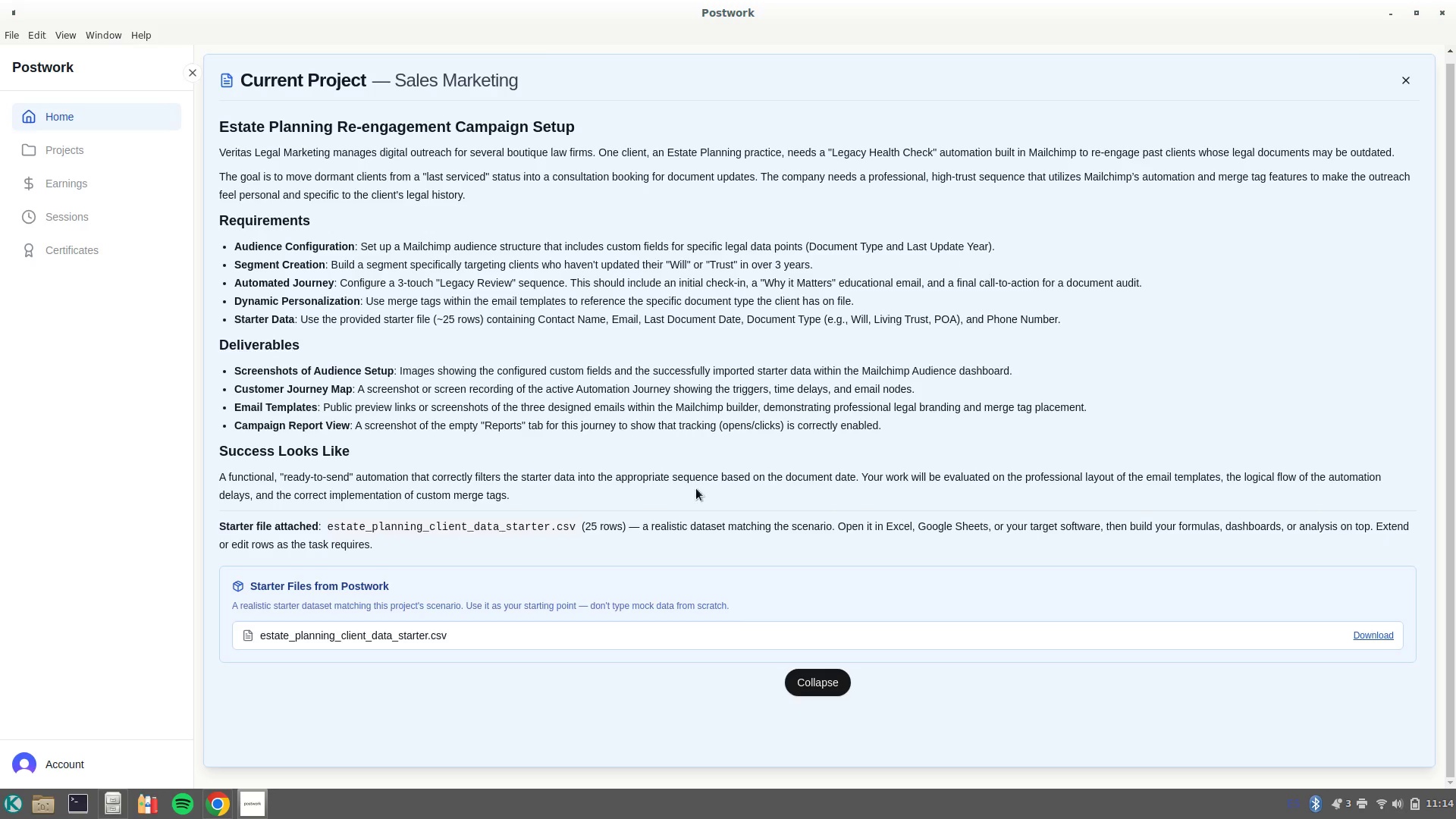 
wait(7.03)
 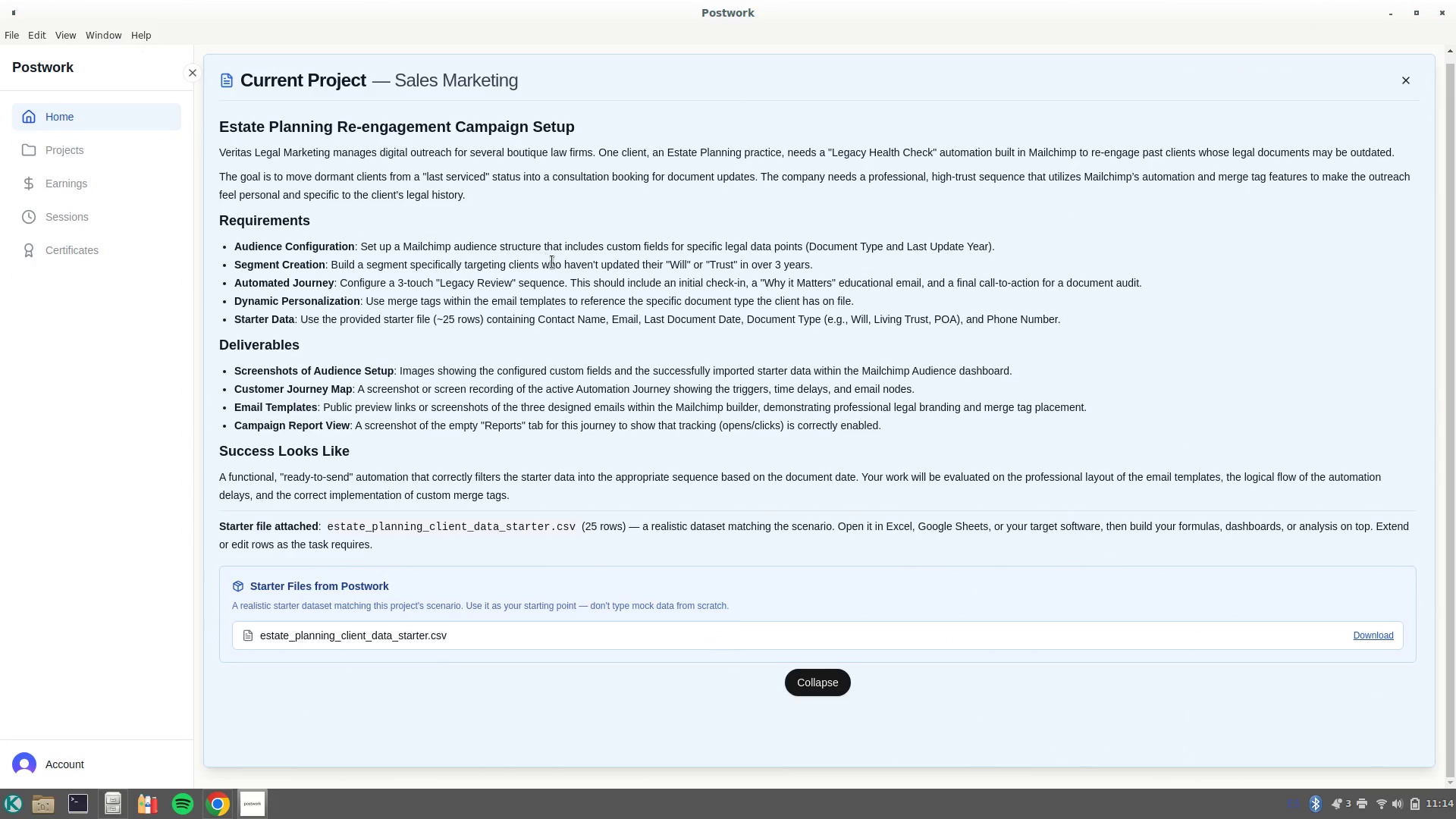 
left_click([229, 736])
 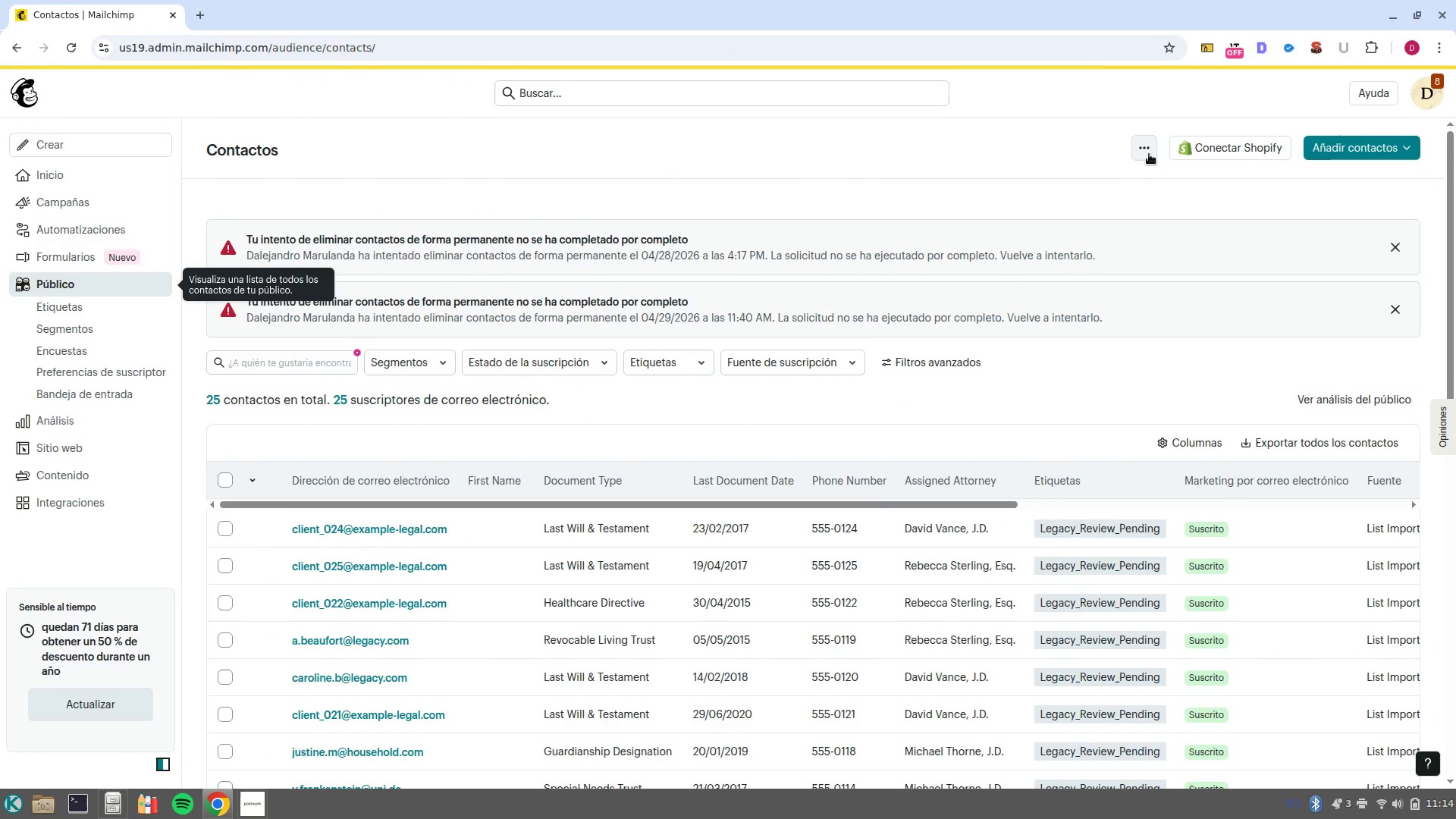 
left_click([1144, 151])
 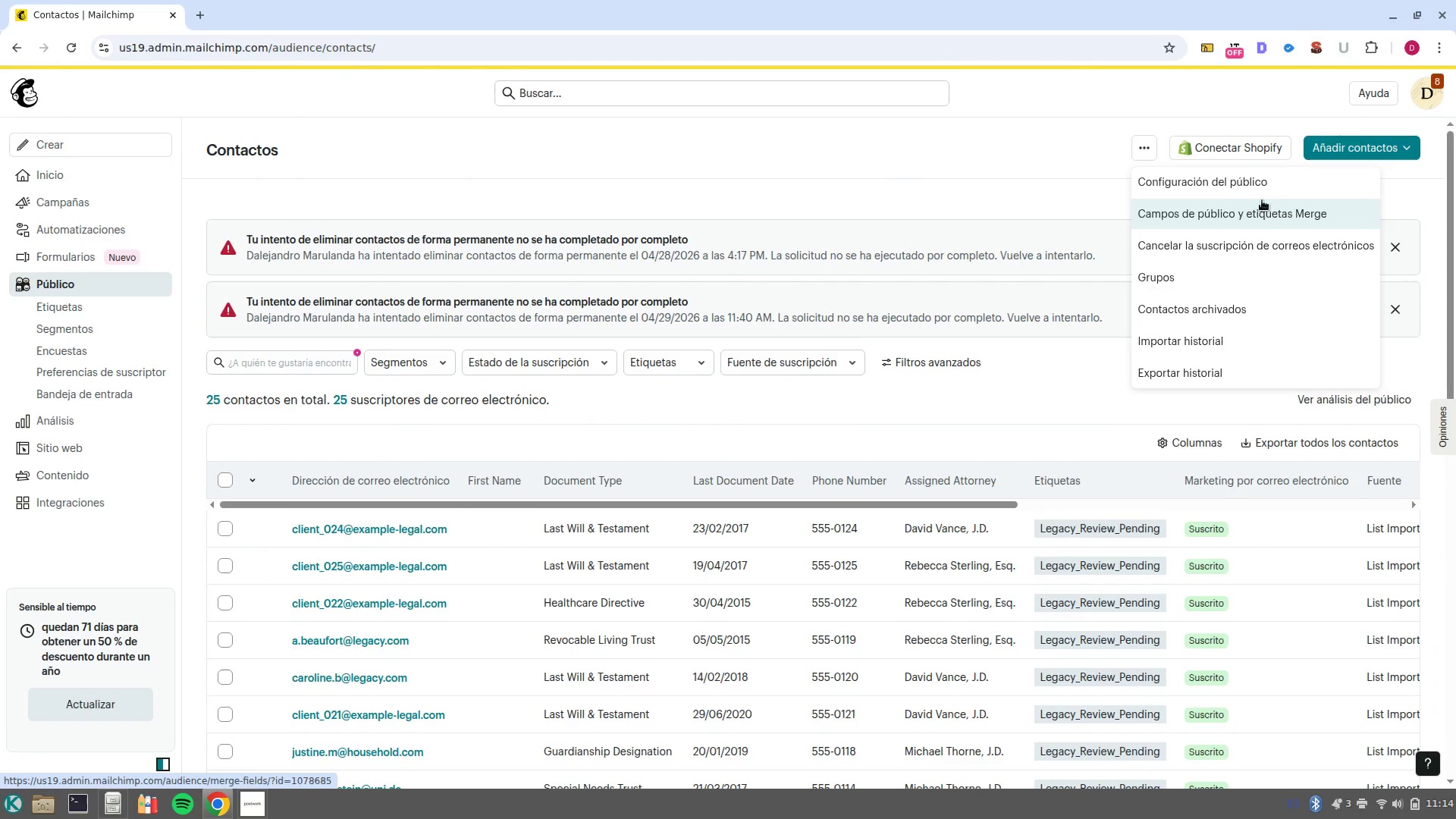 
wait(5.06)
 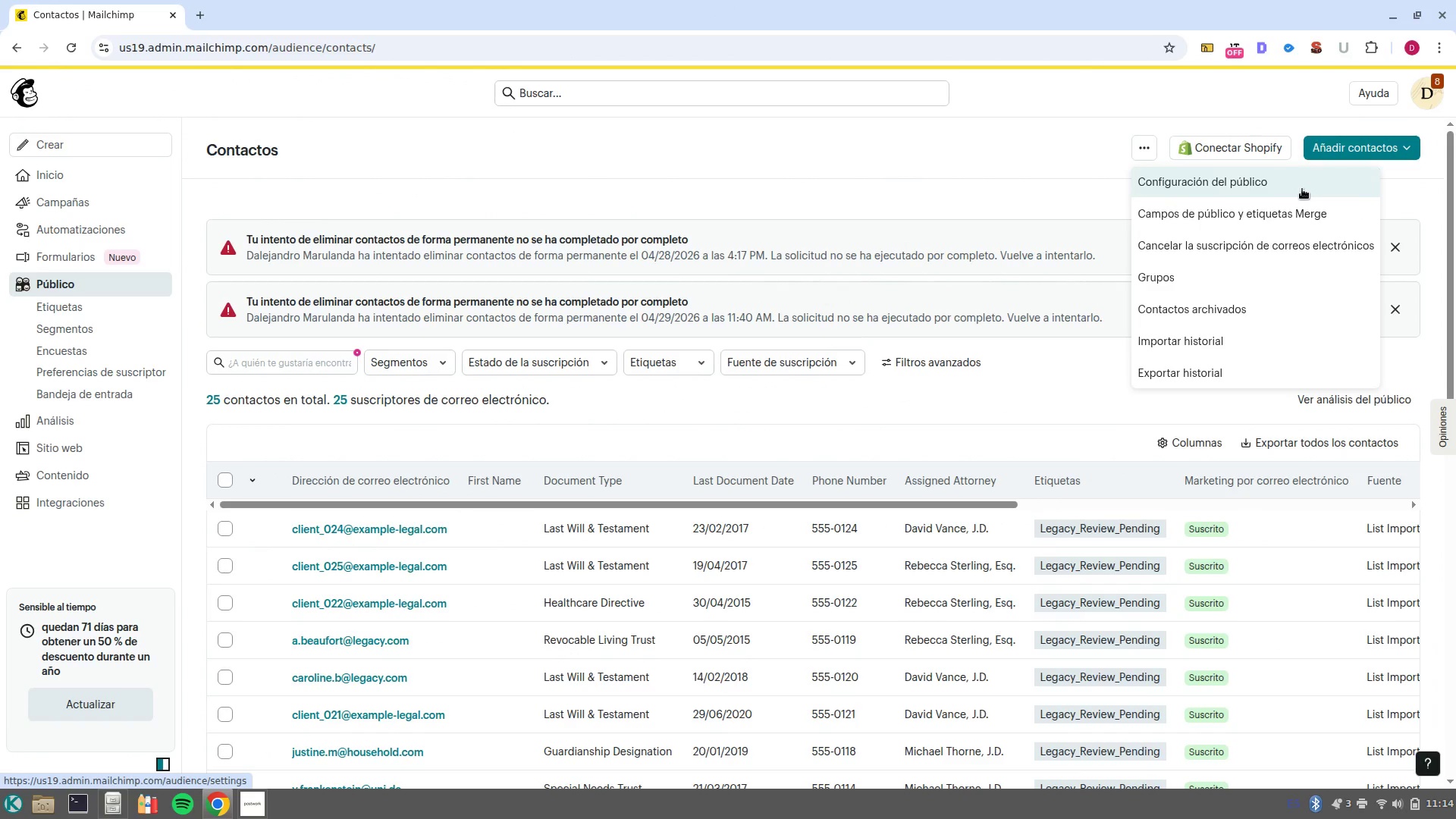 
left_click([1261, 186])
 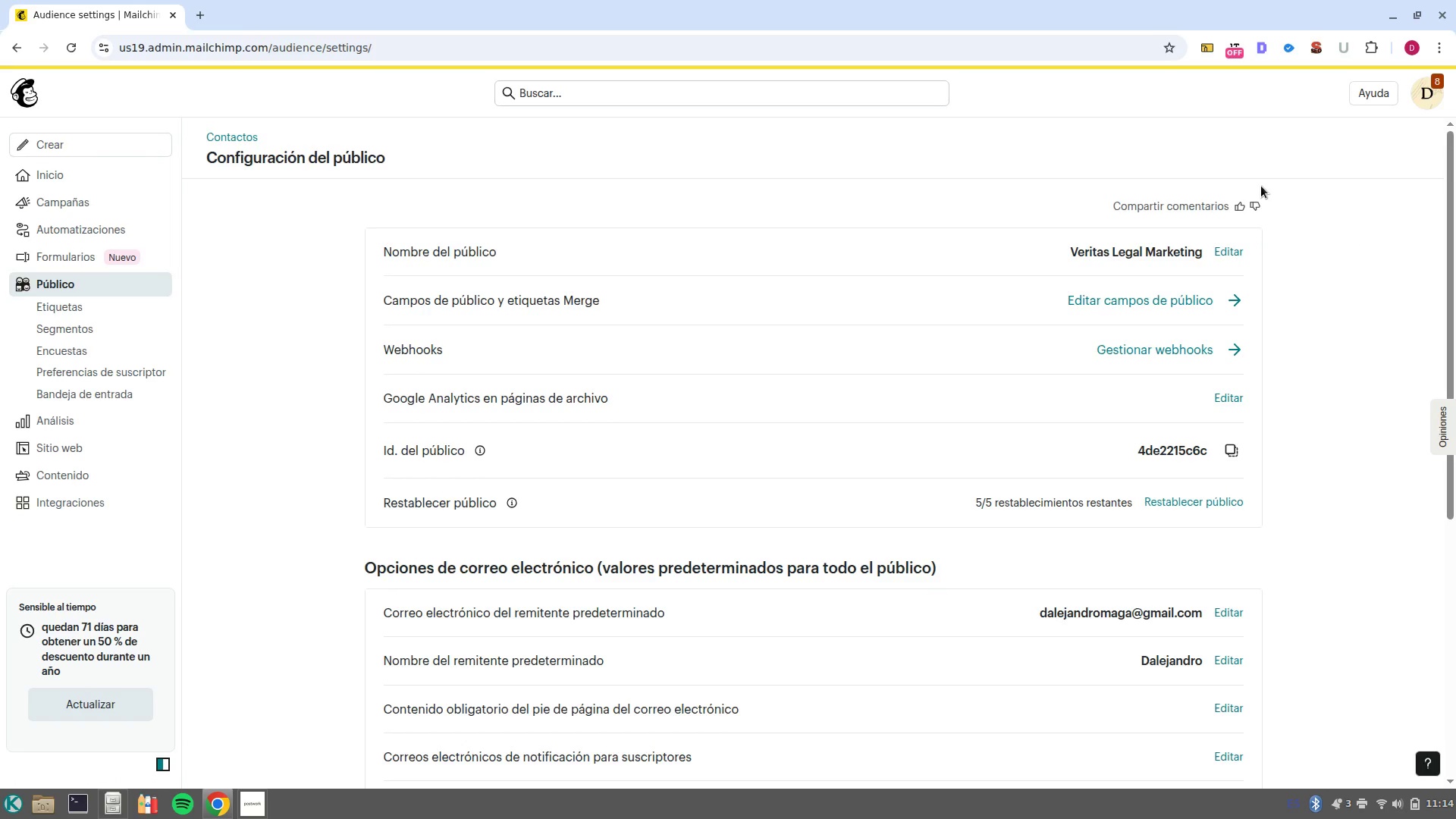 
wait(5.35)
 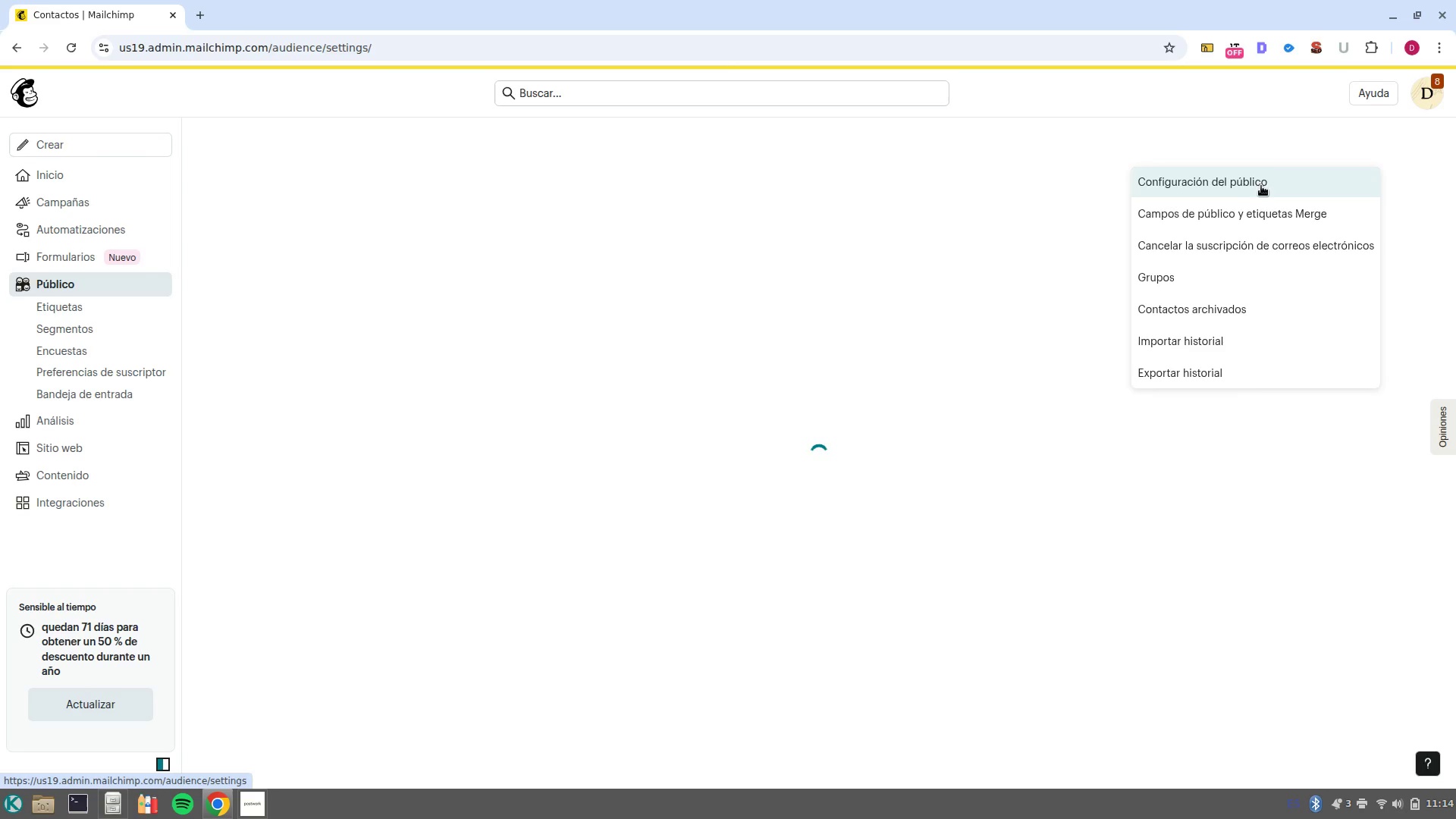 
left_click([1233, 306])
 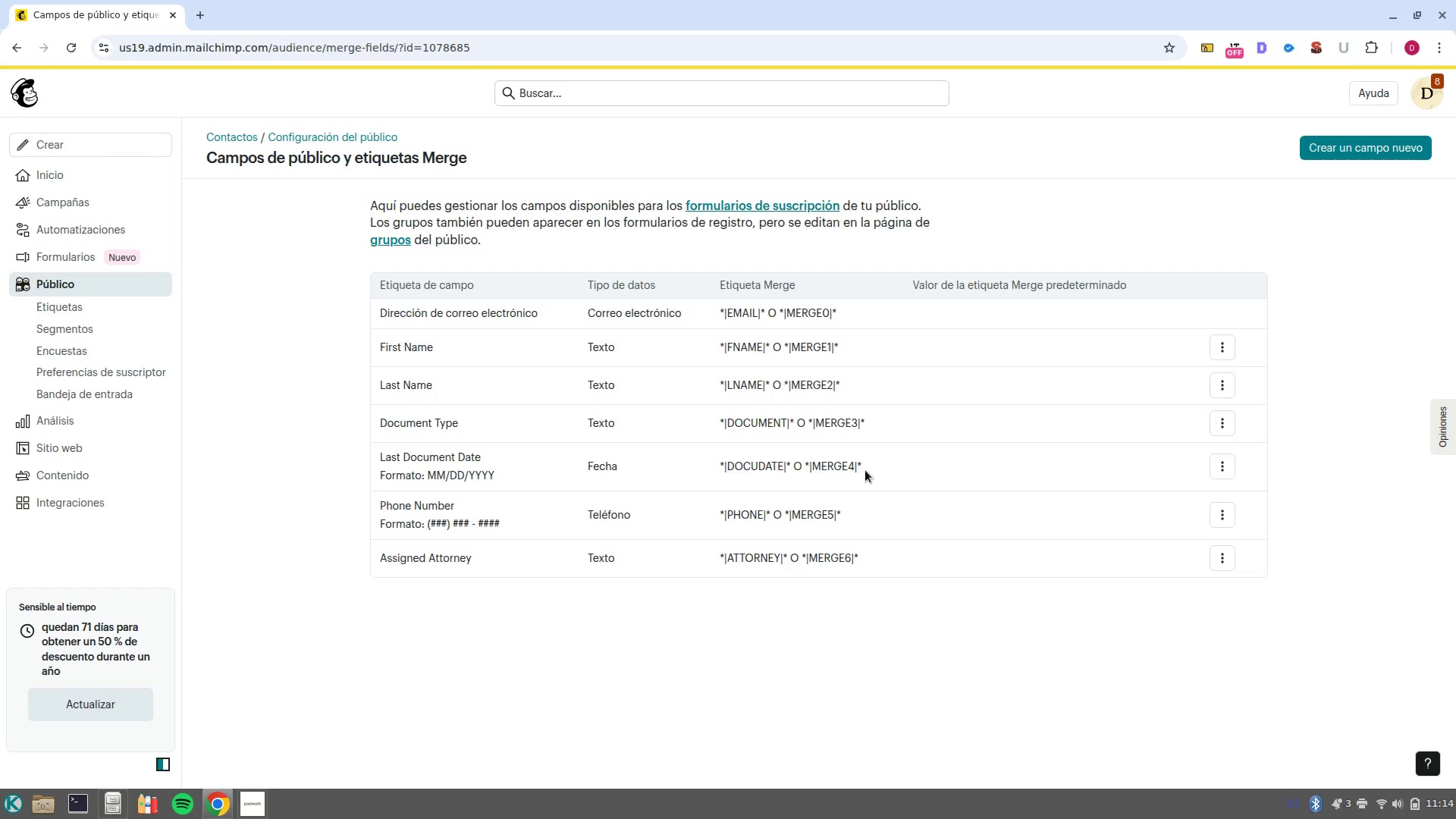 
wait(21.93)
 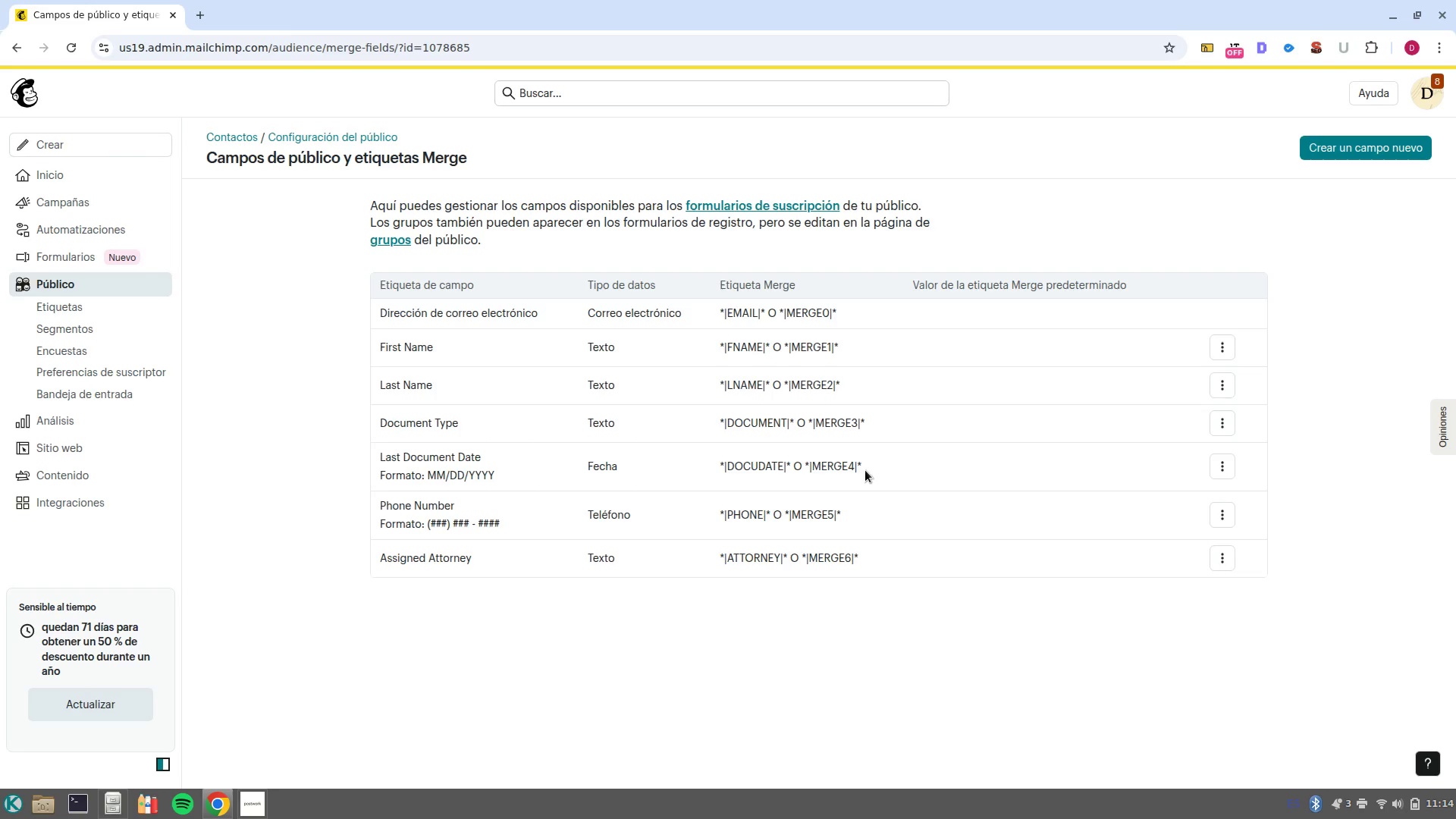 
left_click([92, 174])
 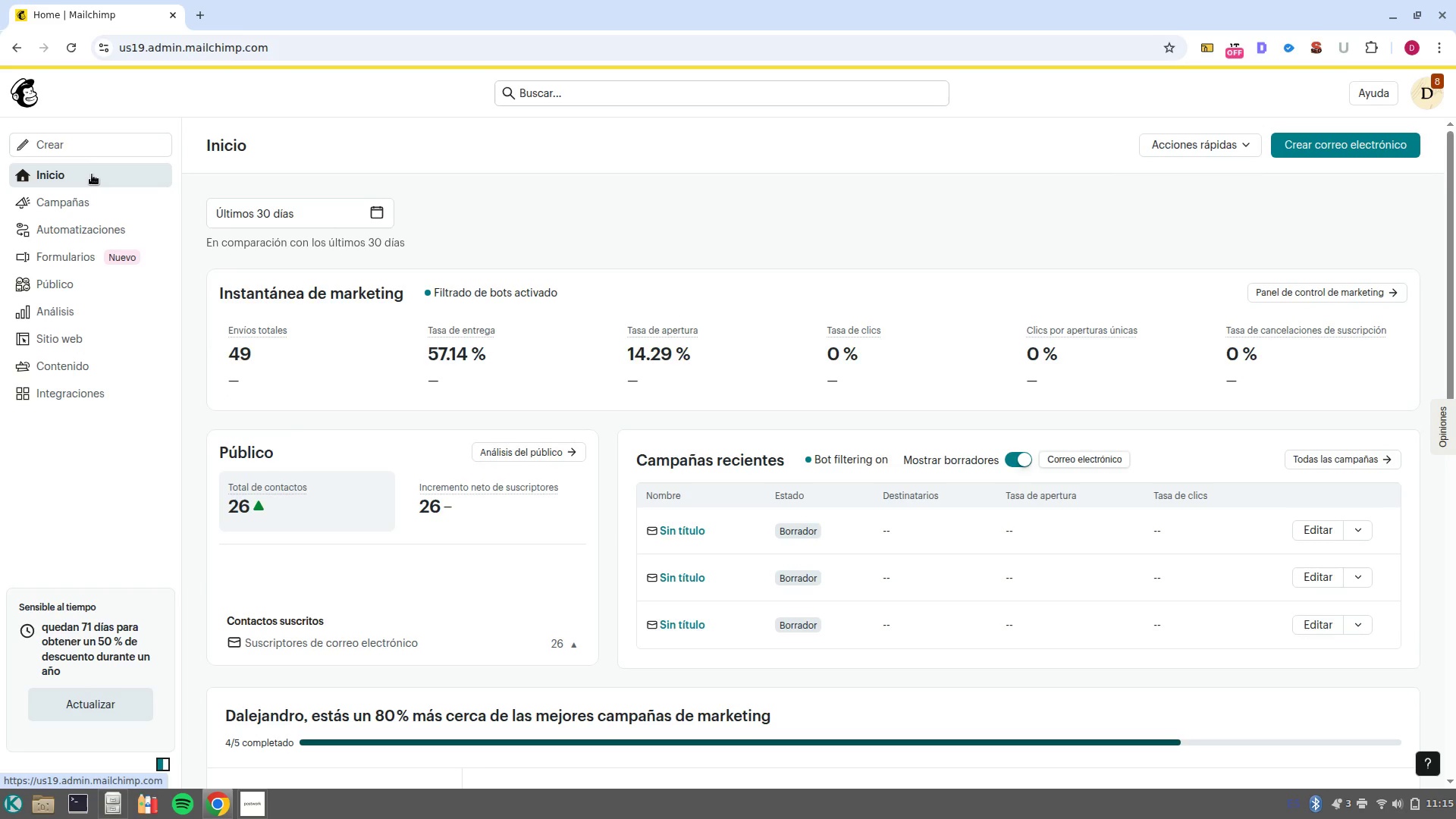 
wait(19.46)
 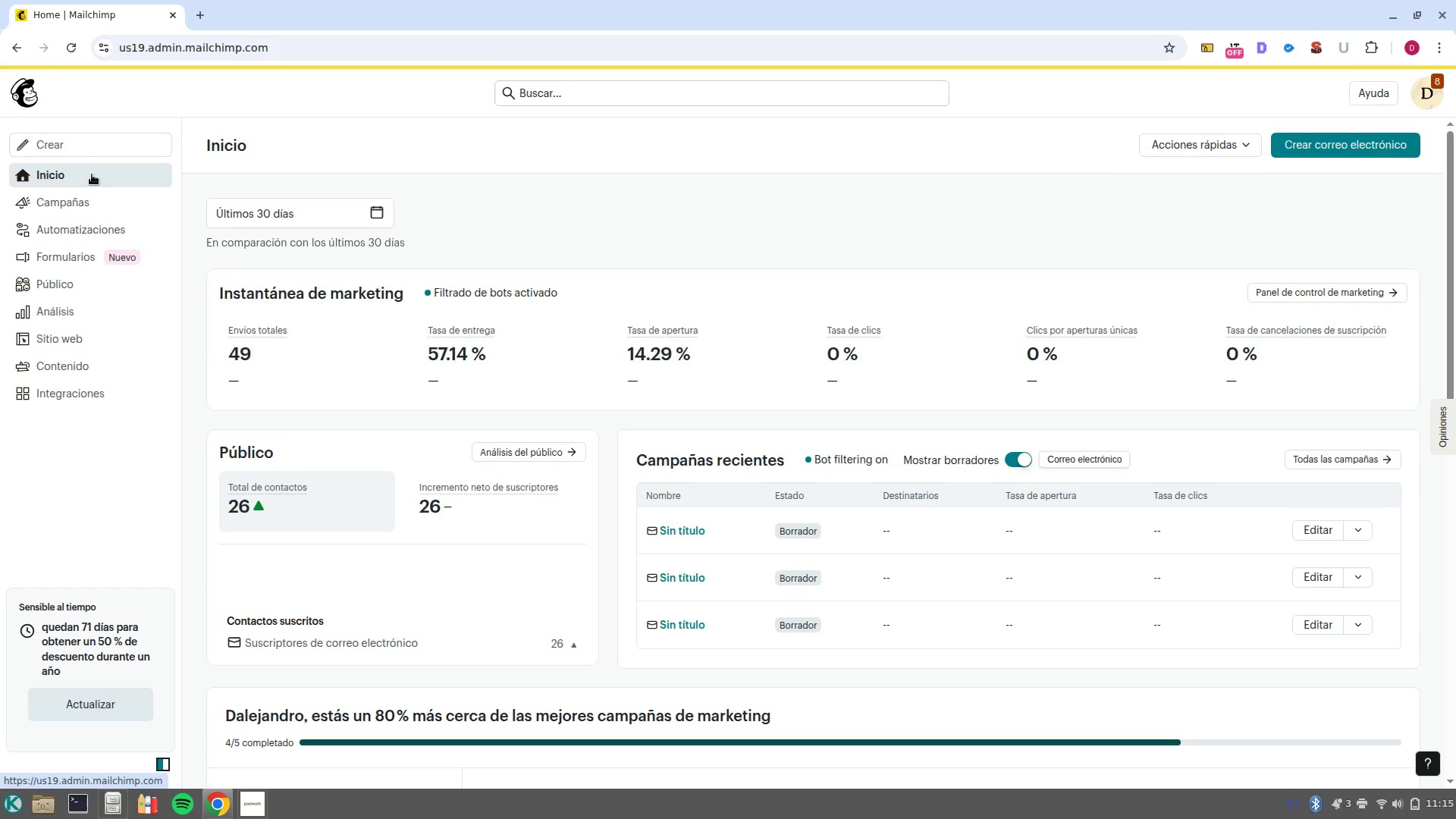 
left_click([89, 283])
 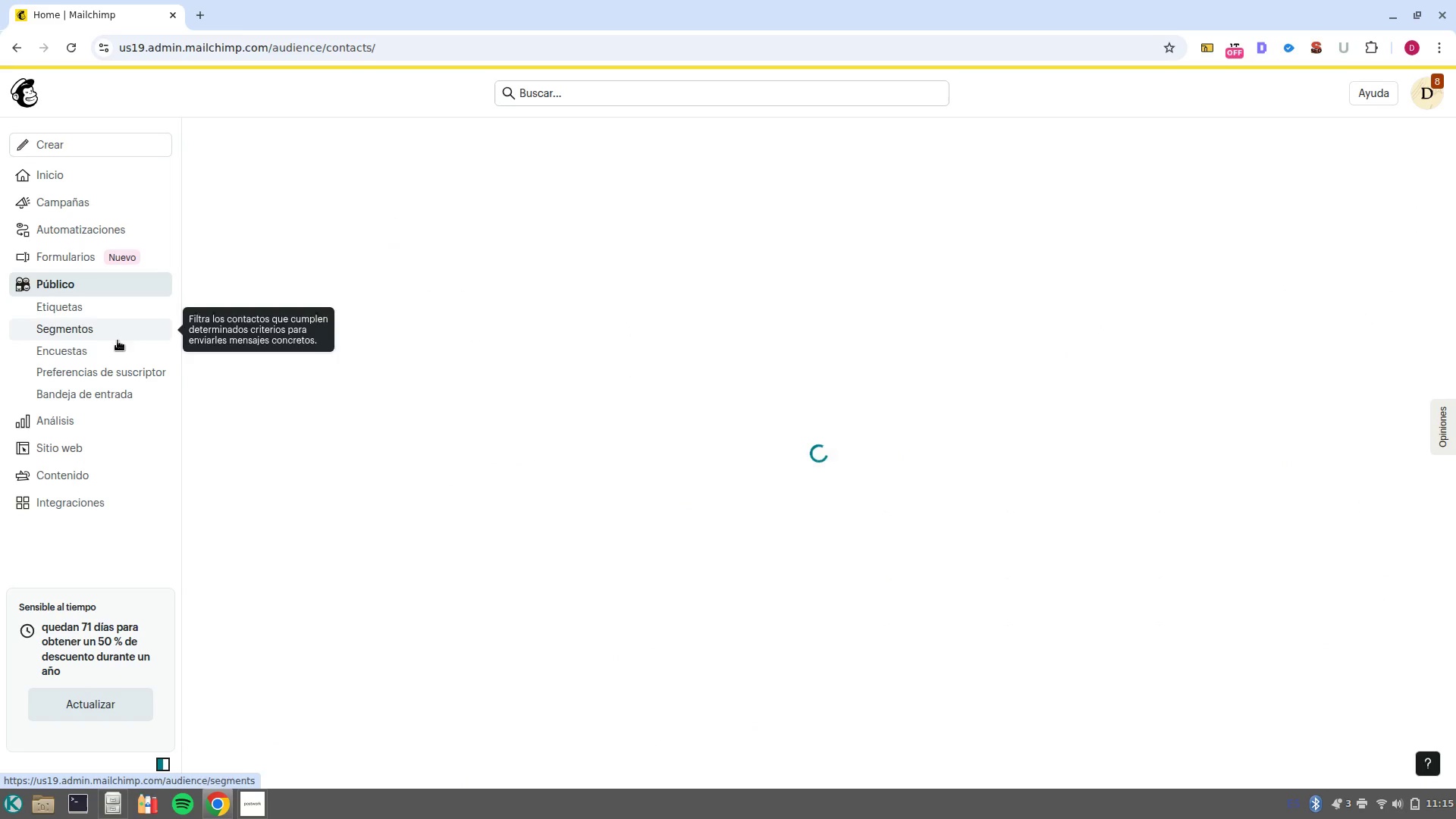 
left_click([122, 334])
 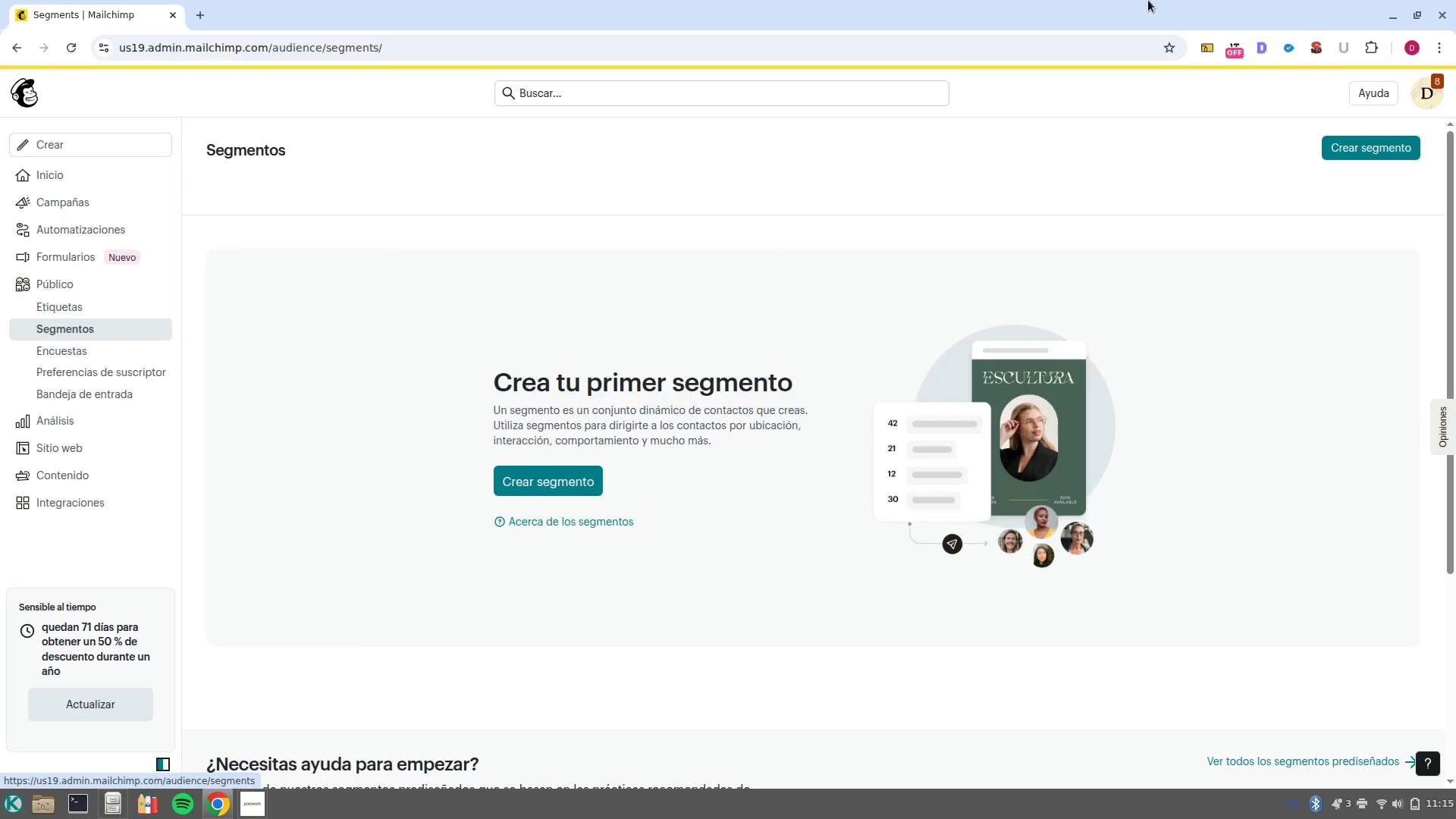 
left_click([1341, 153])
 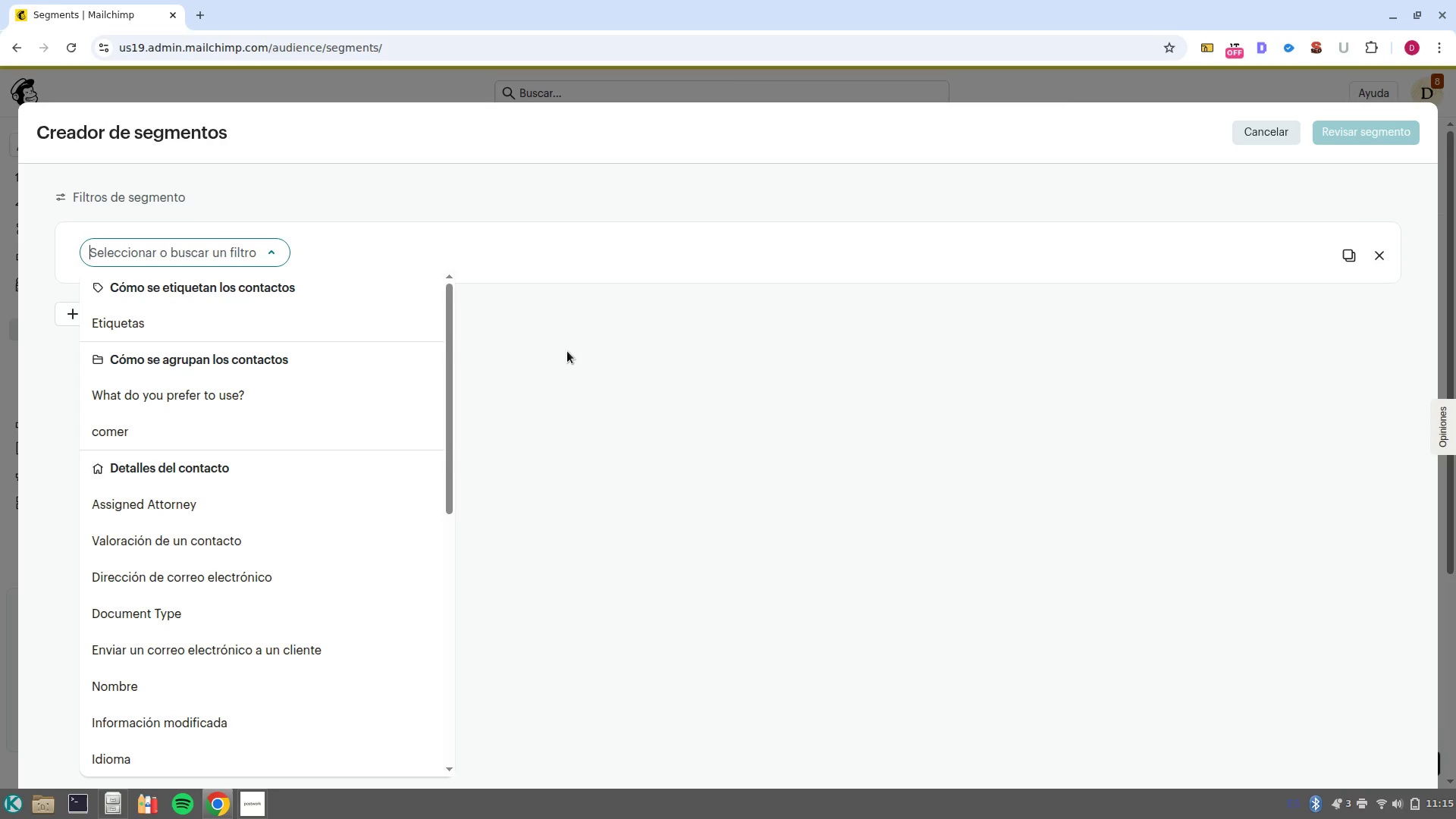 
wait(7.59)
 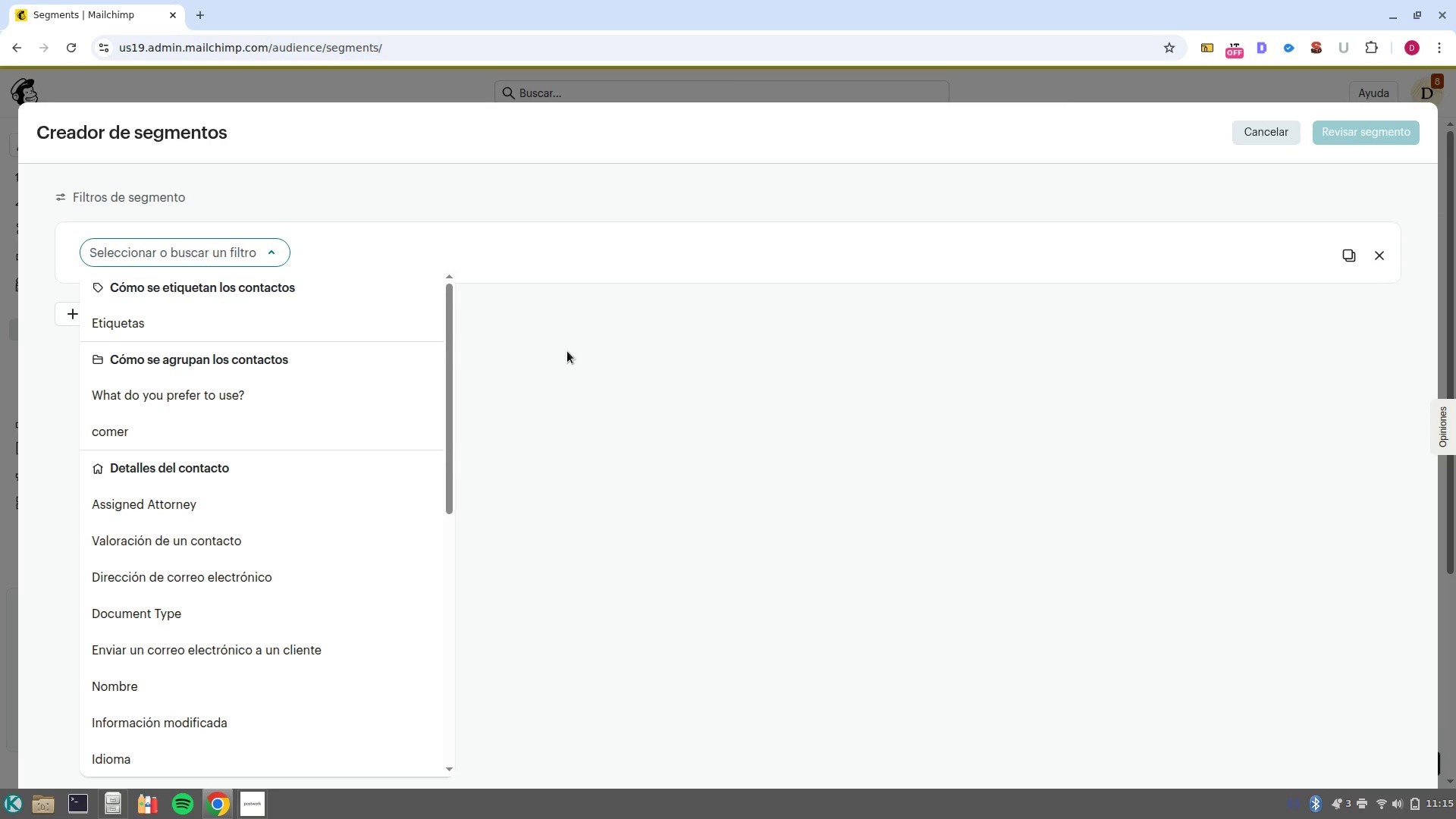 
scroll: coordinate [268, 497], scroll_direction: down, amount: 6.0
 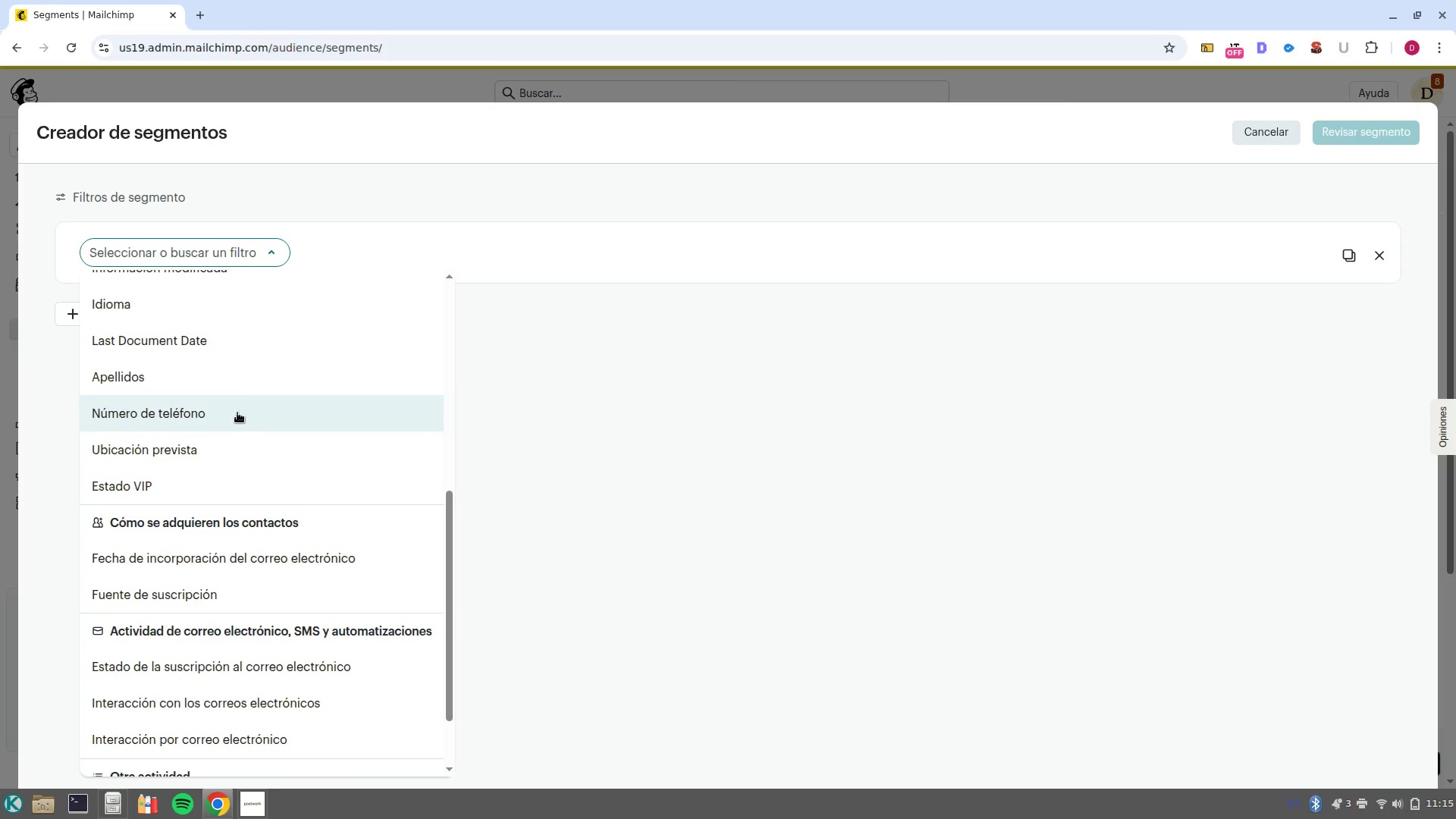 
scroll: coordinate [218, 573], scroll_direction: up, amount: 4.0
 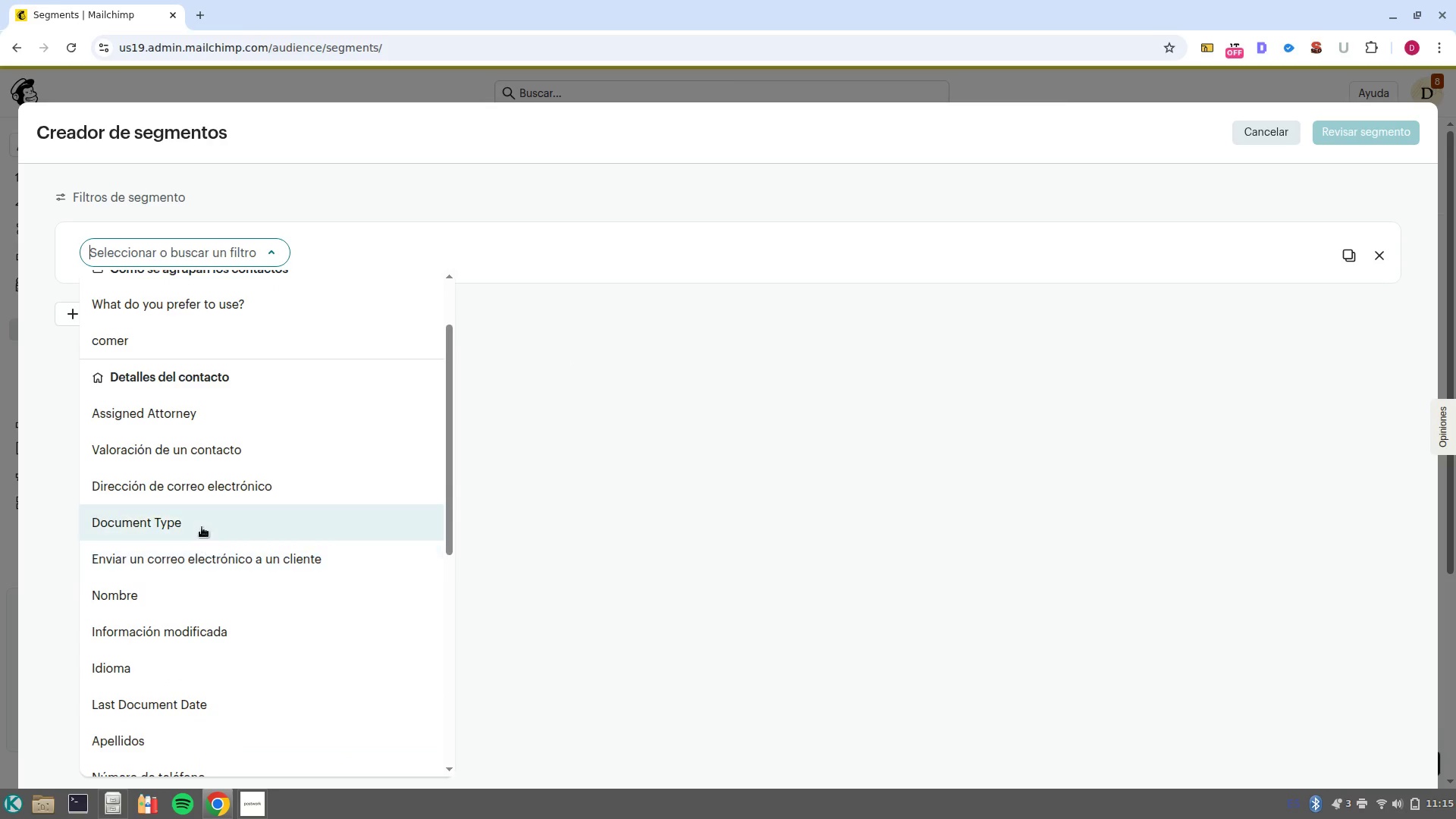 
left_click([202, 527])
 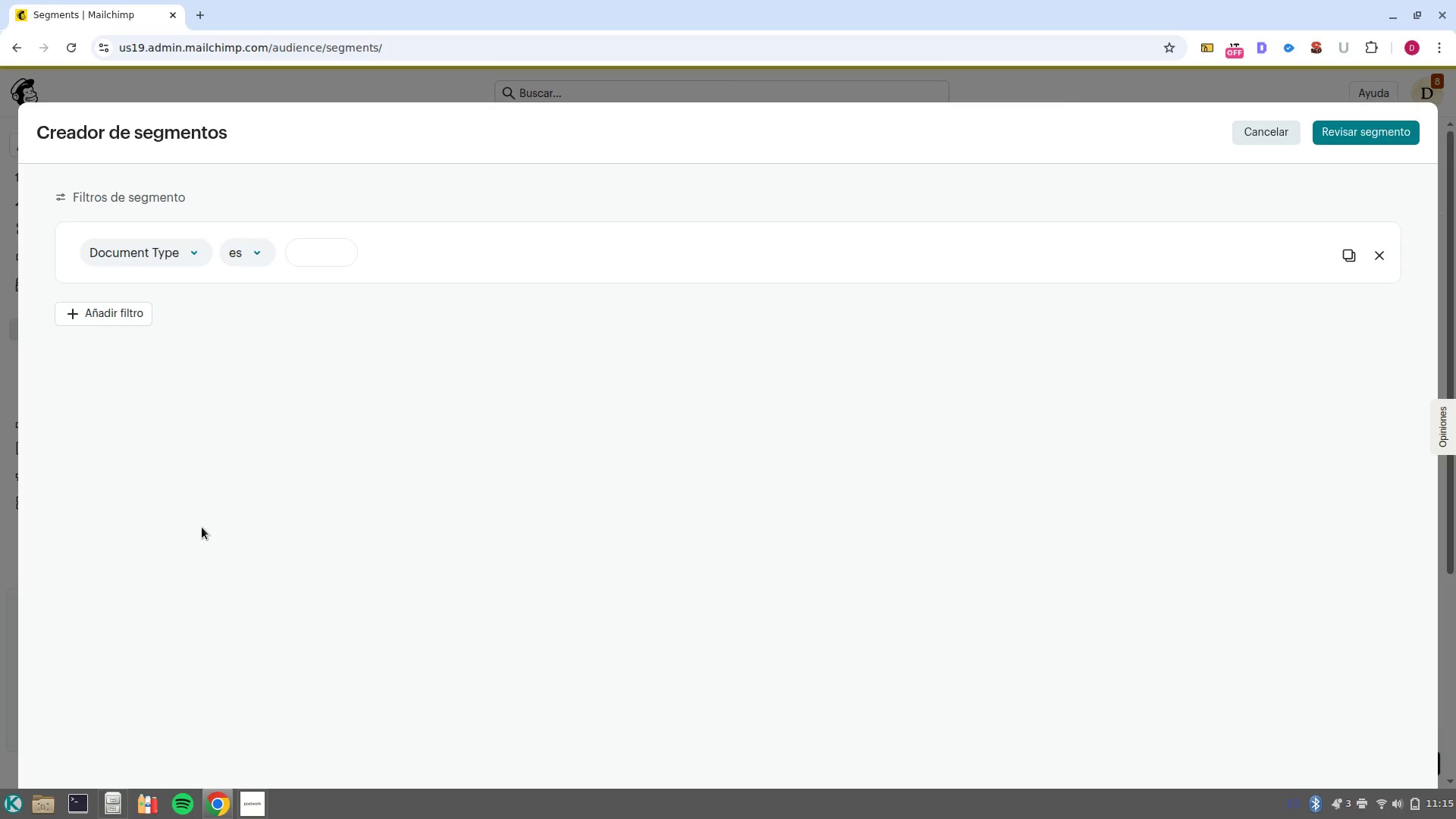 
left_click([253, 262])
 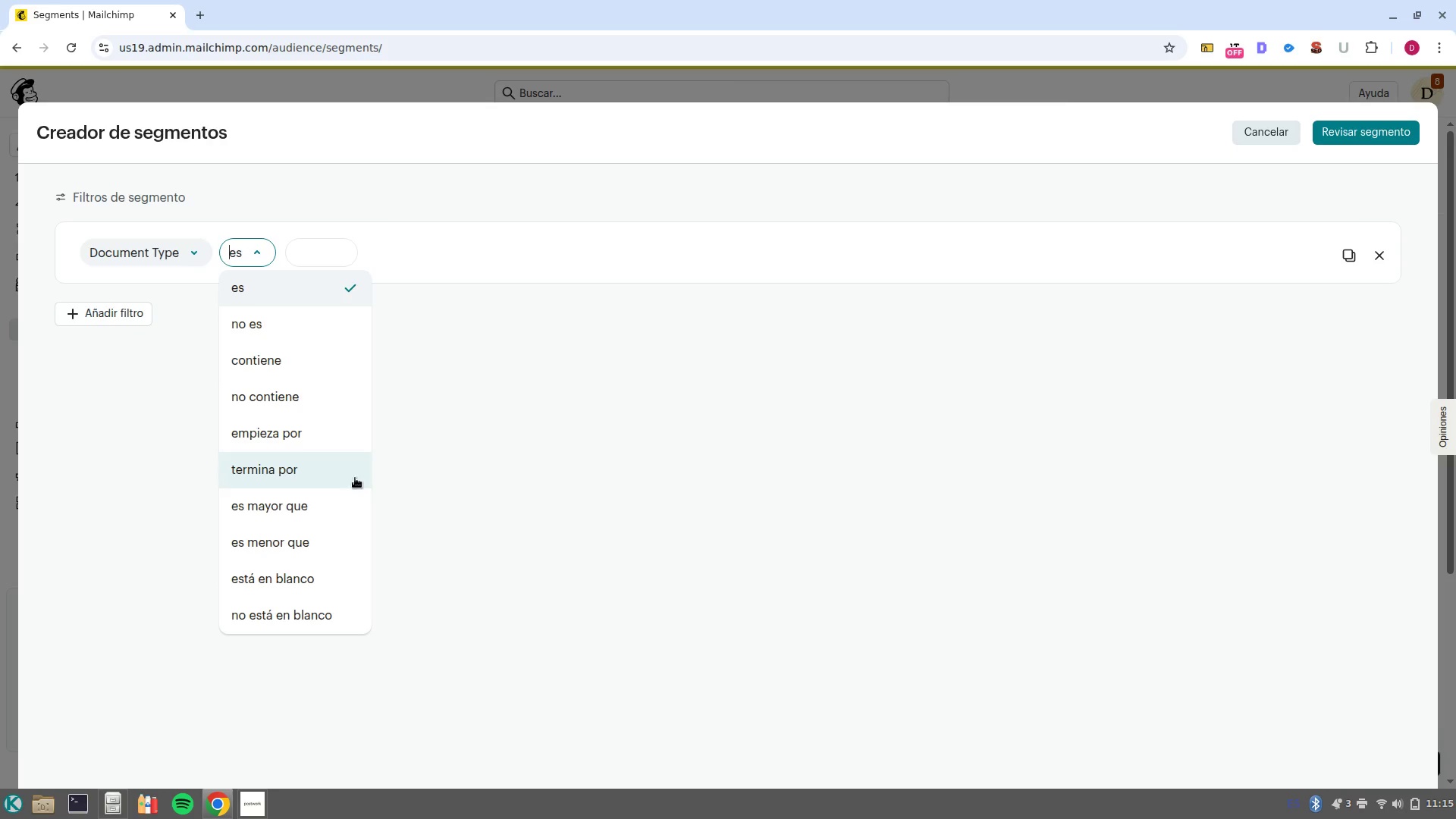 
wait(6.67)
 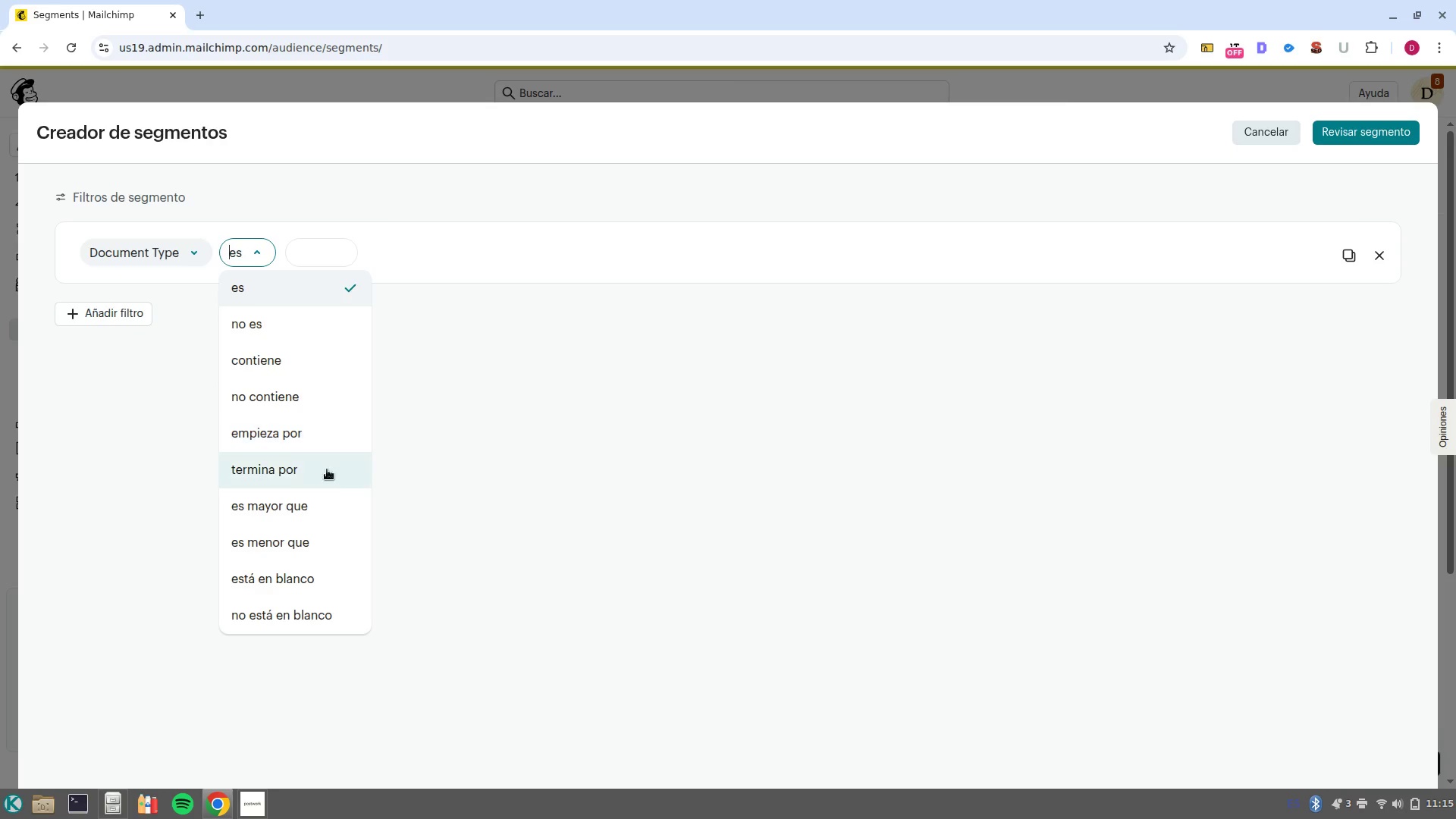 
scroll: coordinate [354, 602], scroll_direction: down, amount: 1.0
 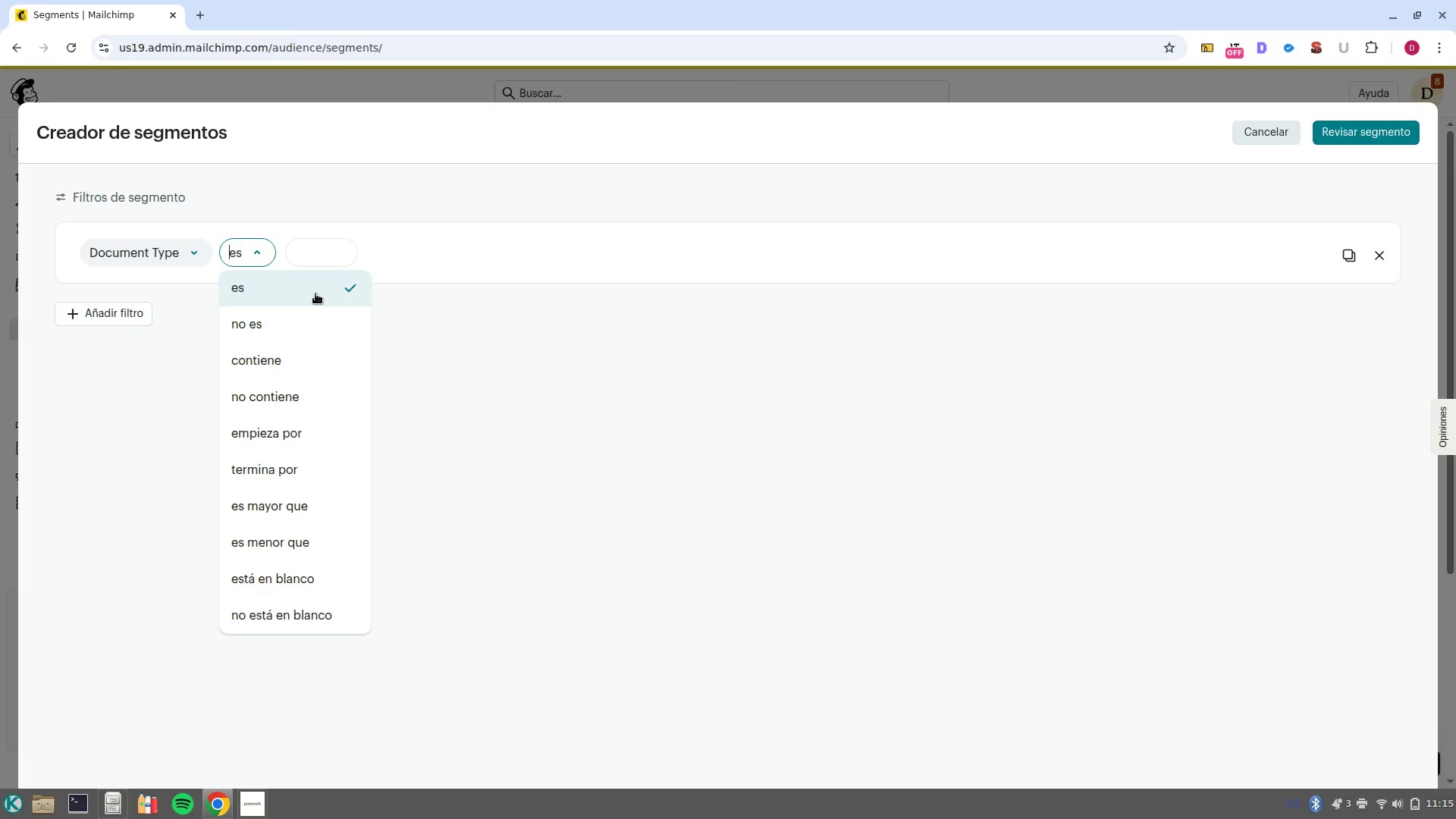 
wait(5.62)
 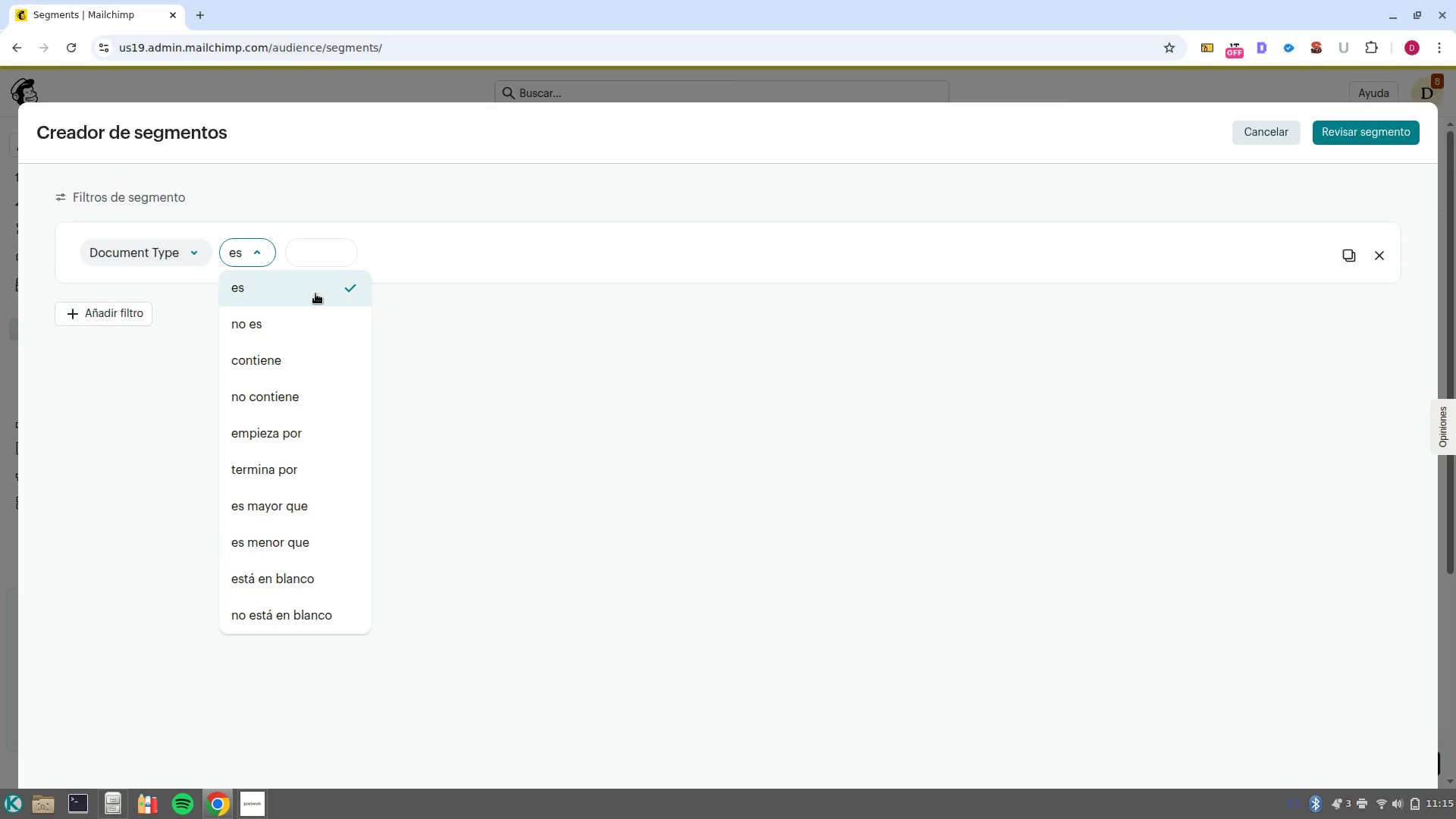 
left_click([319, 256])
 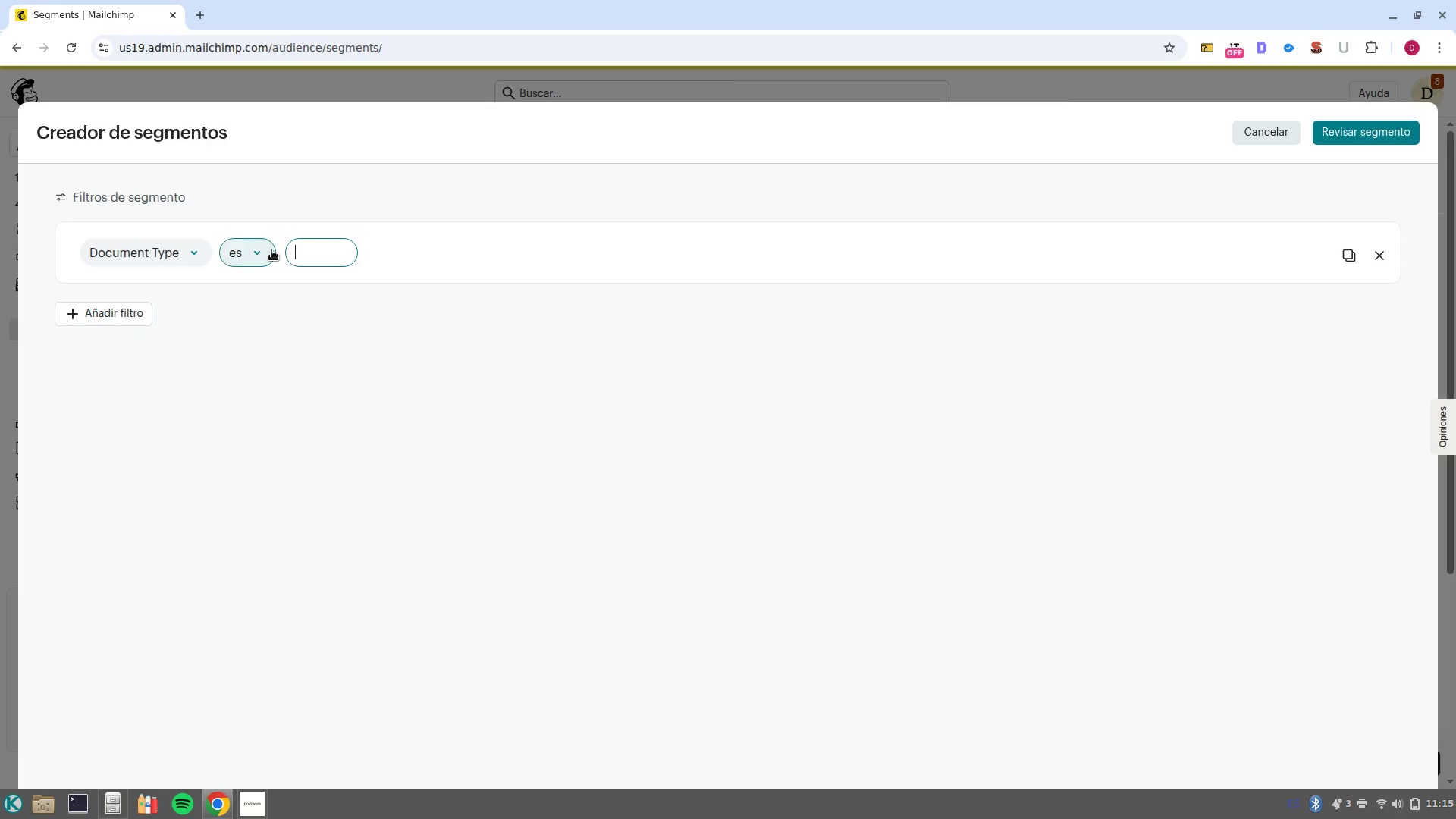 
left_click([271, 250])
 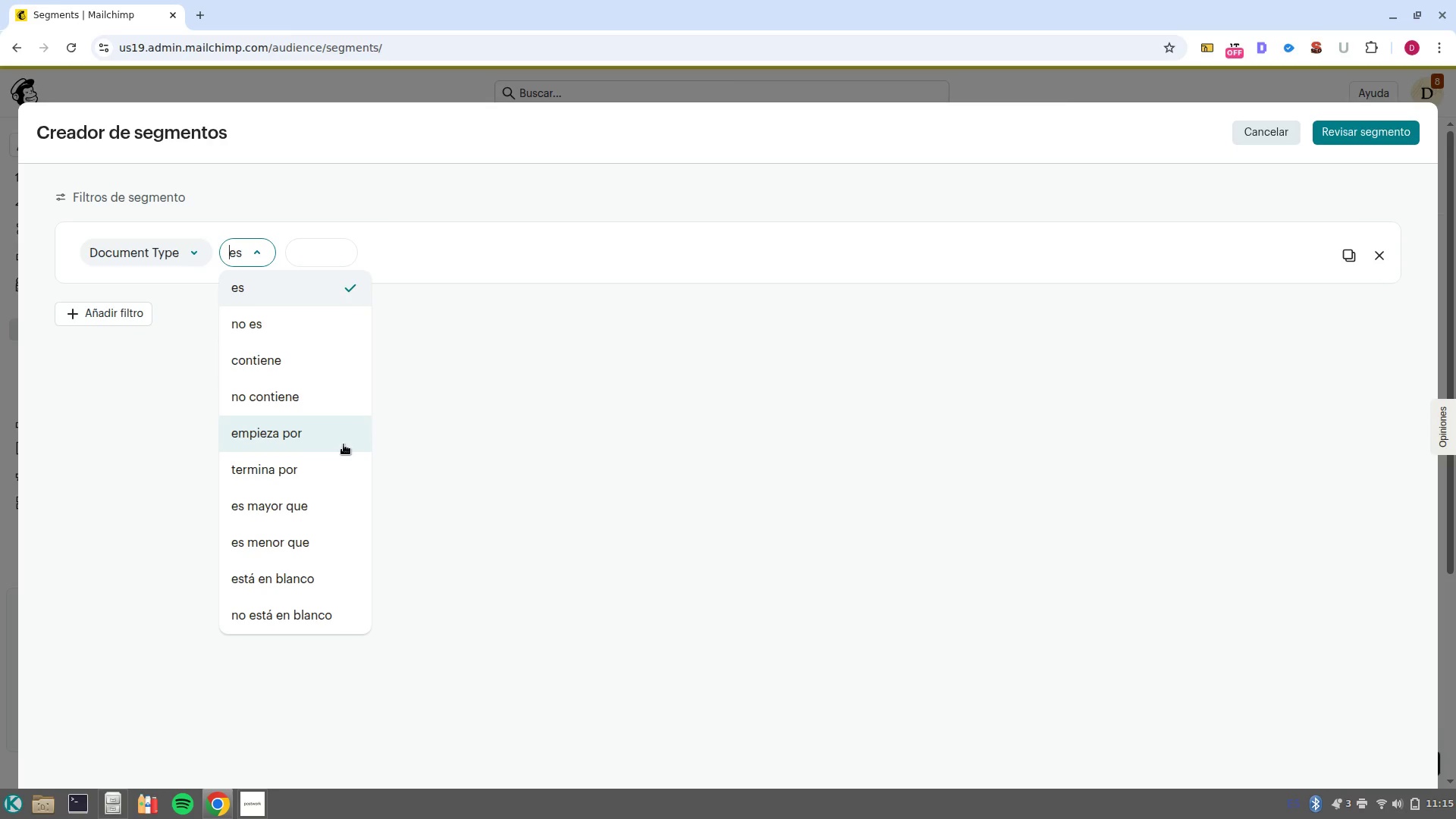 
left_click([344, 444])
 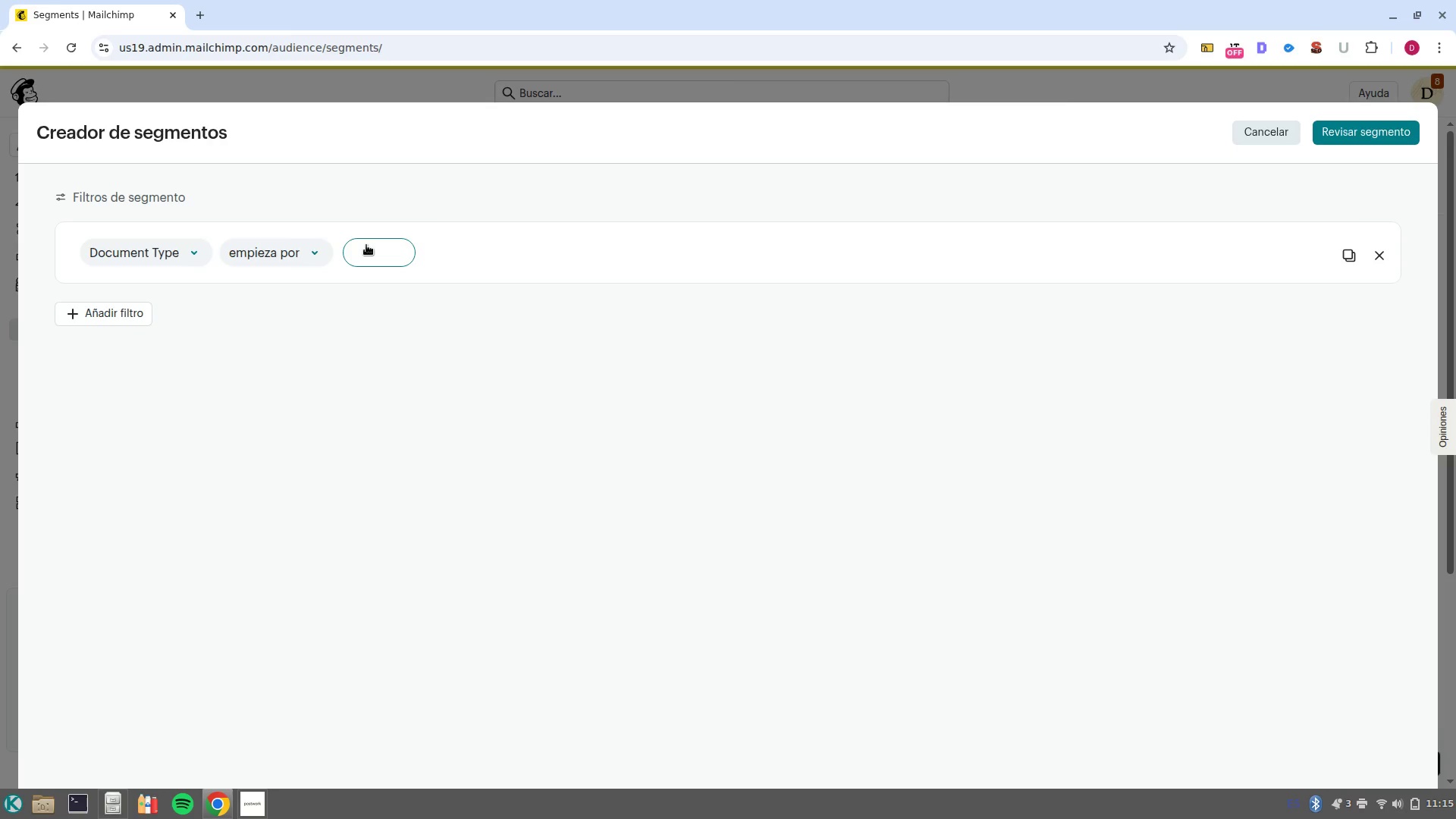 
left_click([366, 245])
 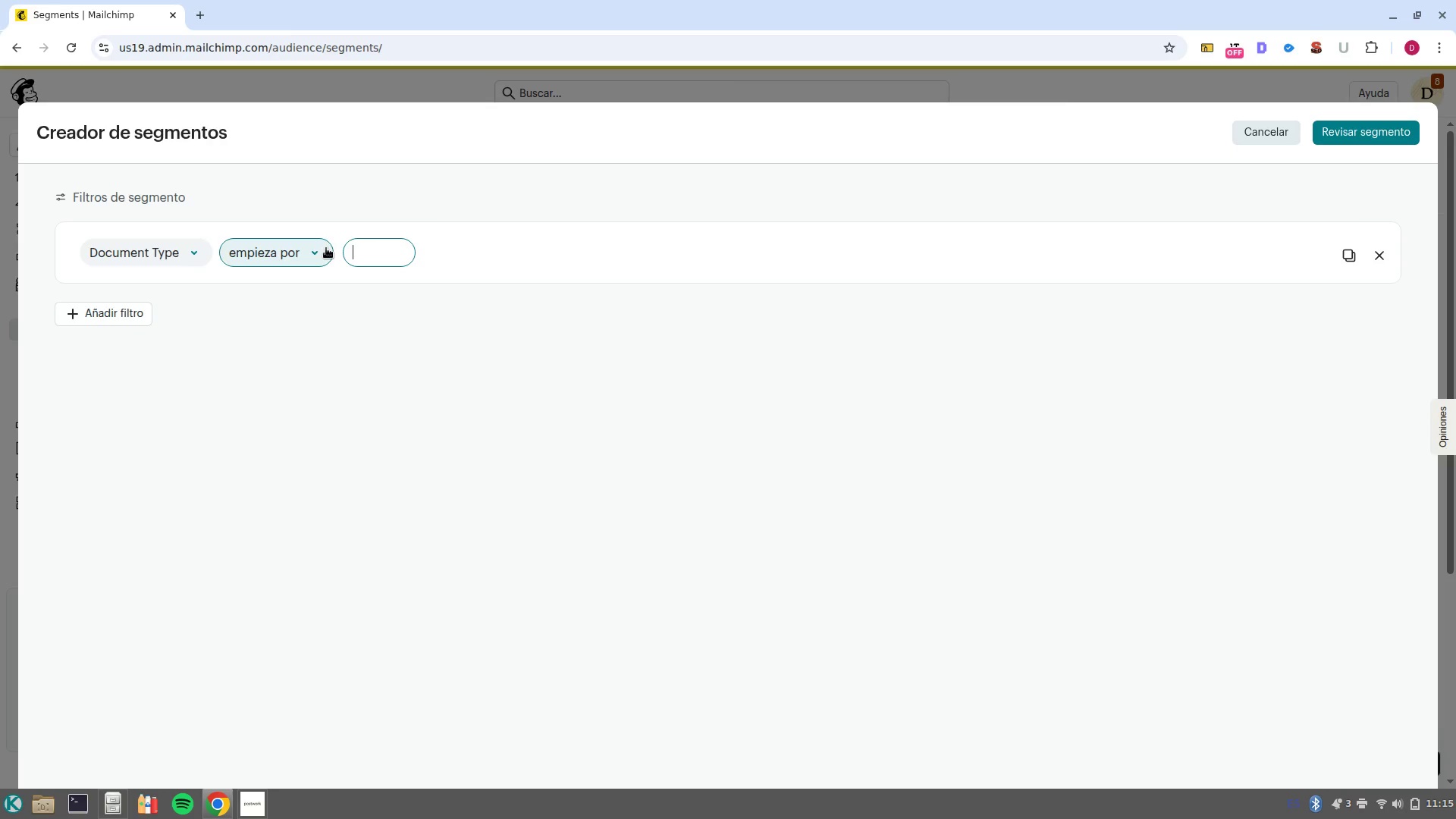 
left_click([322, 249])
 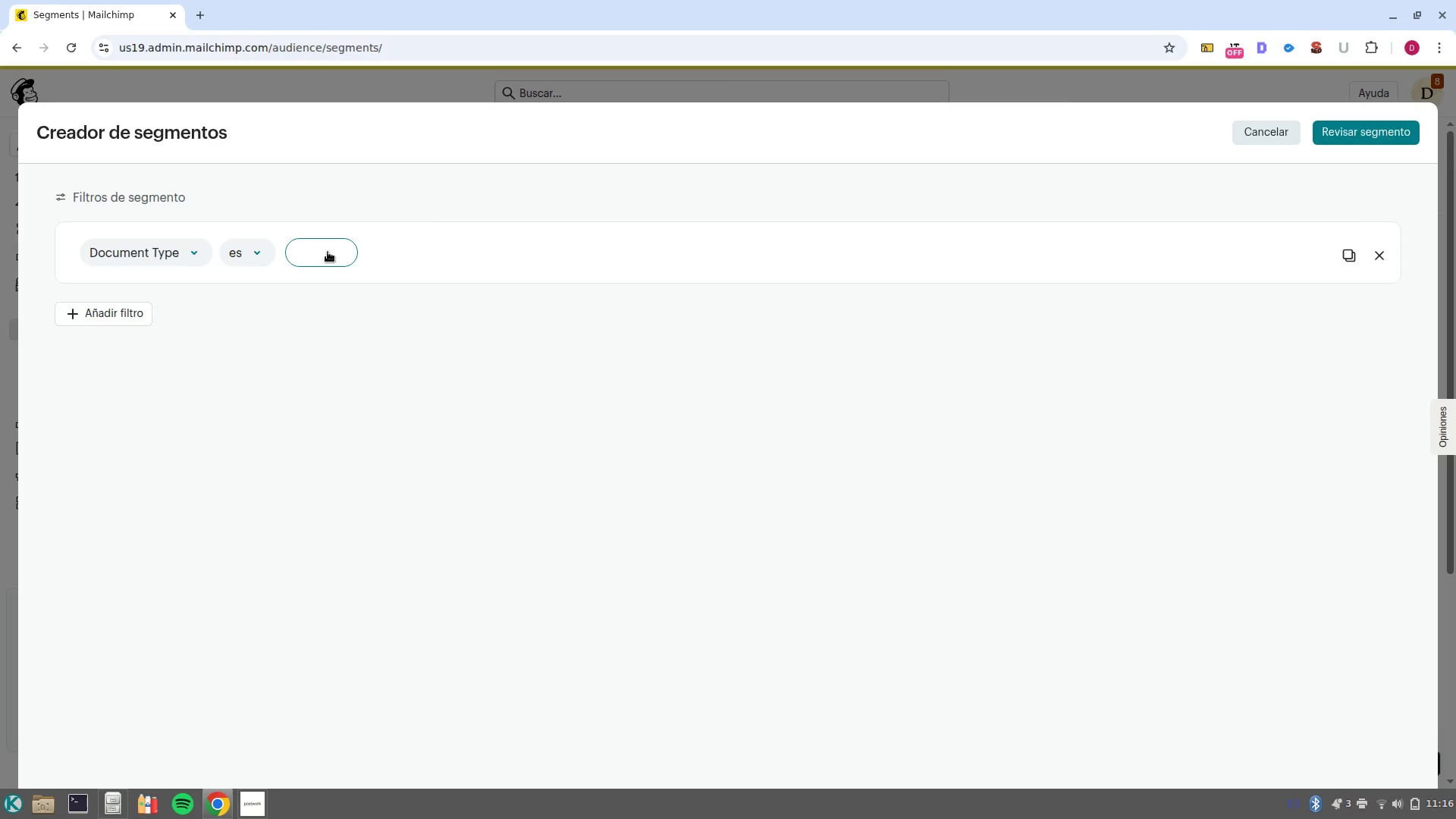 
wait(21.47)
 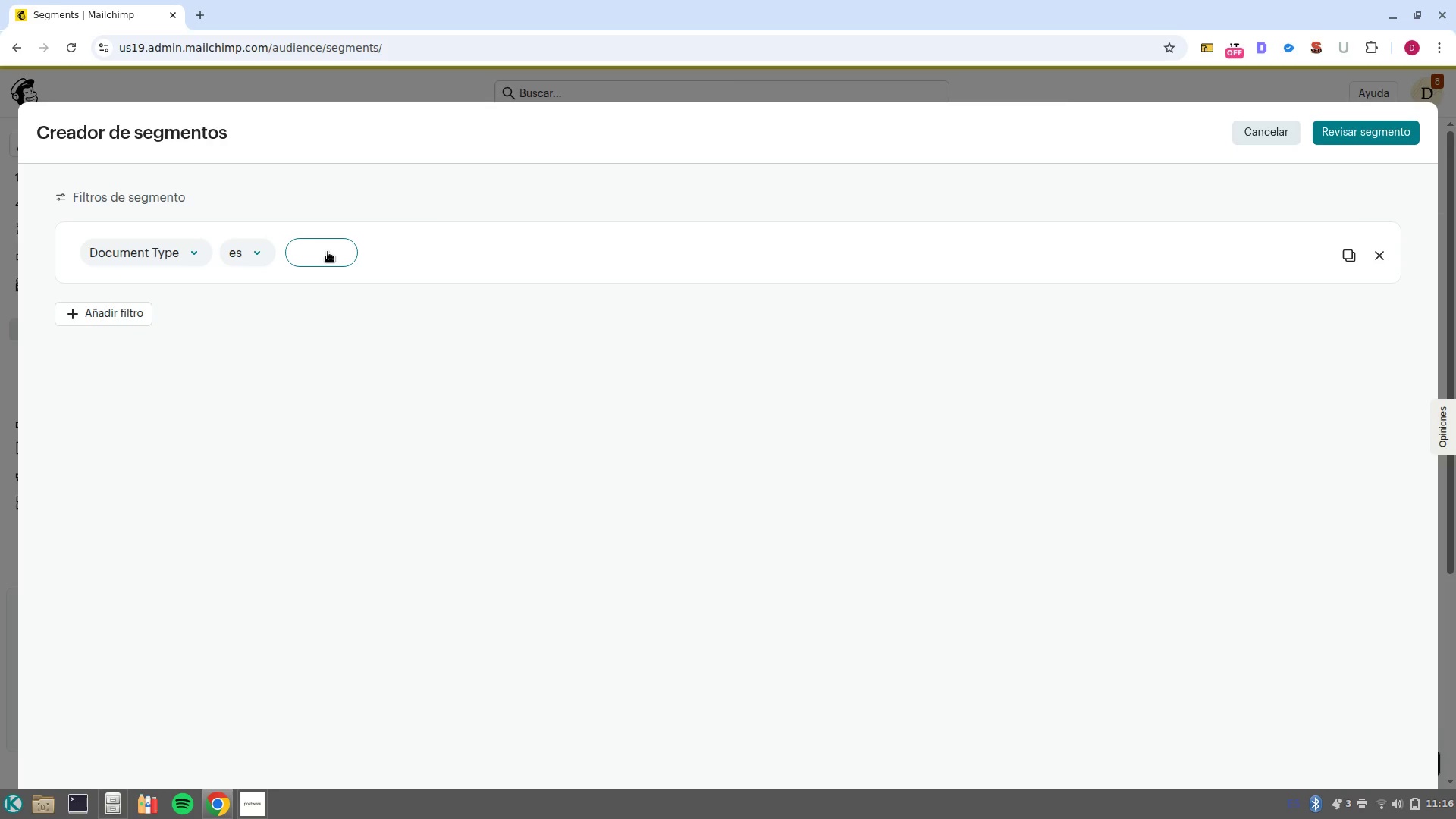 
left_click([1279, 140])
 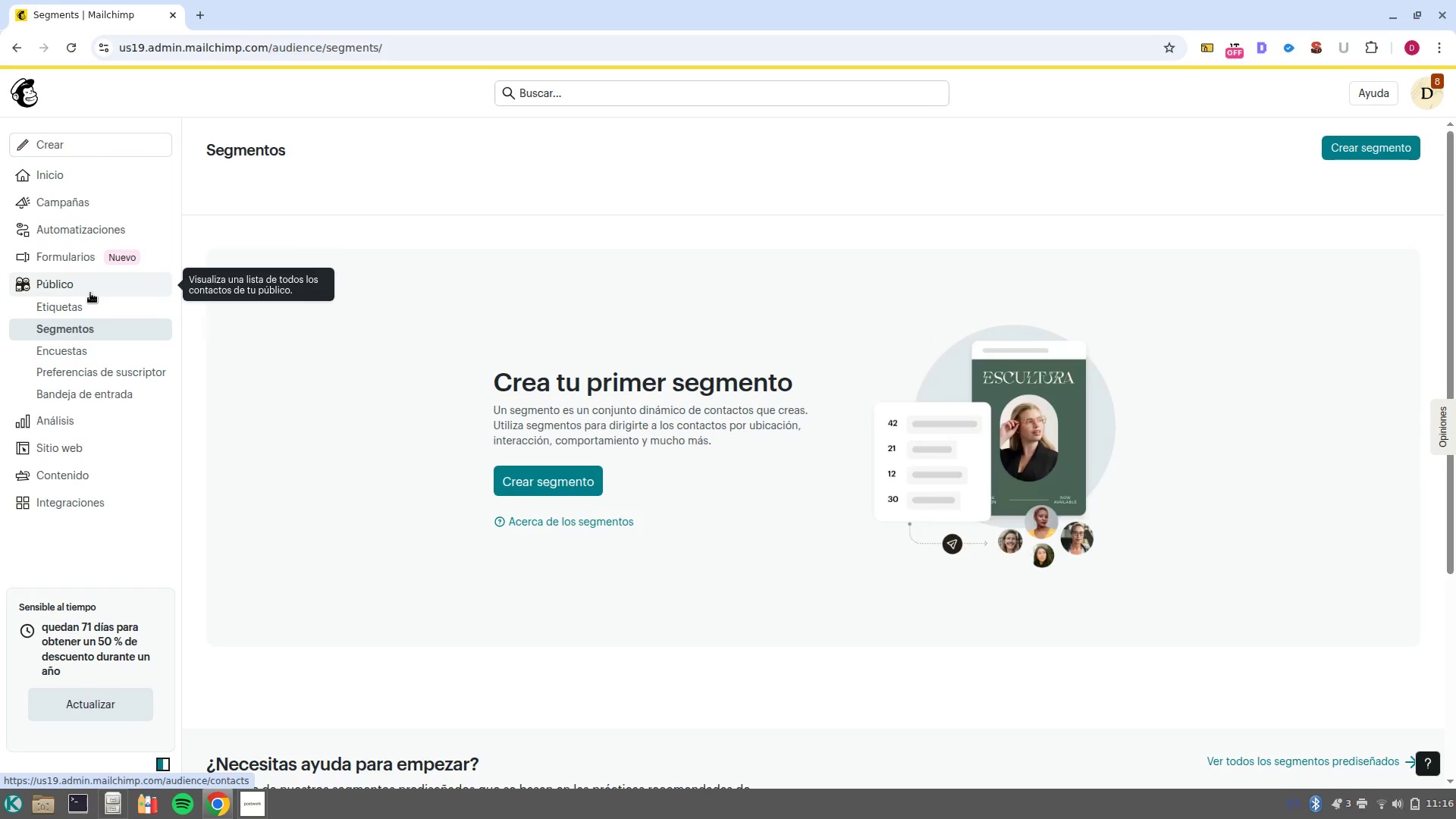 
left_click([92, 290])
 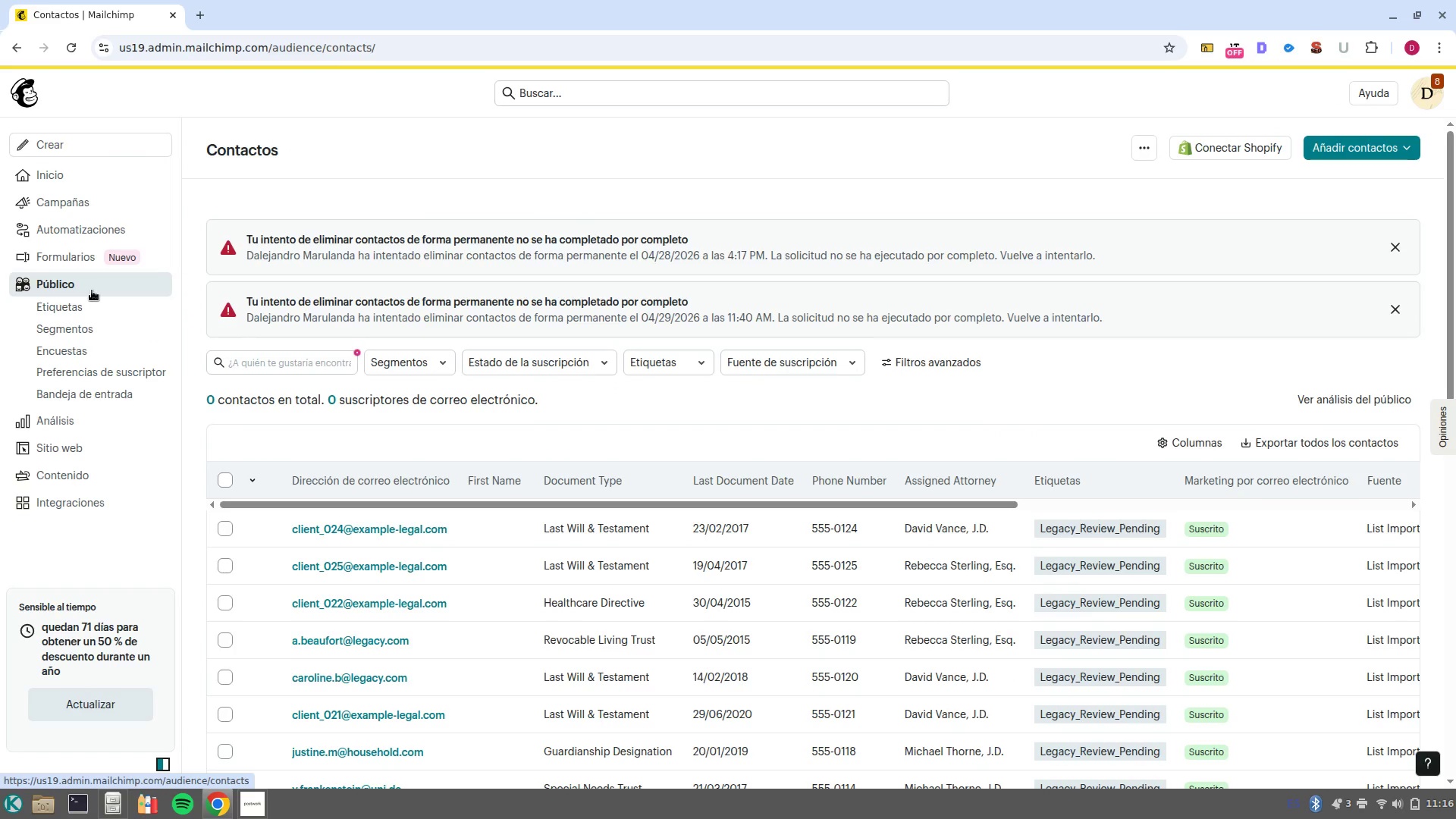 
scroll: coordinate [893, 534], scroll_direction: down, amount: 2.0
 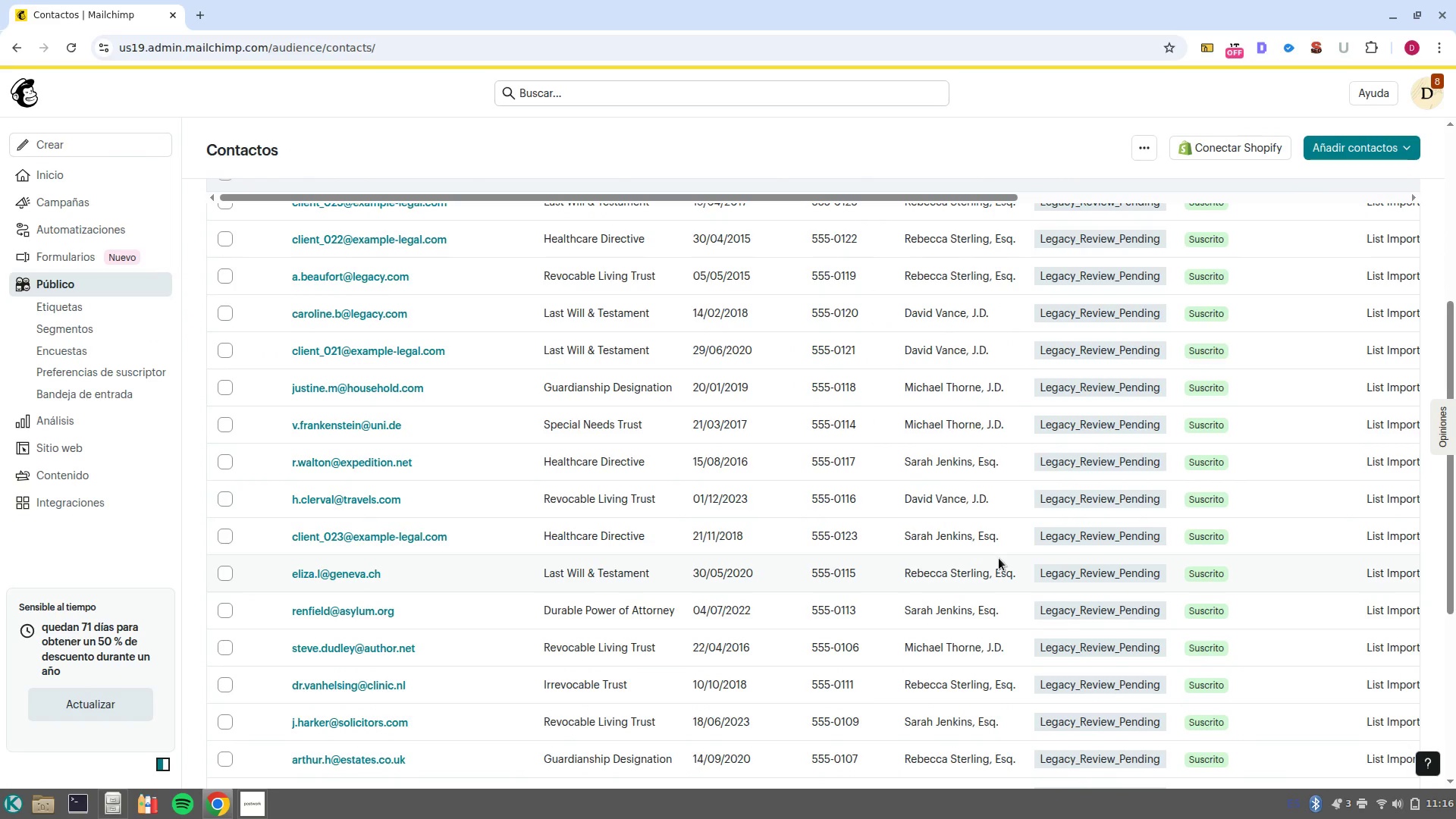 
wait(6.87)
 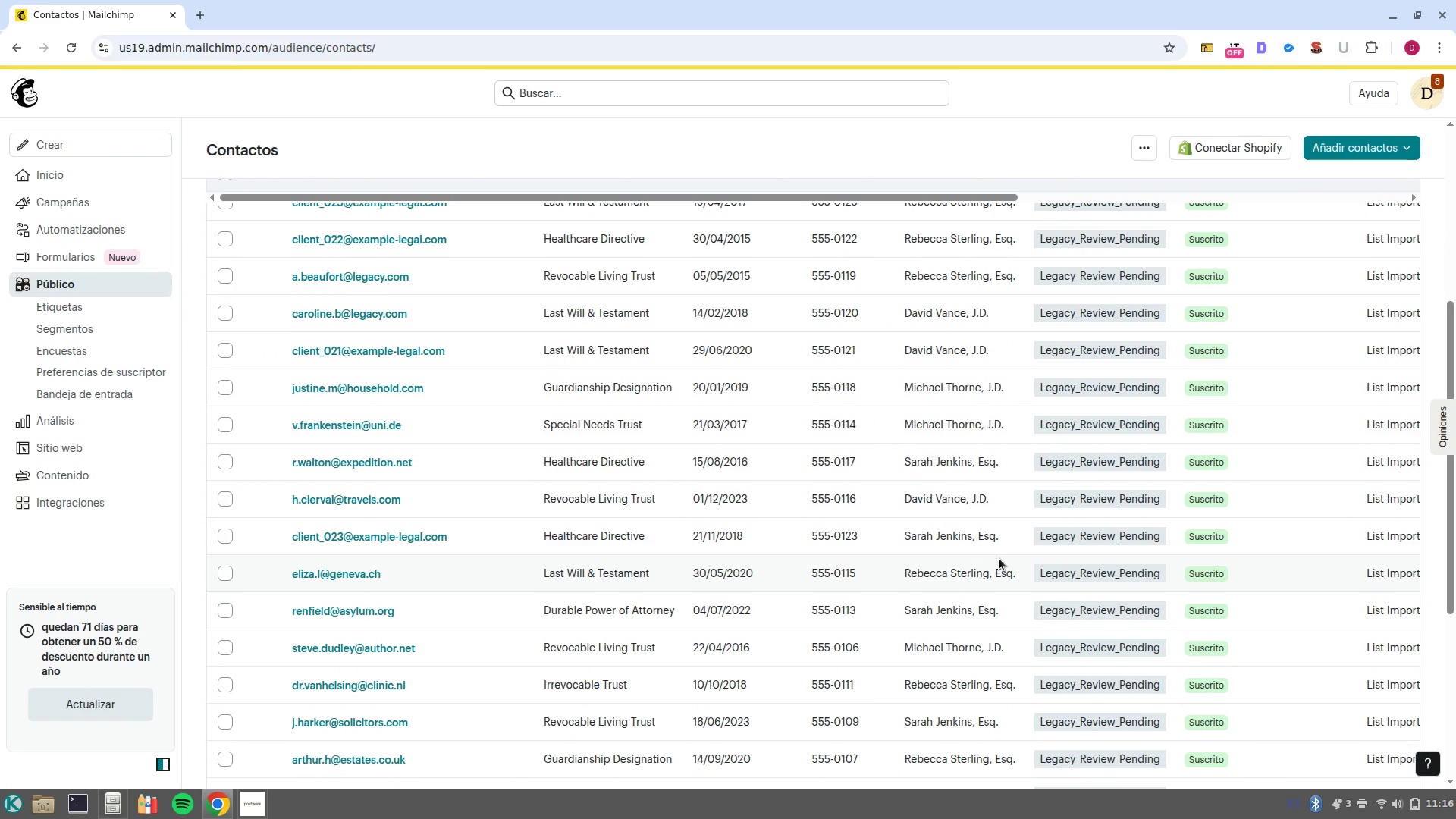 
scroll: coordinate [783, 497], scroll_direction: up, amount: 3.0
 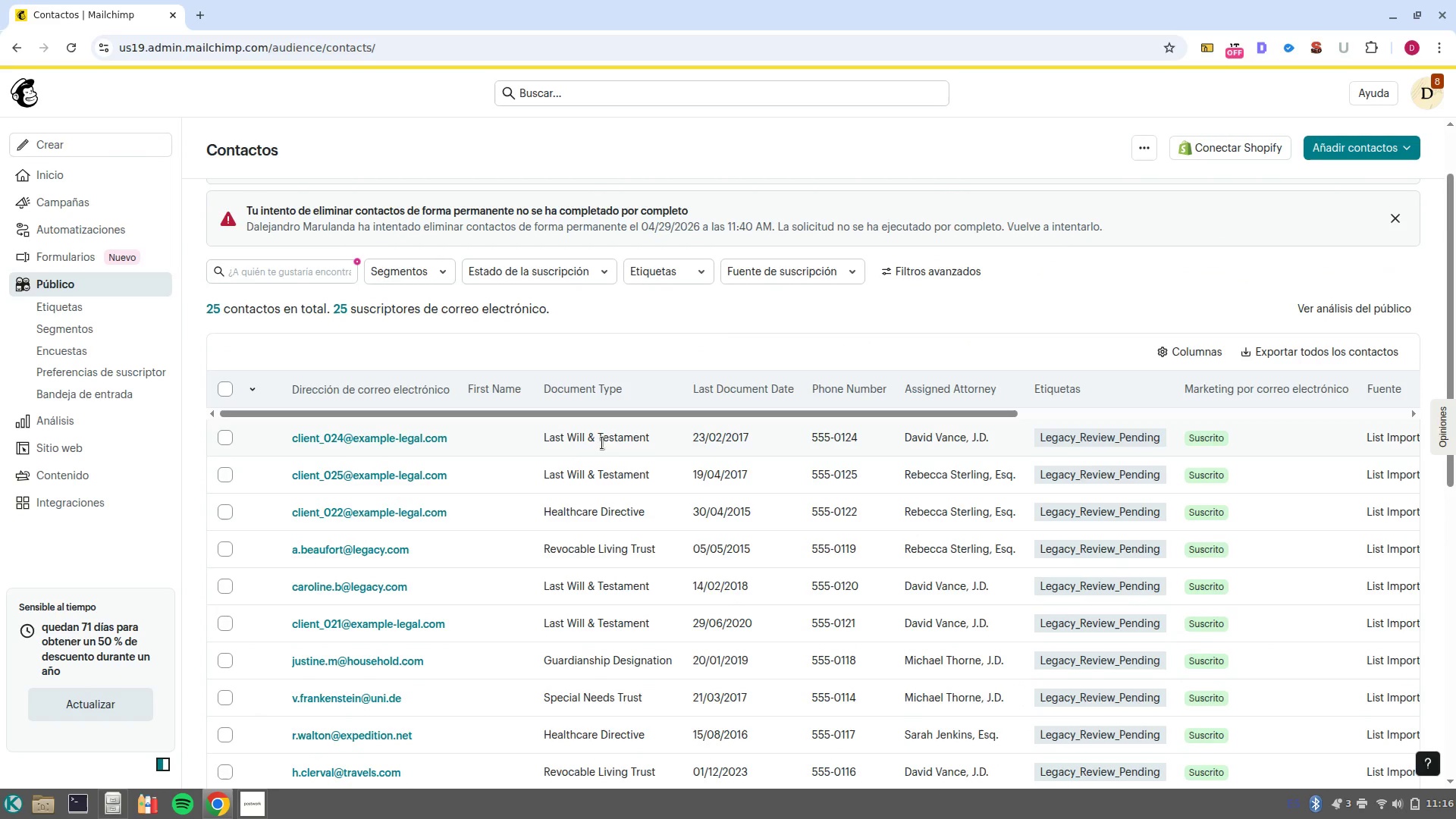 
scroll: coordinate [839, 570], scroll_direction: down, amount: 3.0
 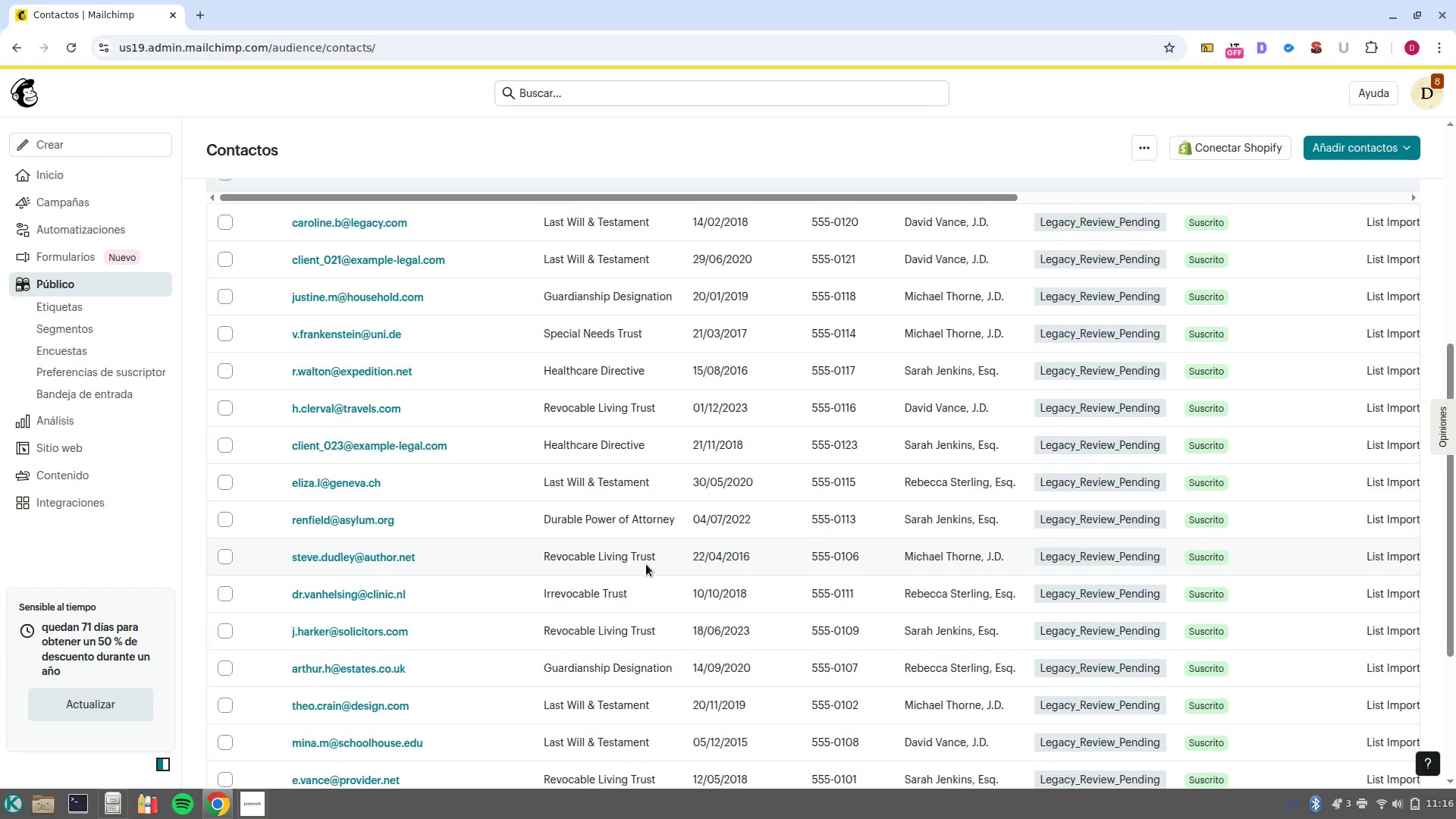 
wait(11.13)
 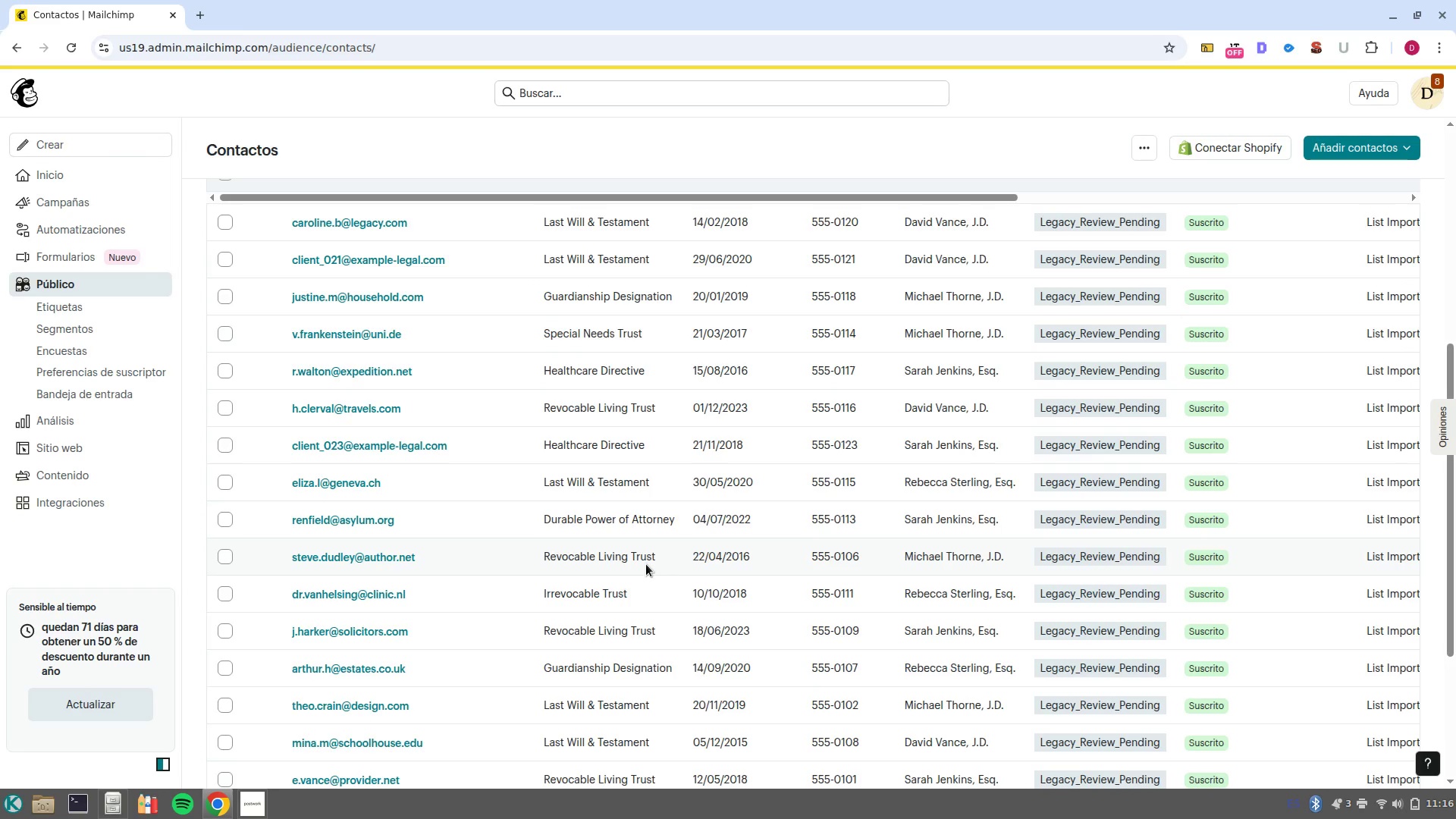 
scroll: coordinate [764, 513], scroll_direction: up, amount: 3.0
 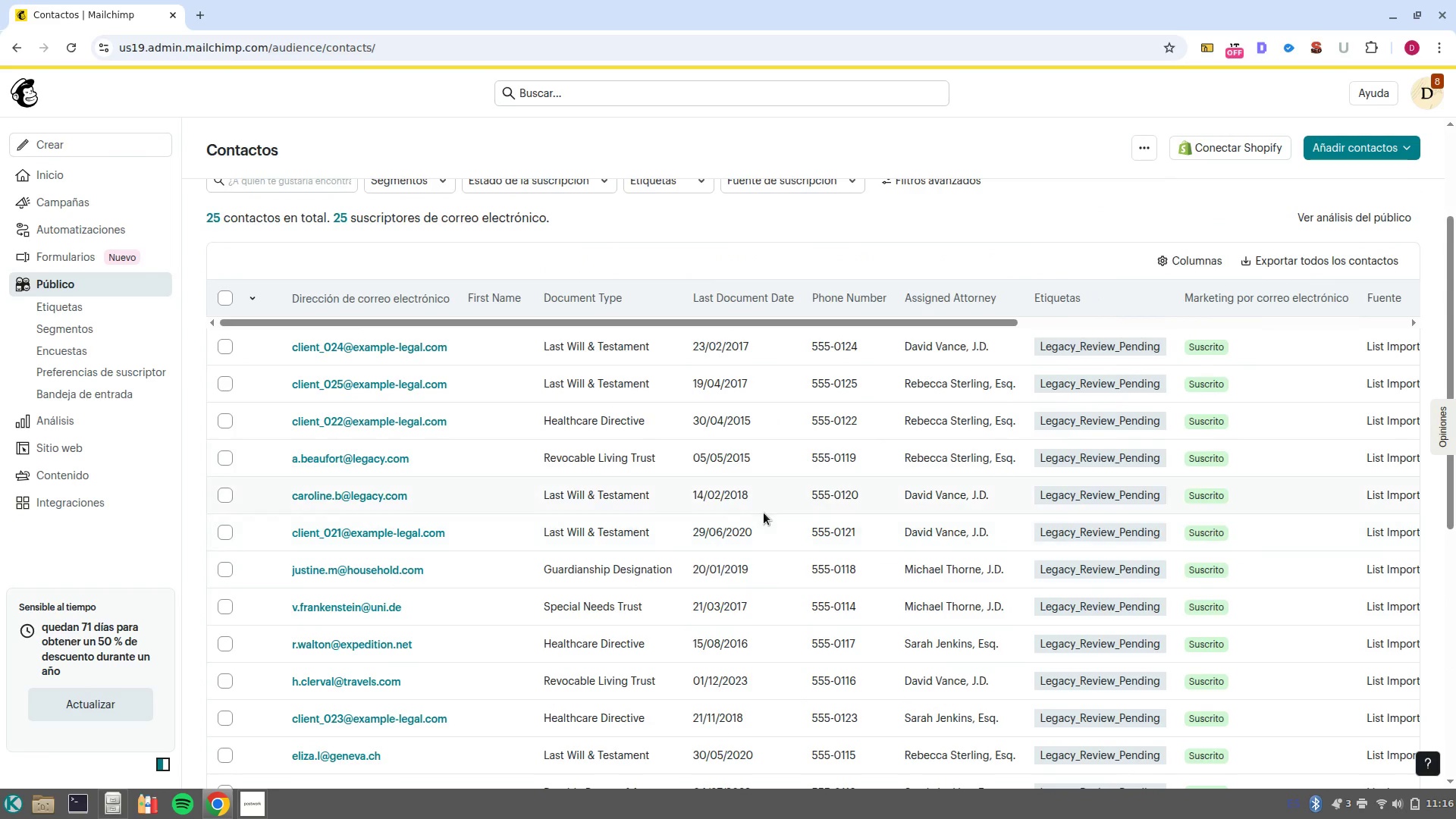 
scroll: coordinate [764, 513], scroll_direction: down, amount: 10.0
 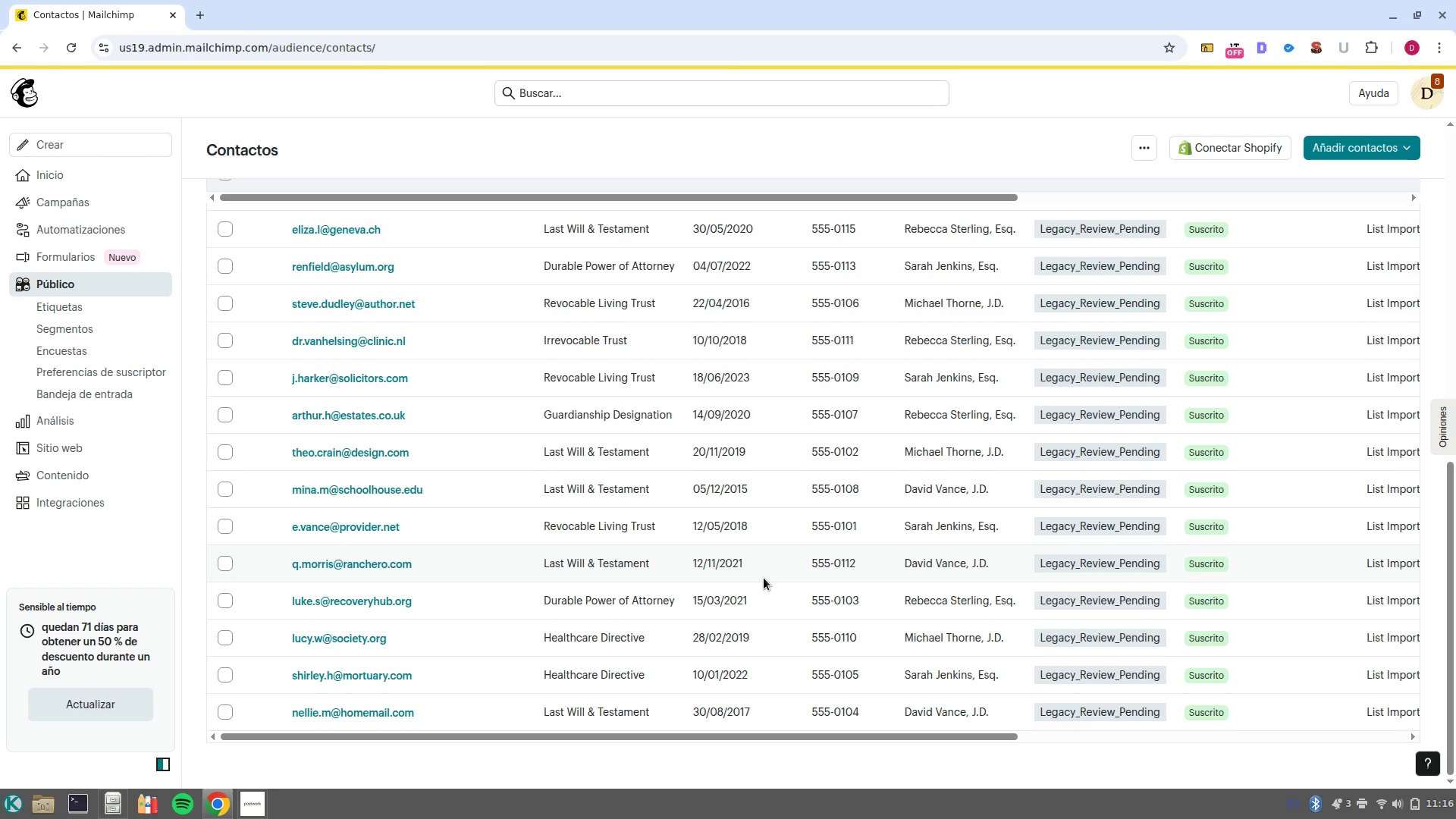 
scroll: coordinate [764, 578], scroll_direction: up, amount: 6.0
 